 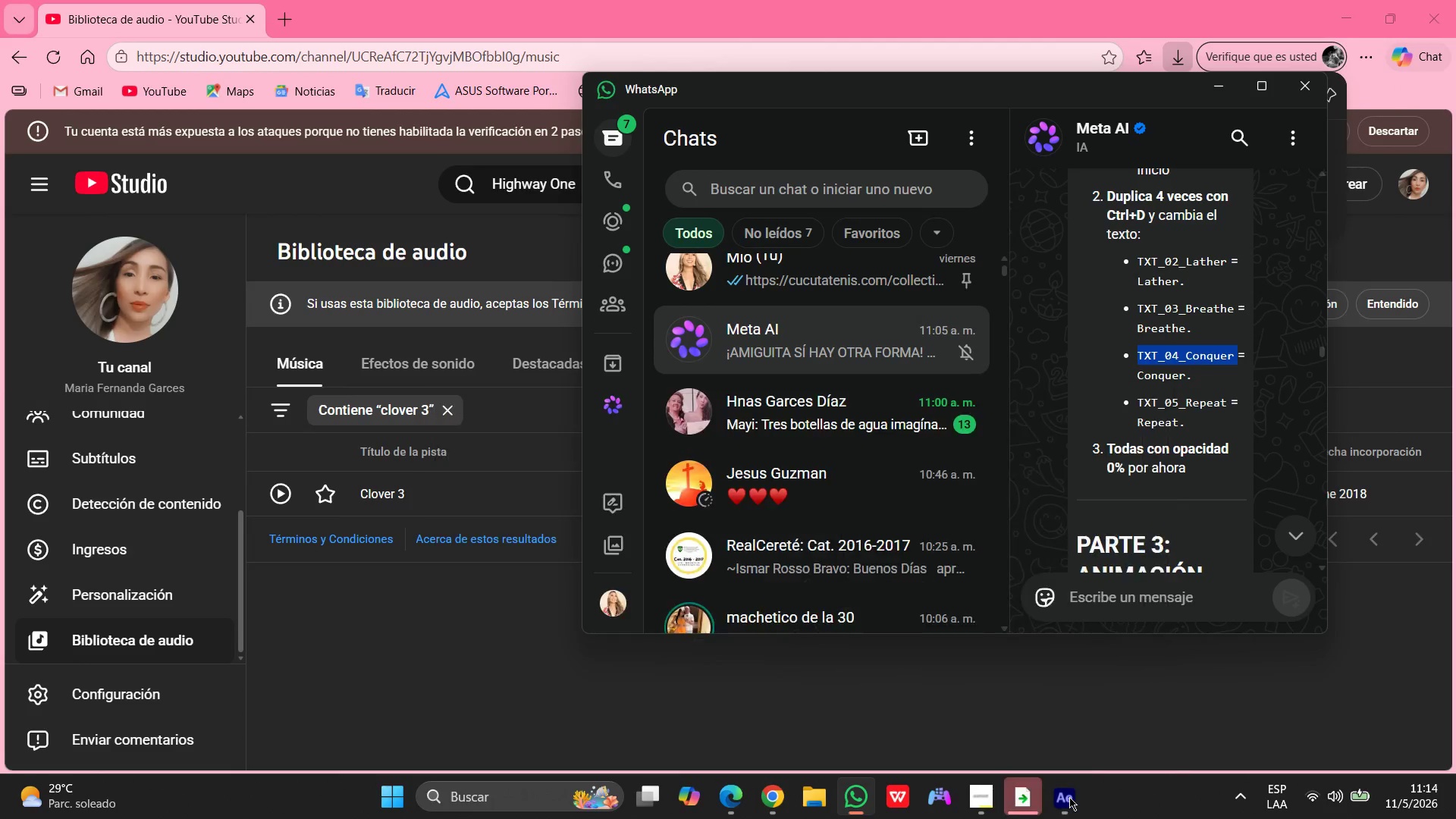 
left_click([1181, 397])
 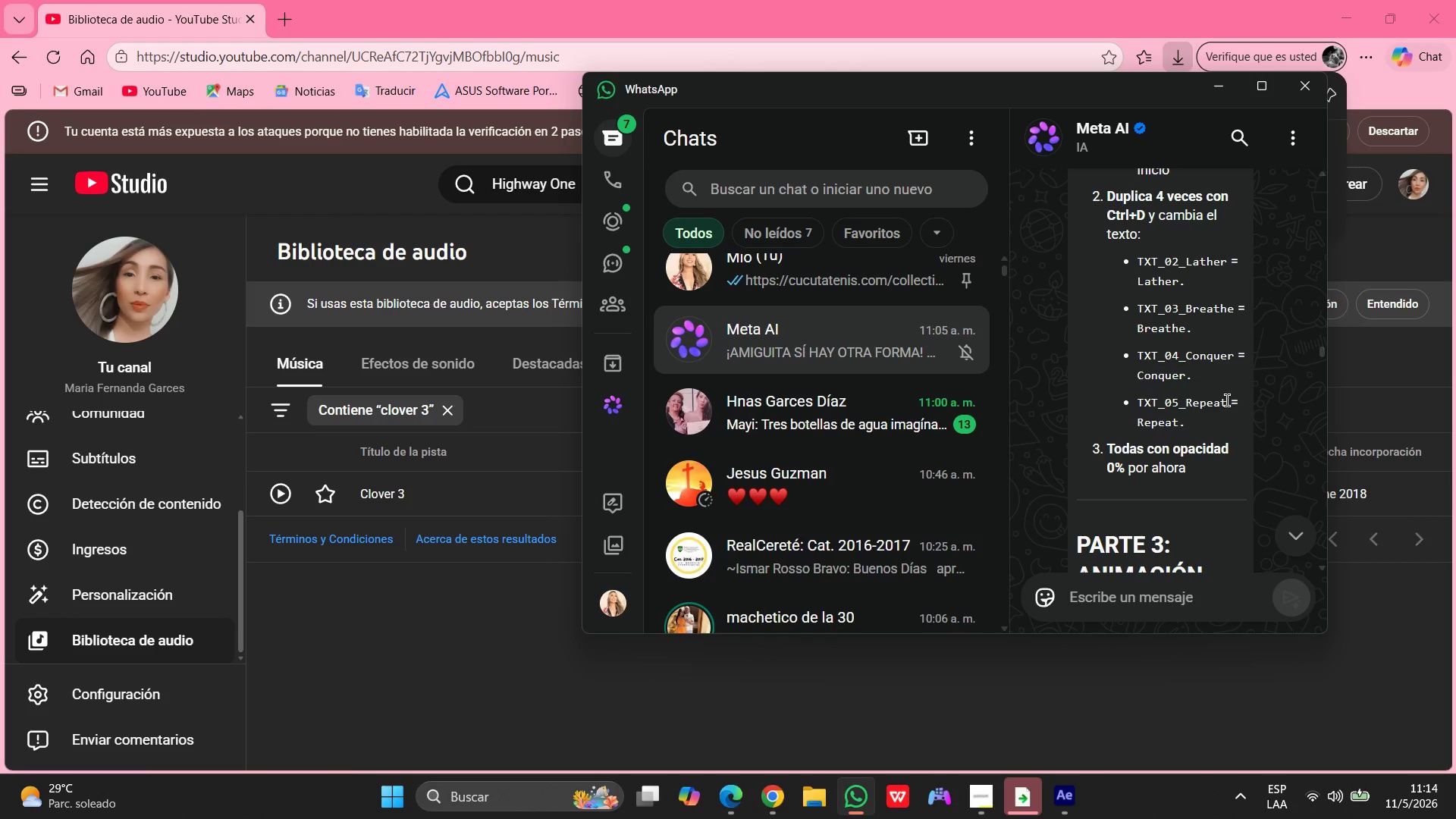 
left_click_drag(start_coordinate=[1227, 400], to_coordinate=[1138, 397])
 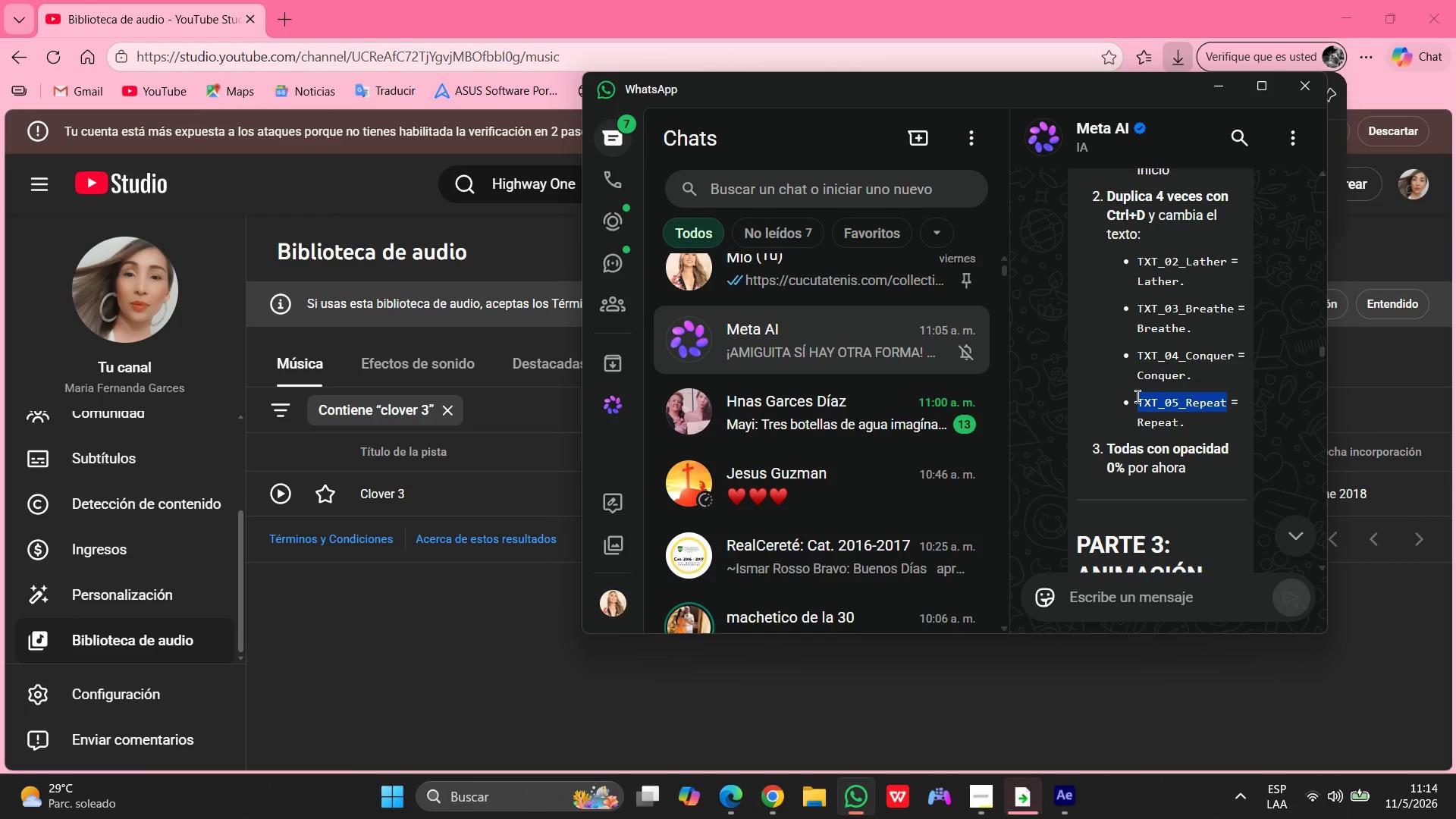 
key(Control+C)
 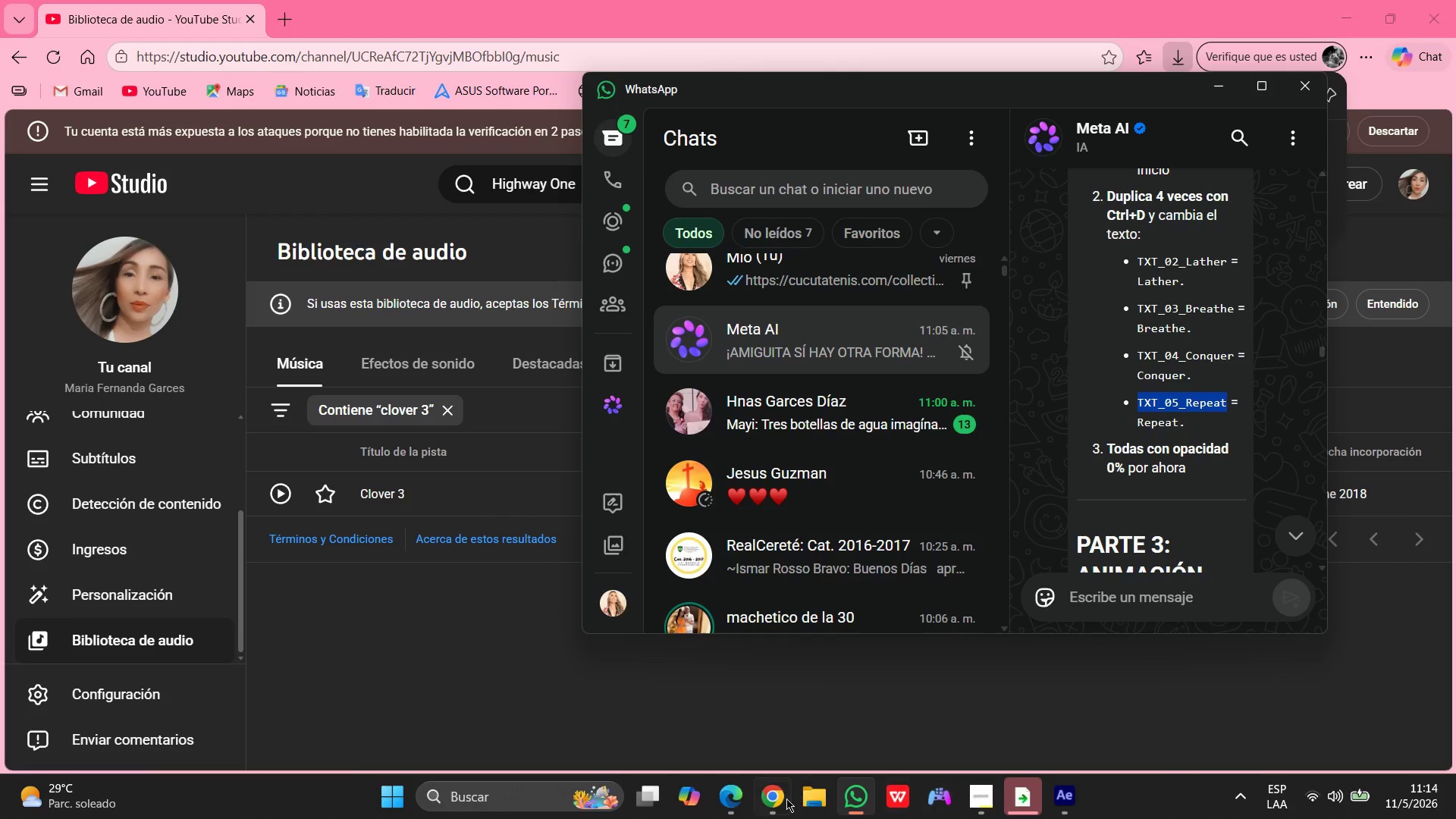 
left_click([1062, 798])
 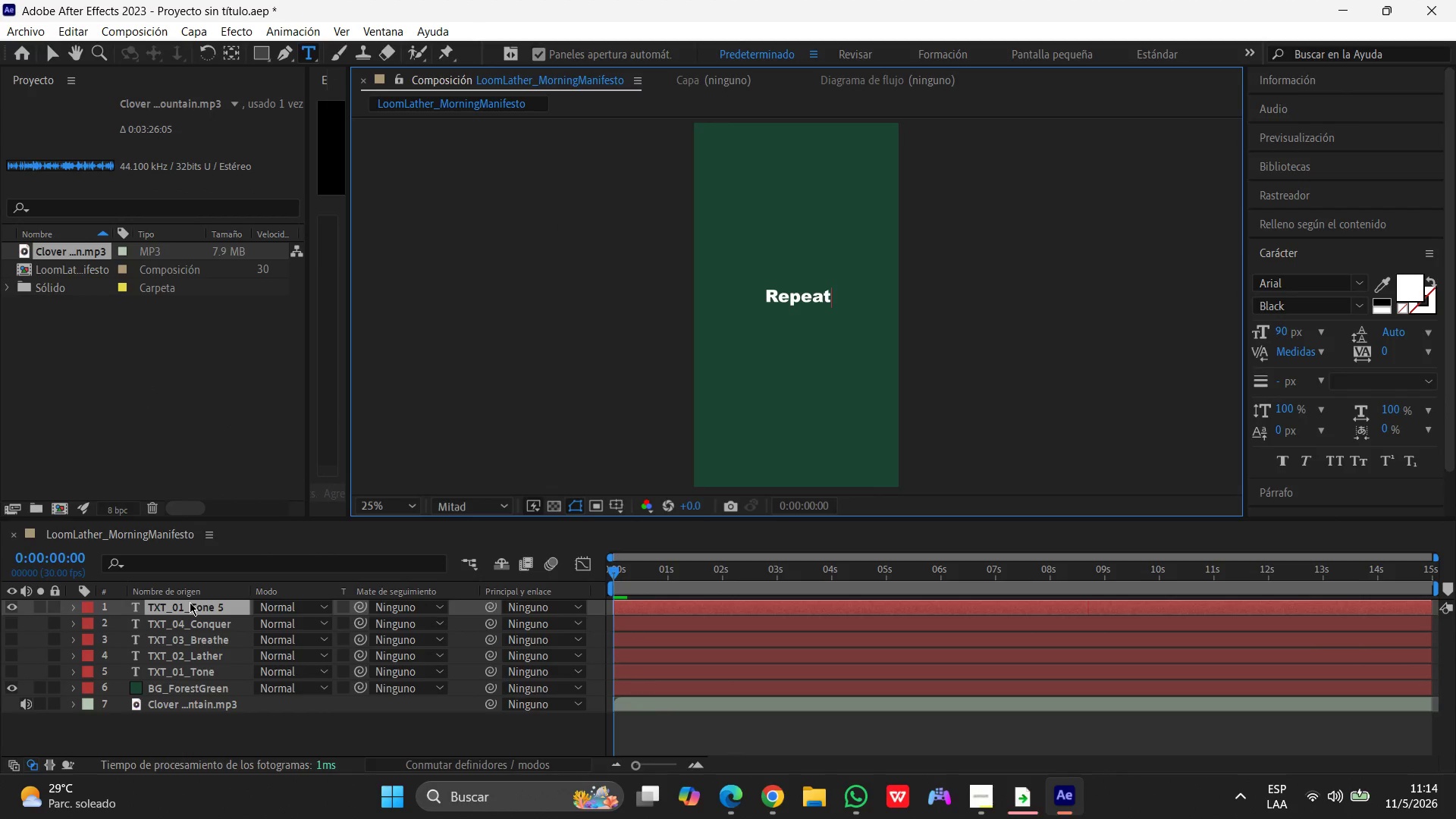 
key(Enter)
 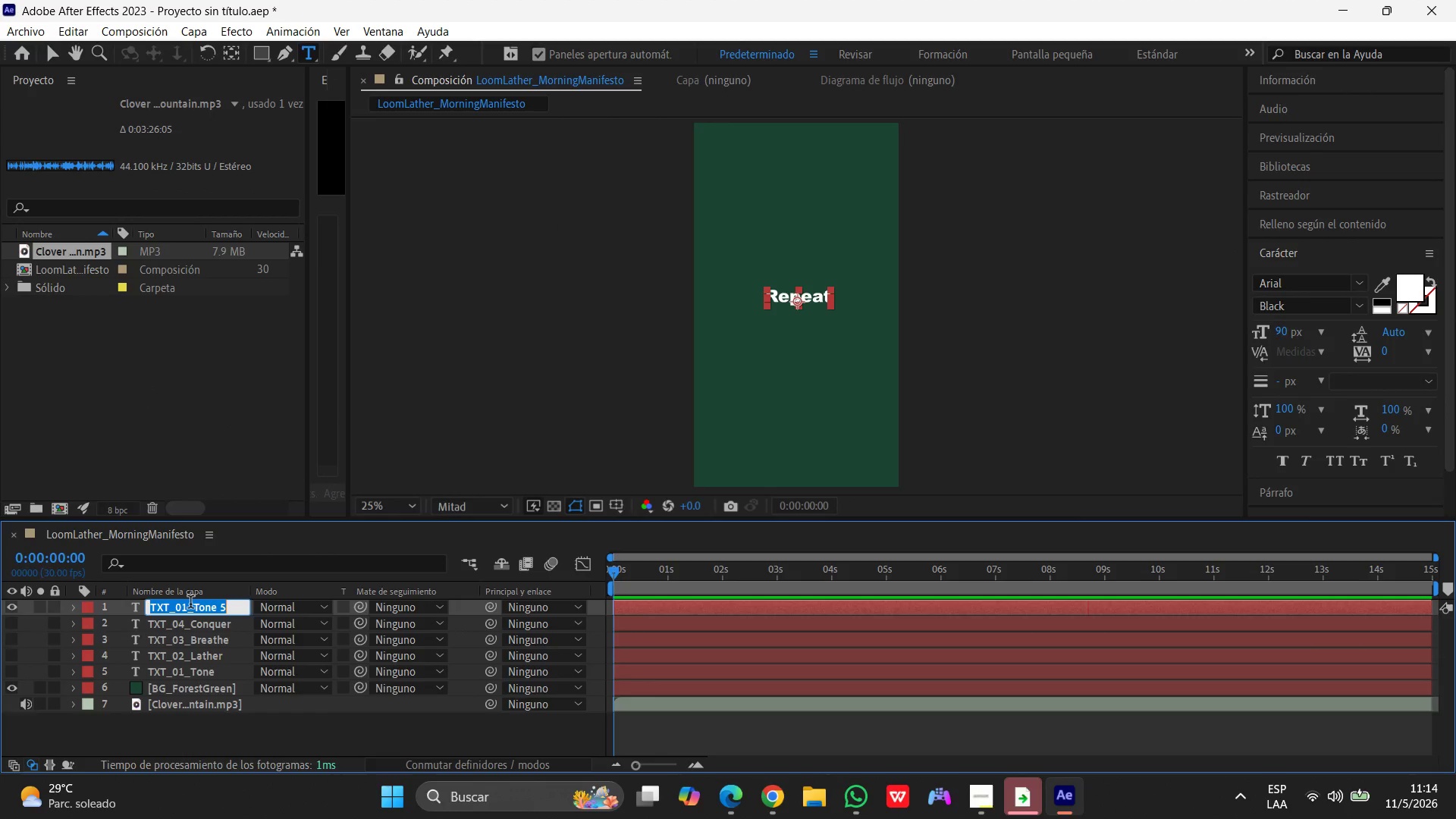 
key(Control+ControlLeft)
 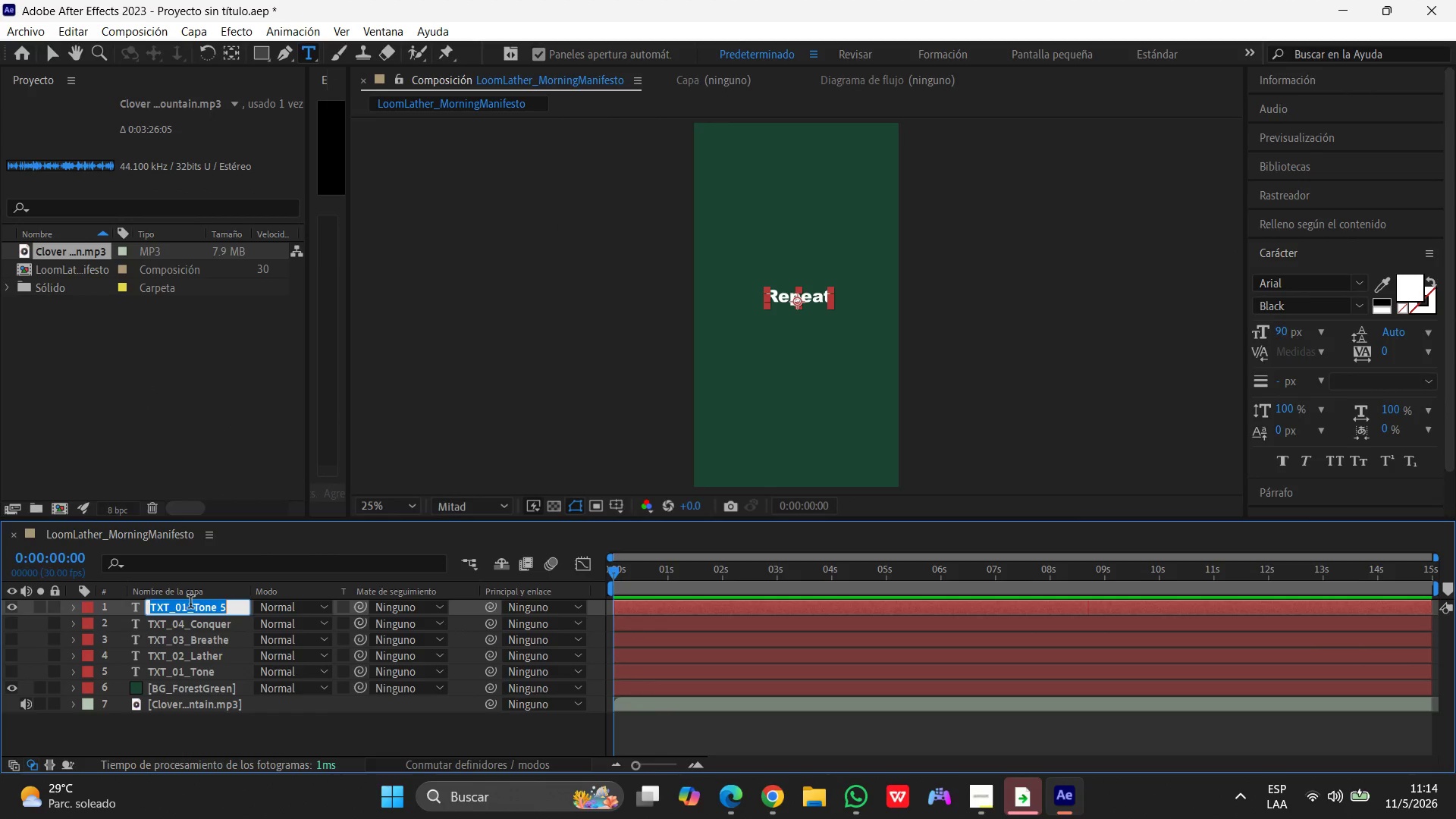 
key(Control+V)
 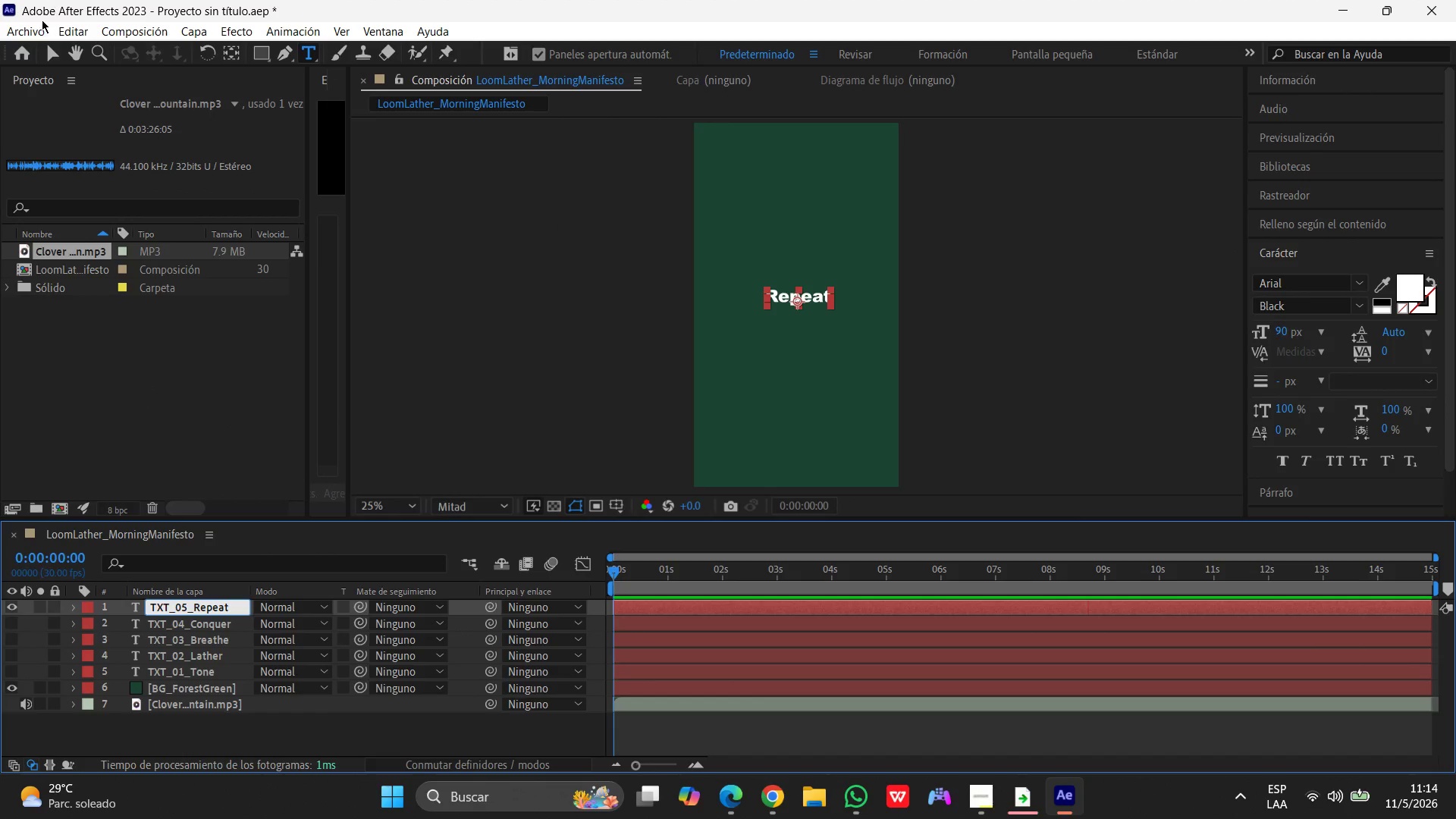 
left_click([48, 54])
 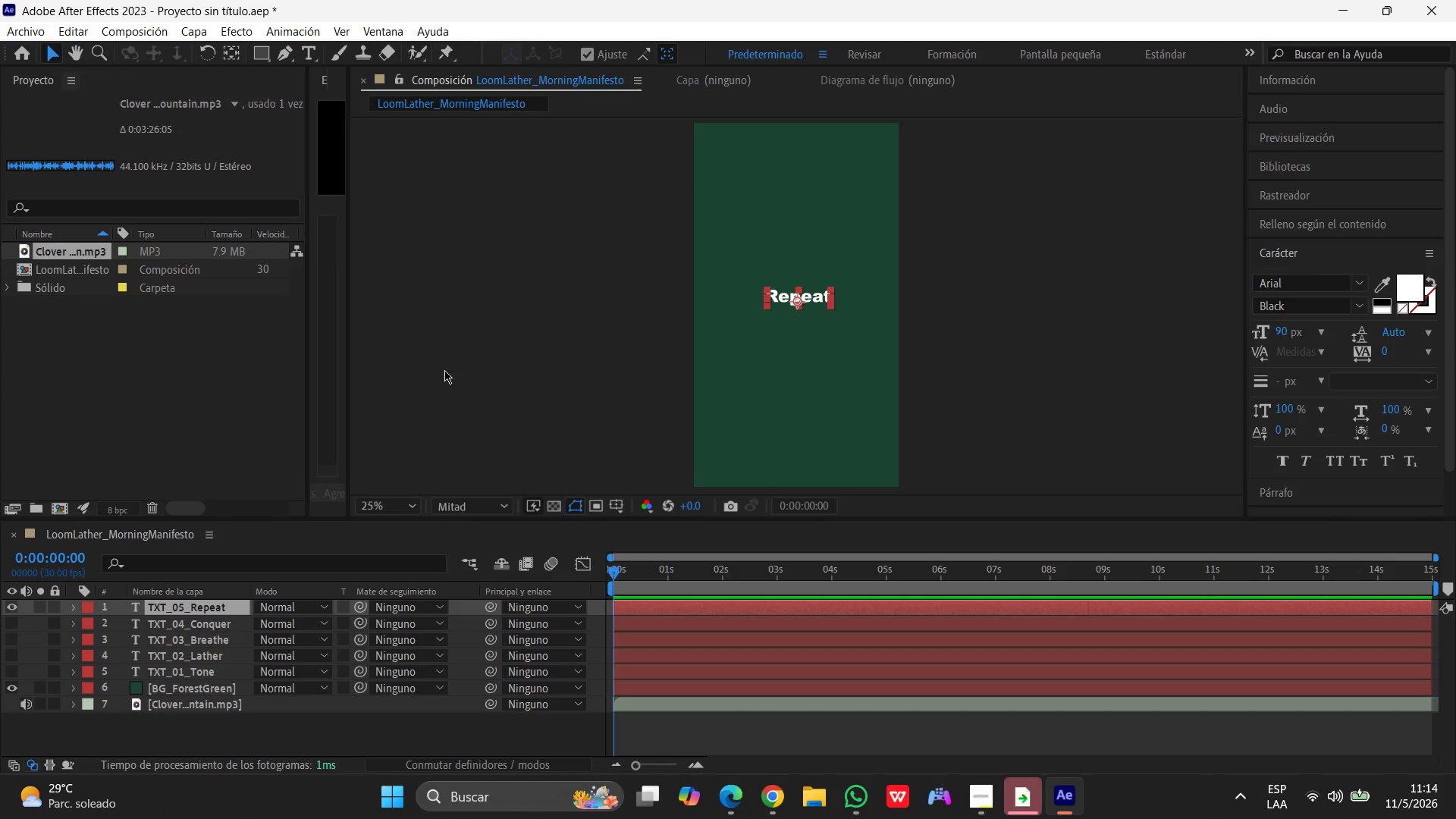 
left_click([703, 464])
 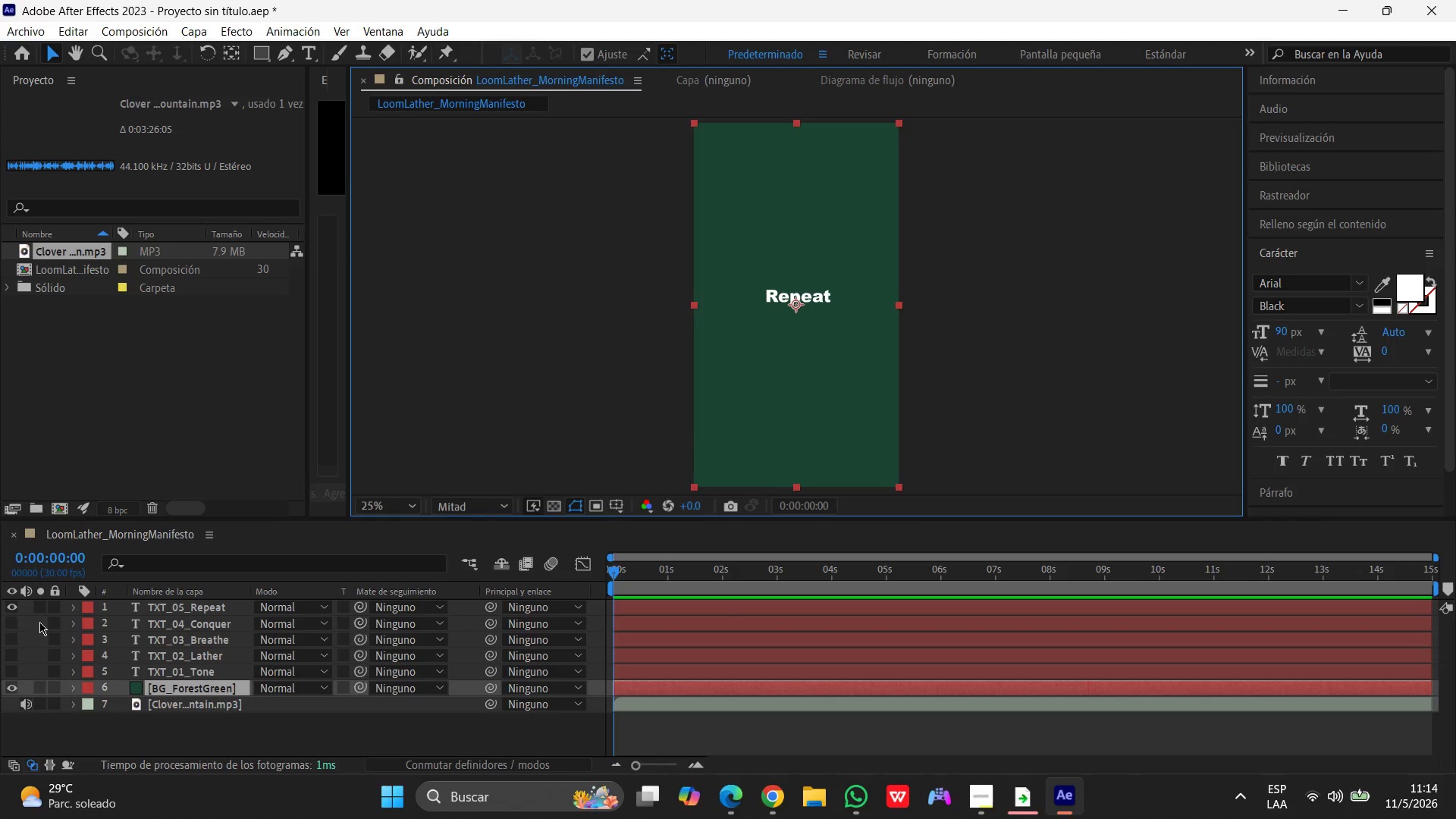 
left_click([11, 617])
 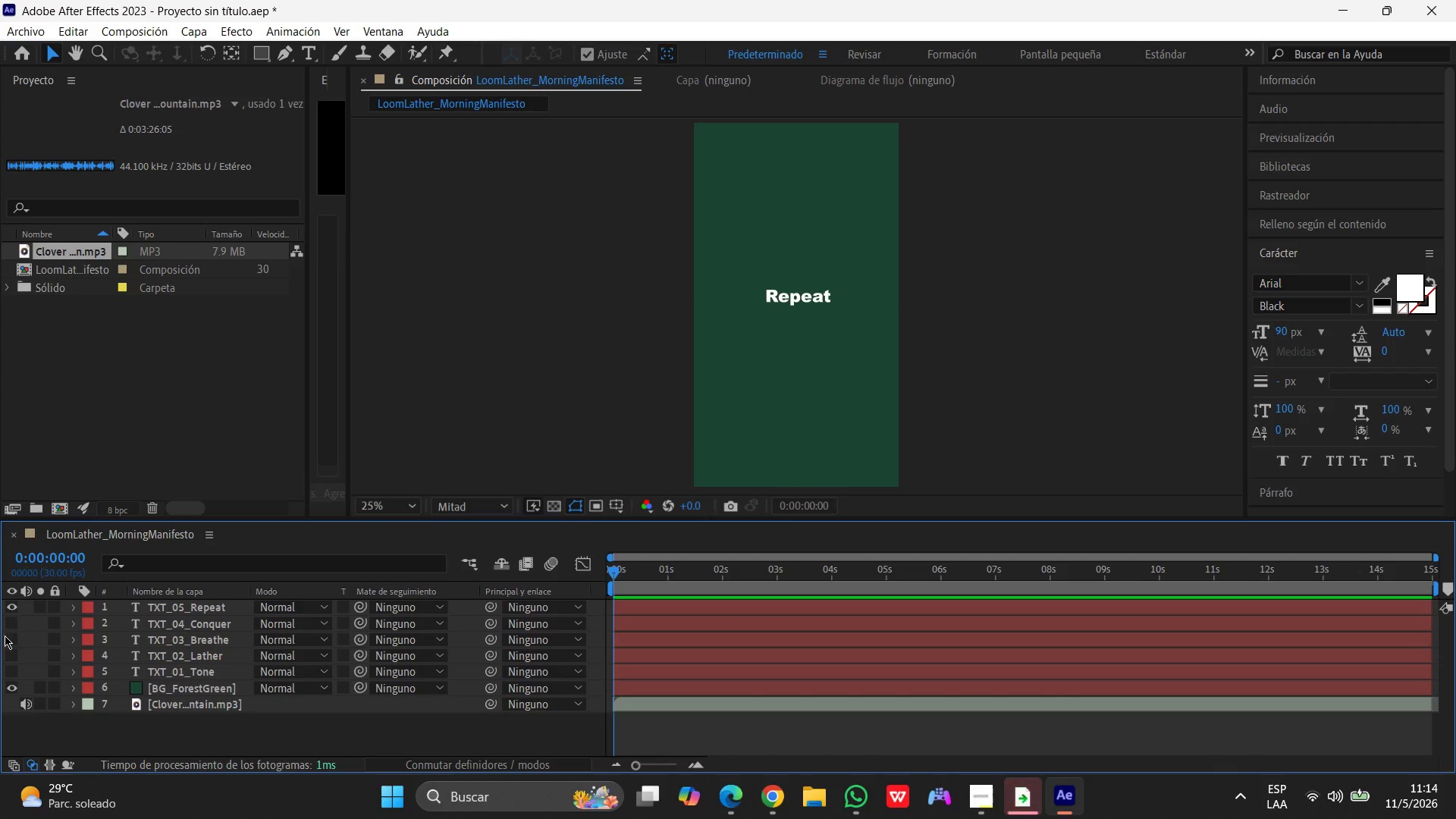 
left_click([8, 624])
 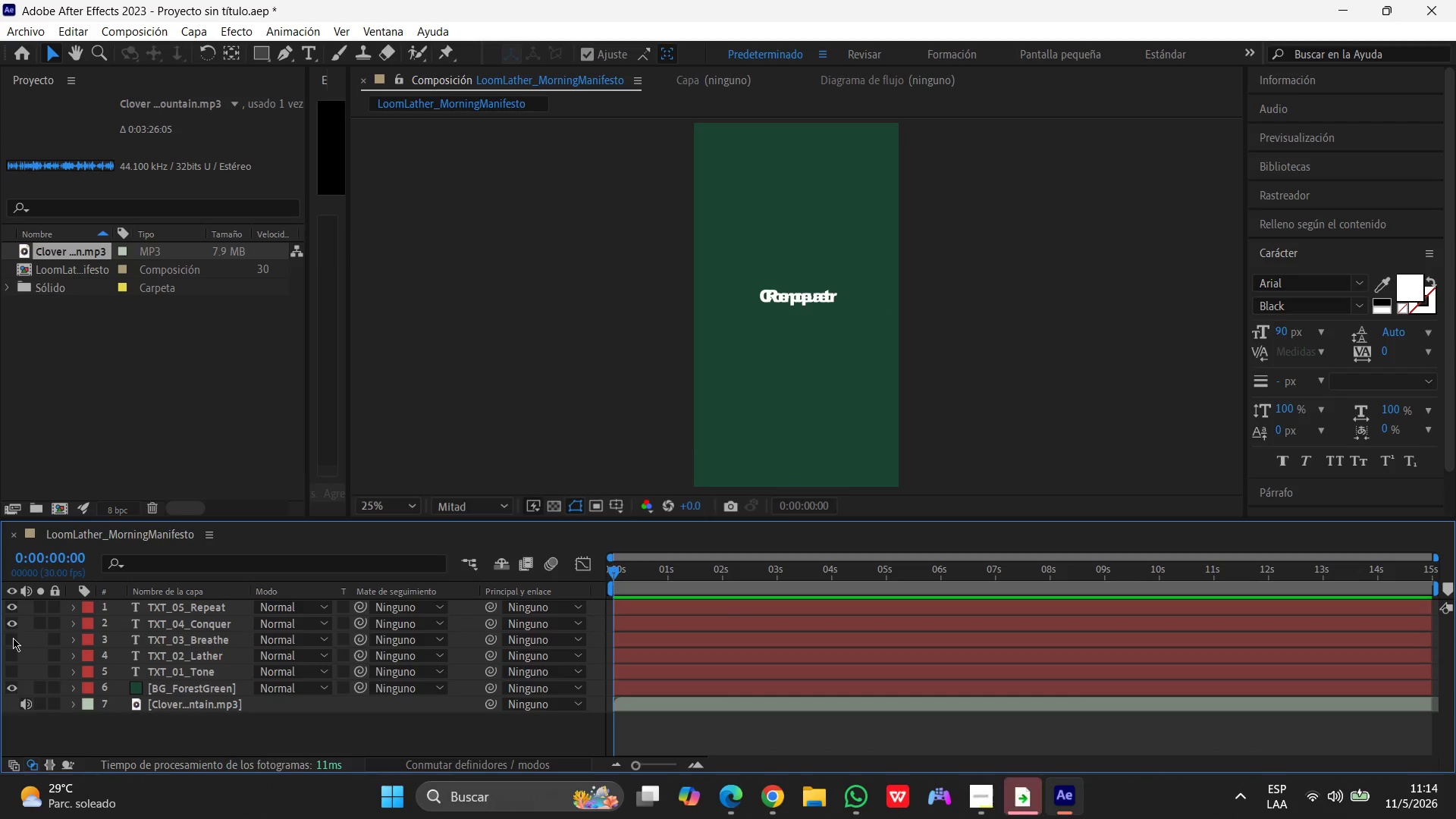 
left_click([13, 638])
 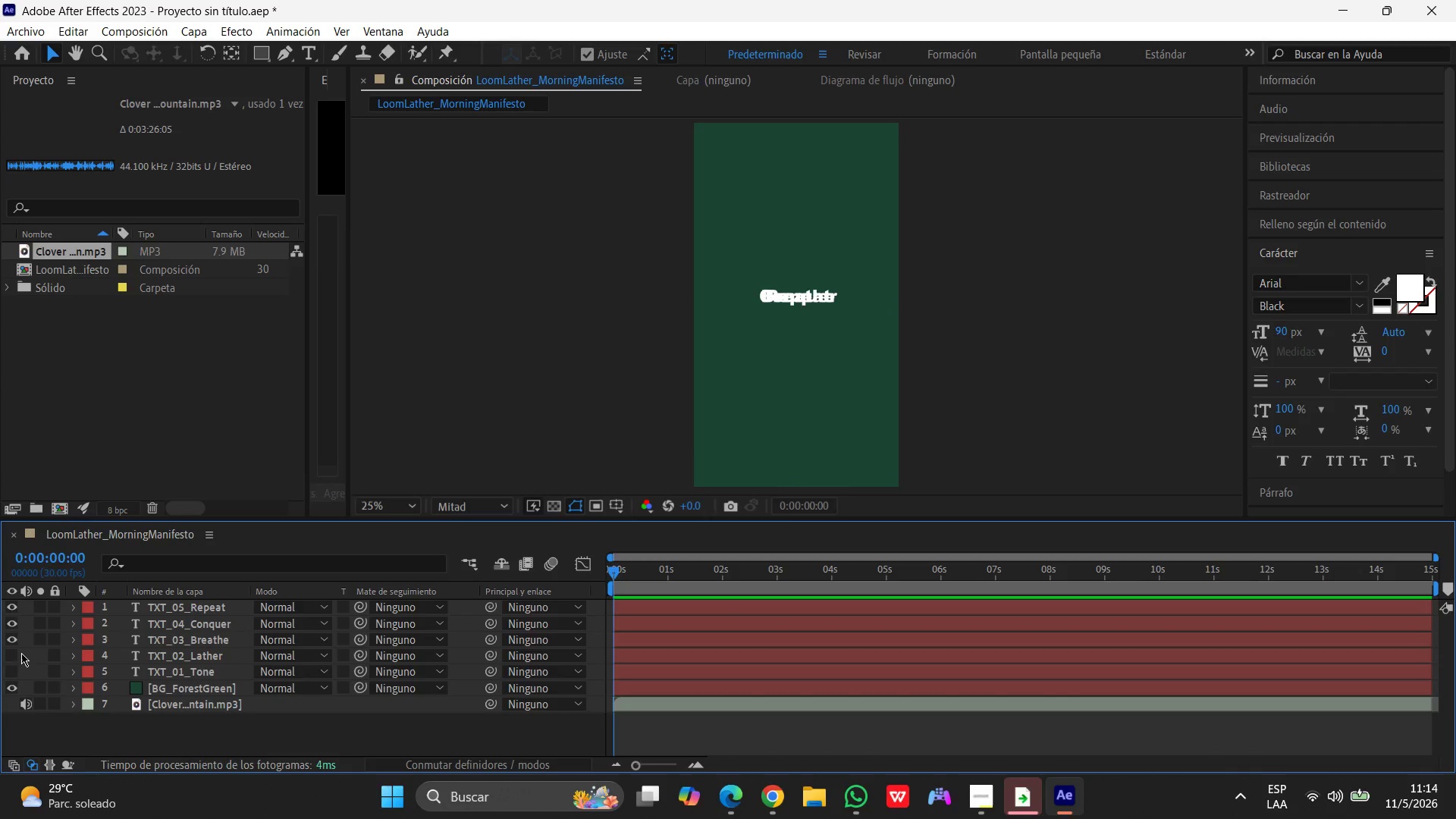 
left_click([11, 649])
 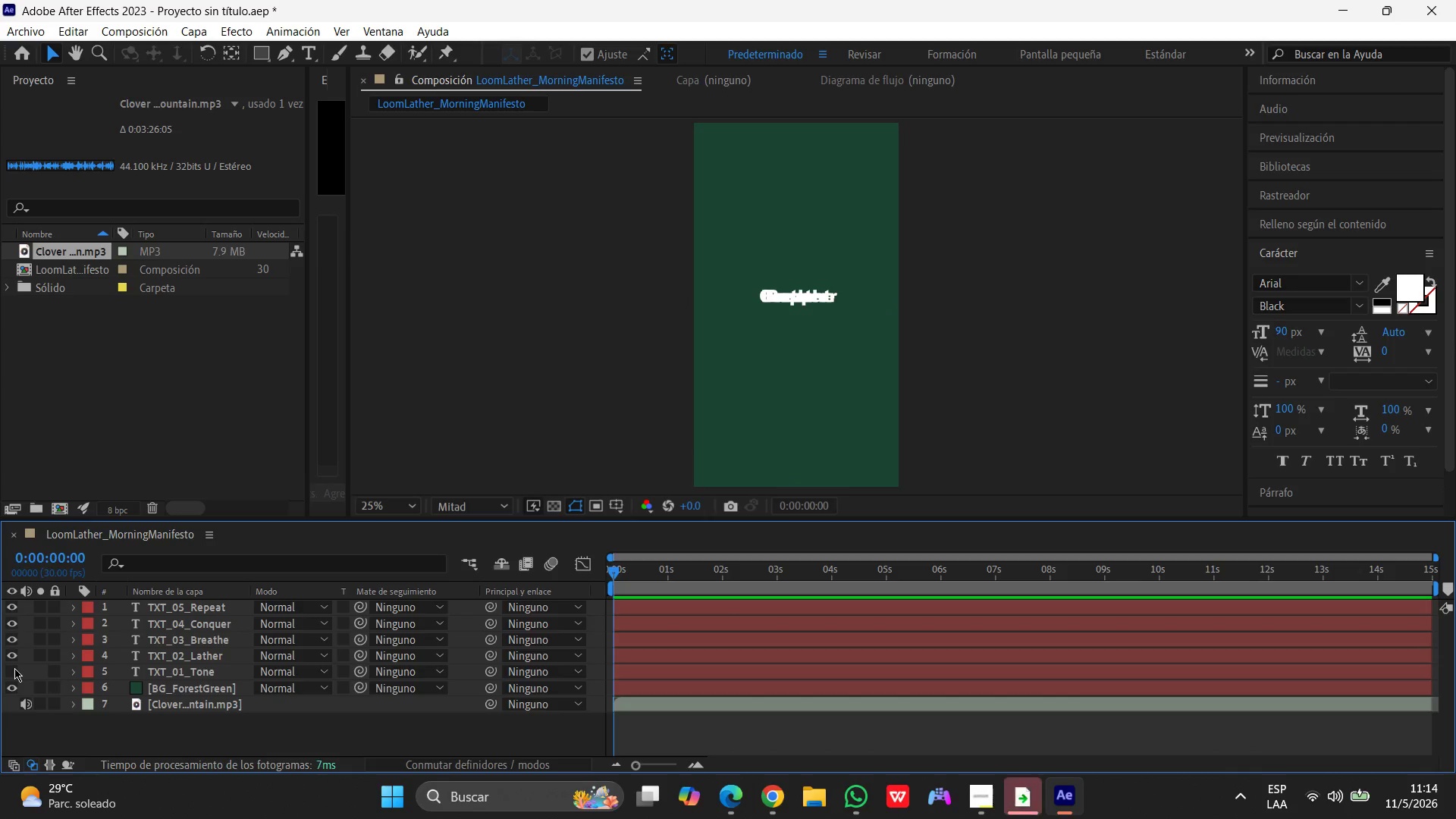 
left_click([11, 673])
 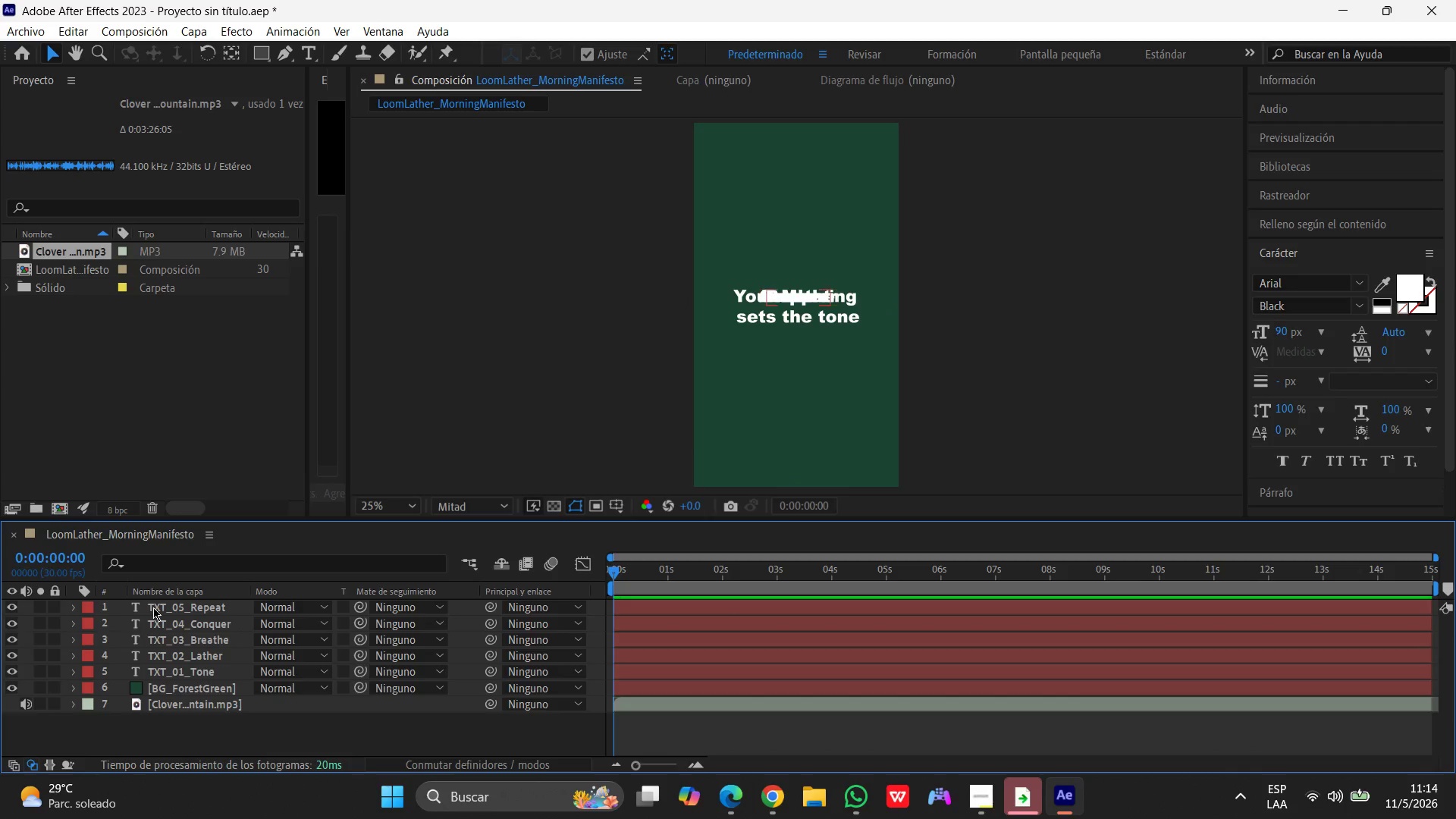 
left_click([155, 607])
 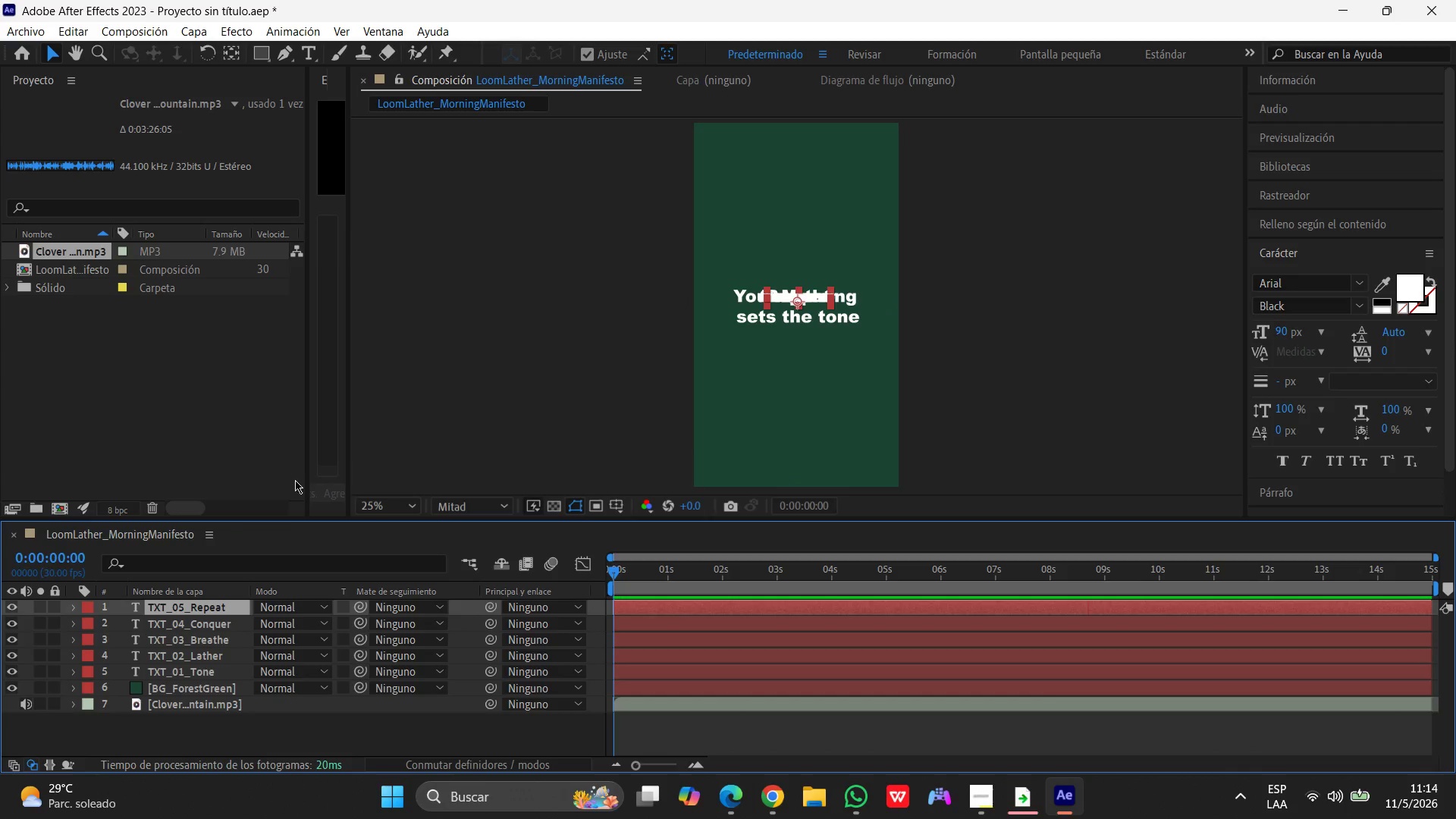 
left_click([369, 431])
 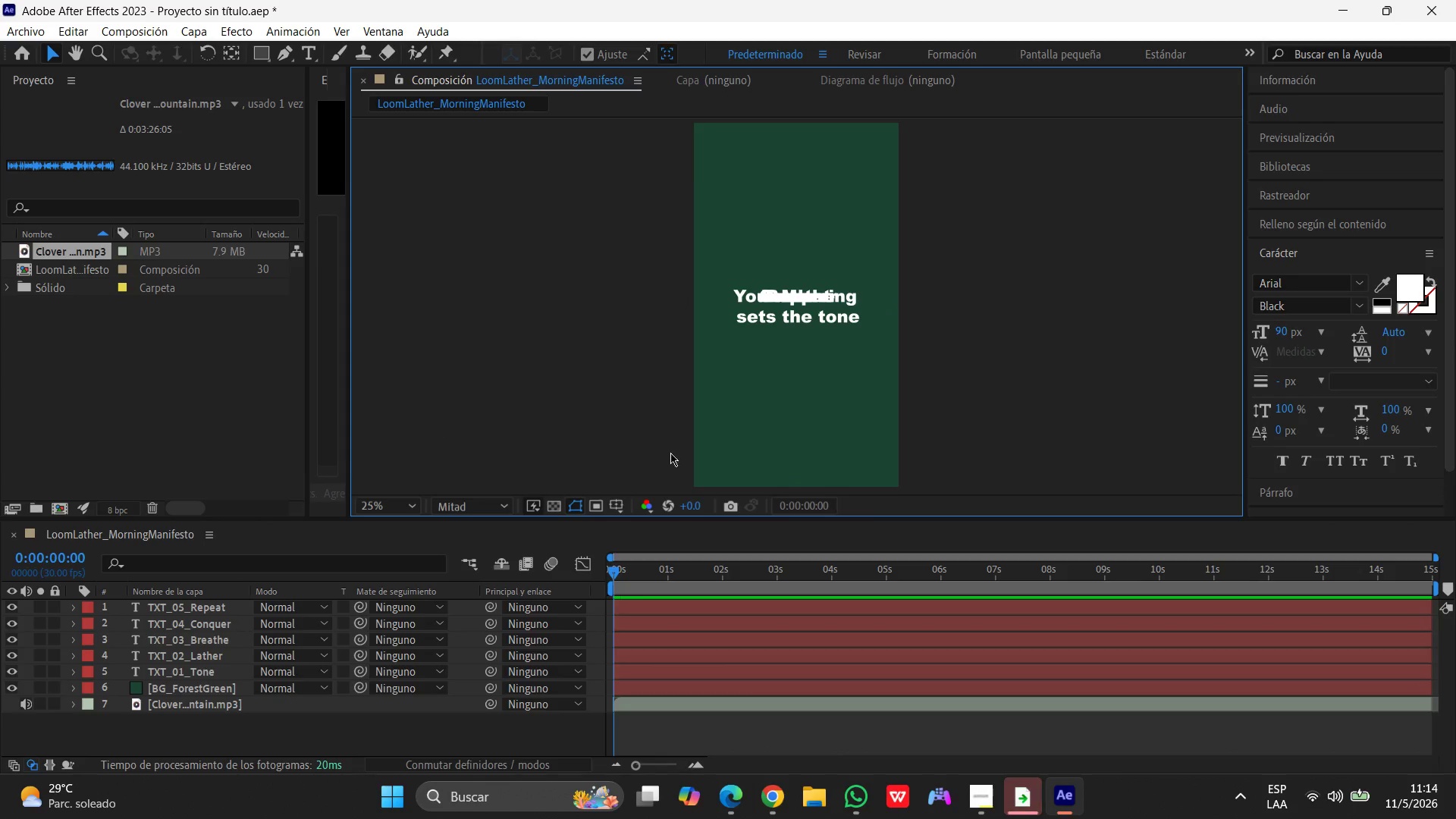 
left_click_drag(start_coordinate=[613, 572], to_coordinate=[580, 569])
 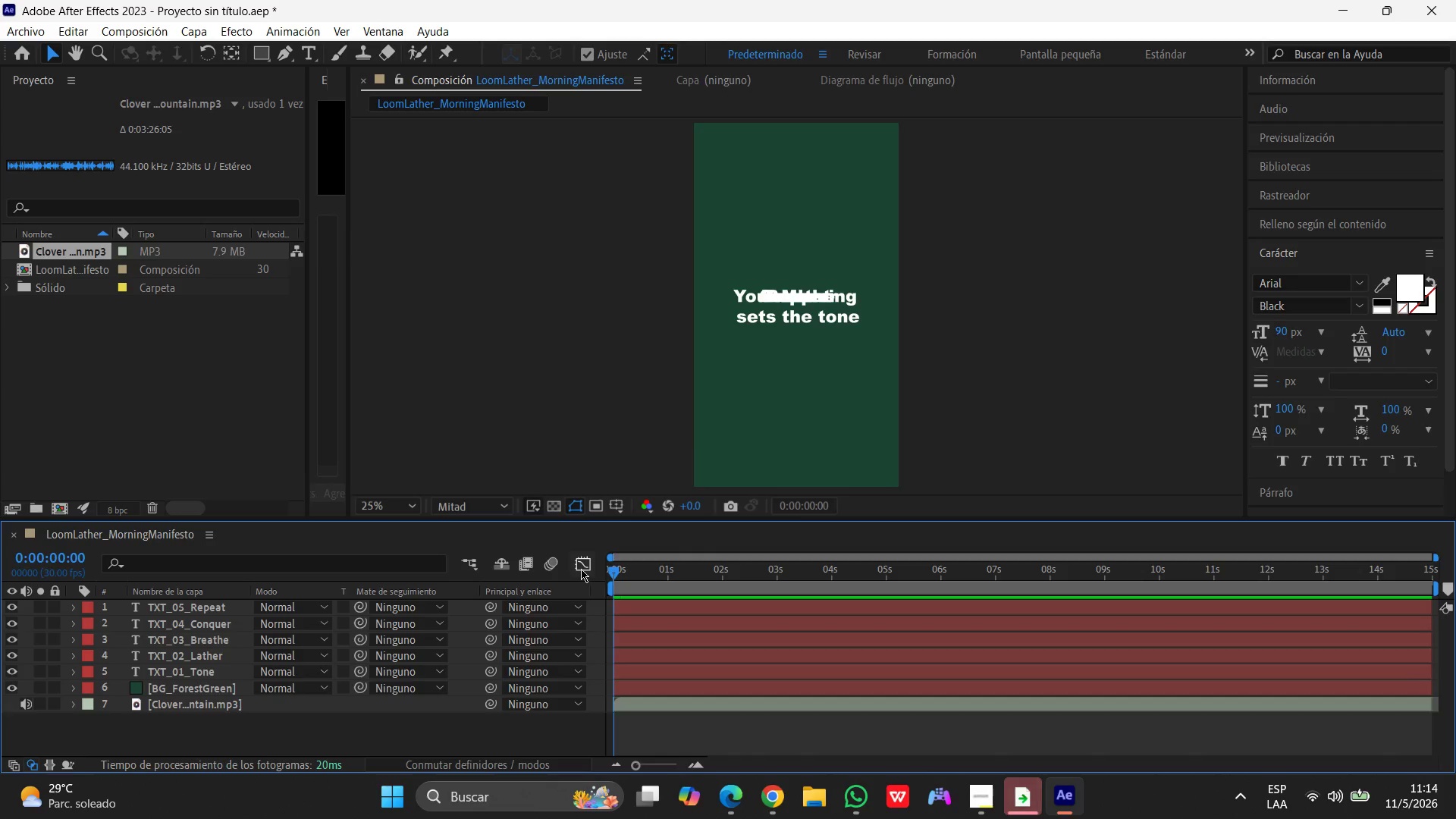 
key(O)
 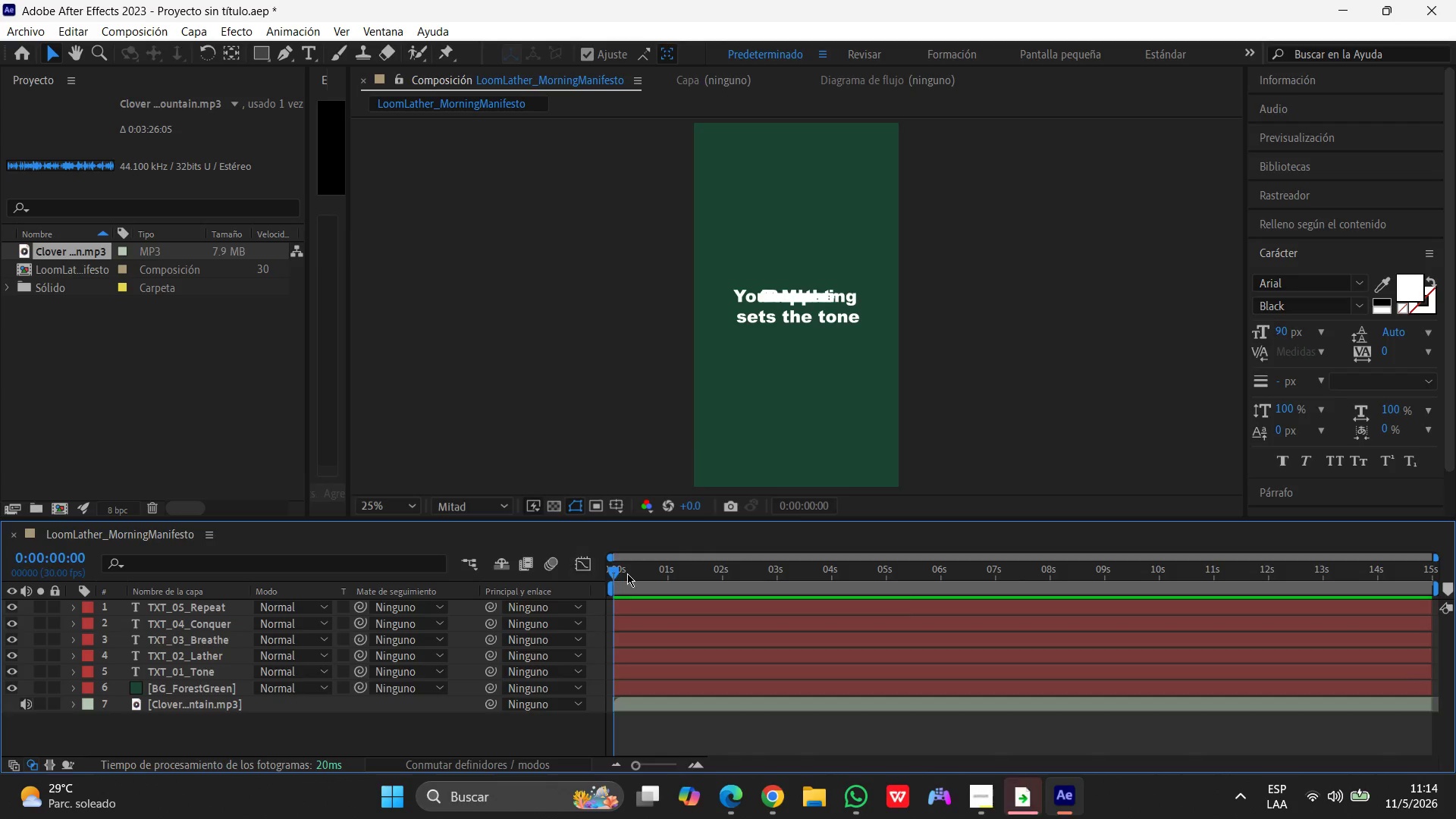 
type(ppt)
 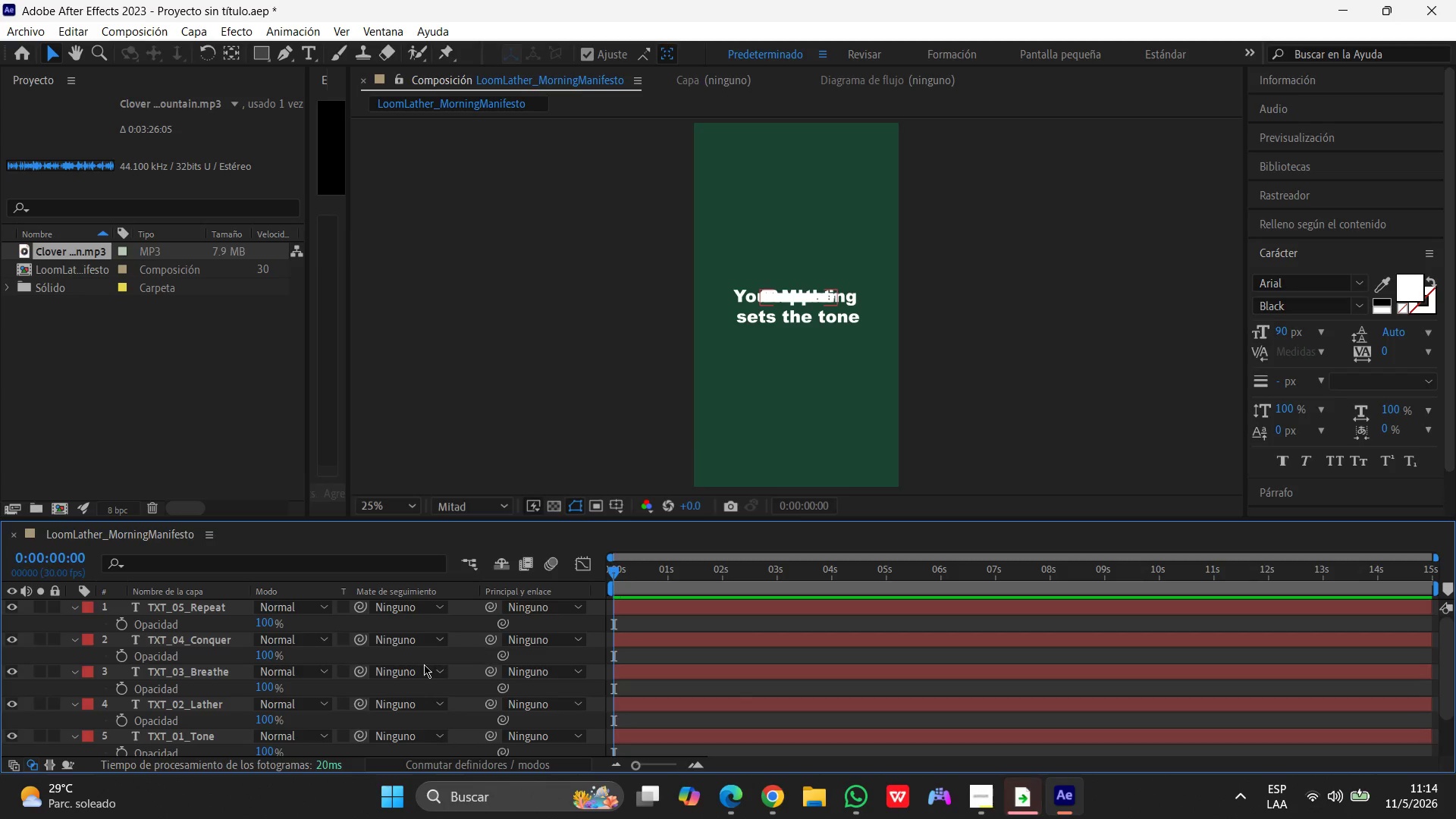 
scroll: coordinate [418, 666], scroll_direction: up, amount: 2.0
 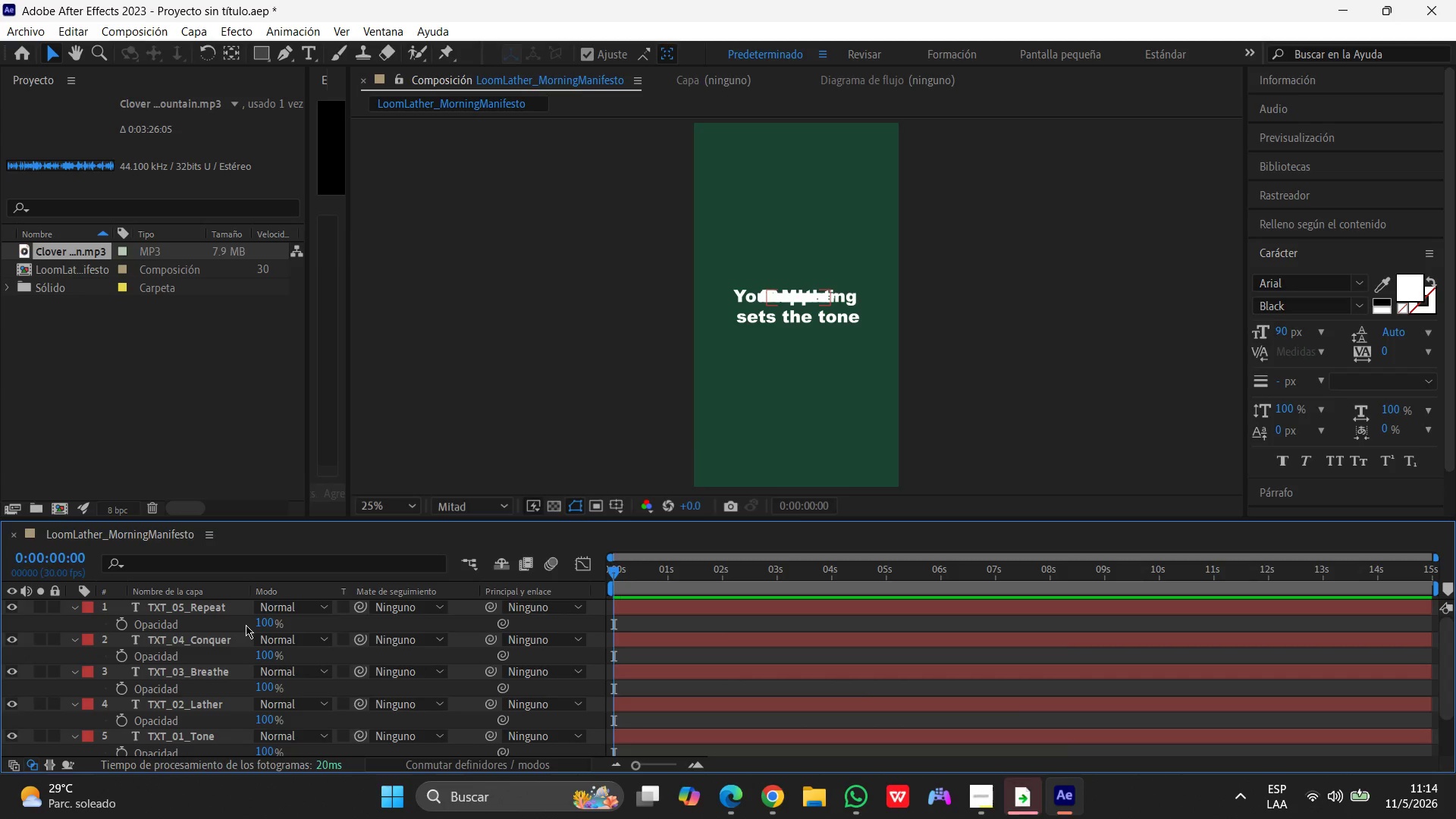 
left_click([274, 625])
 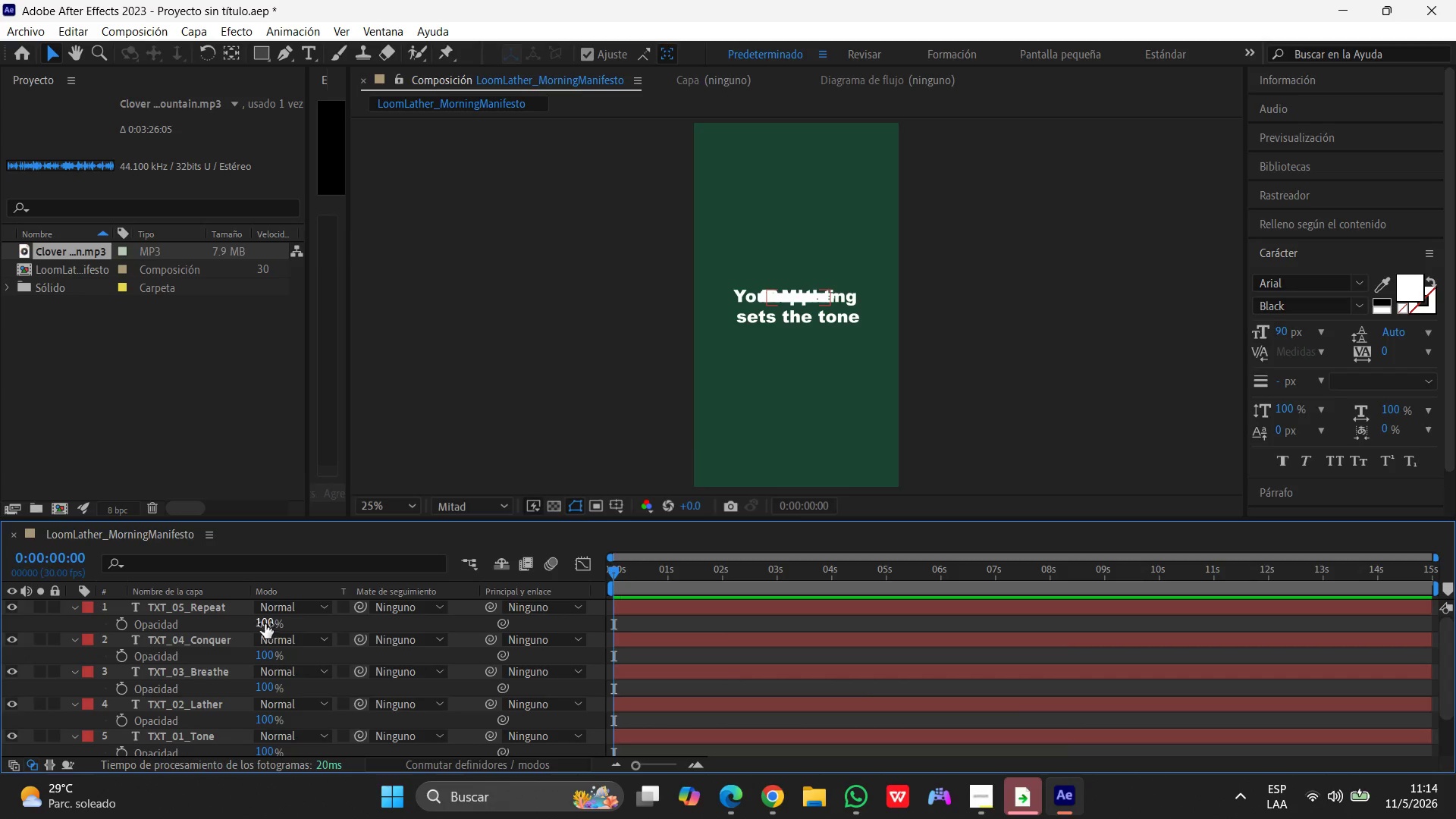 
left_click([262, 623])
 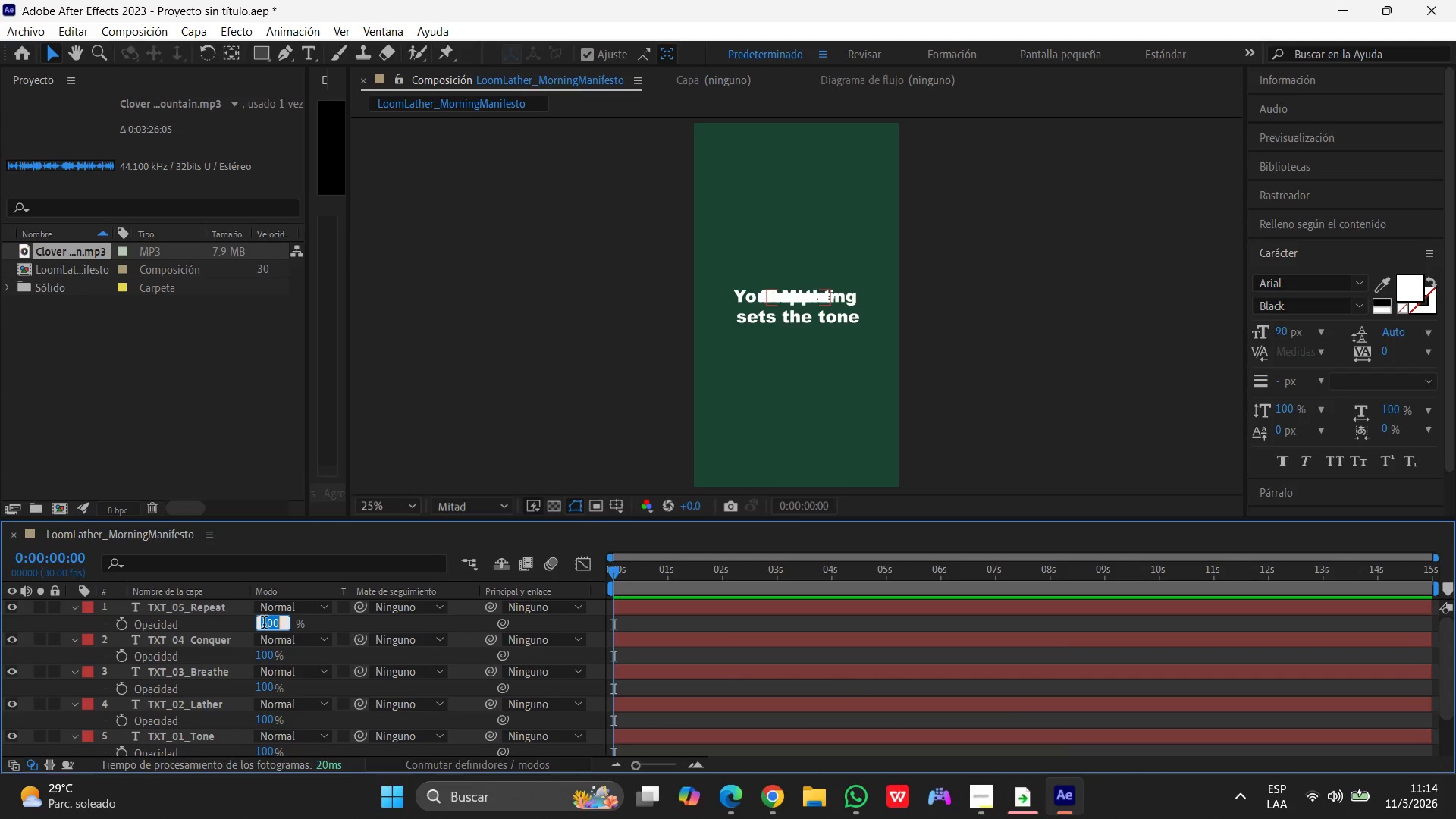 
key(Numpad0)
 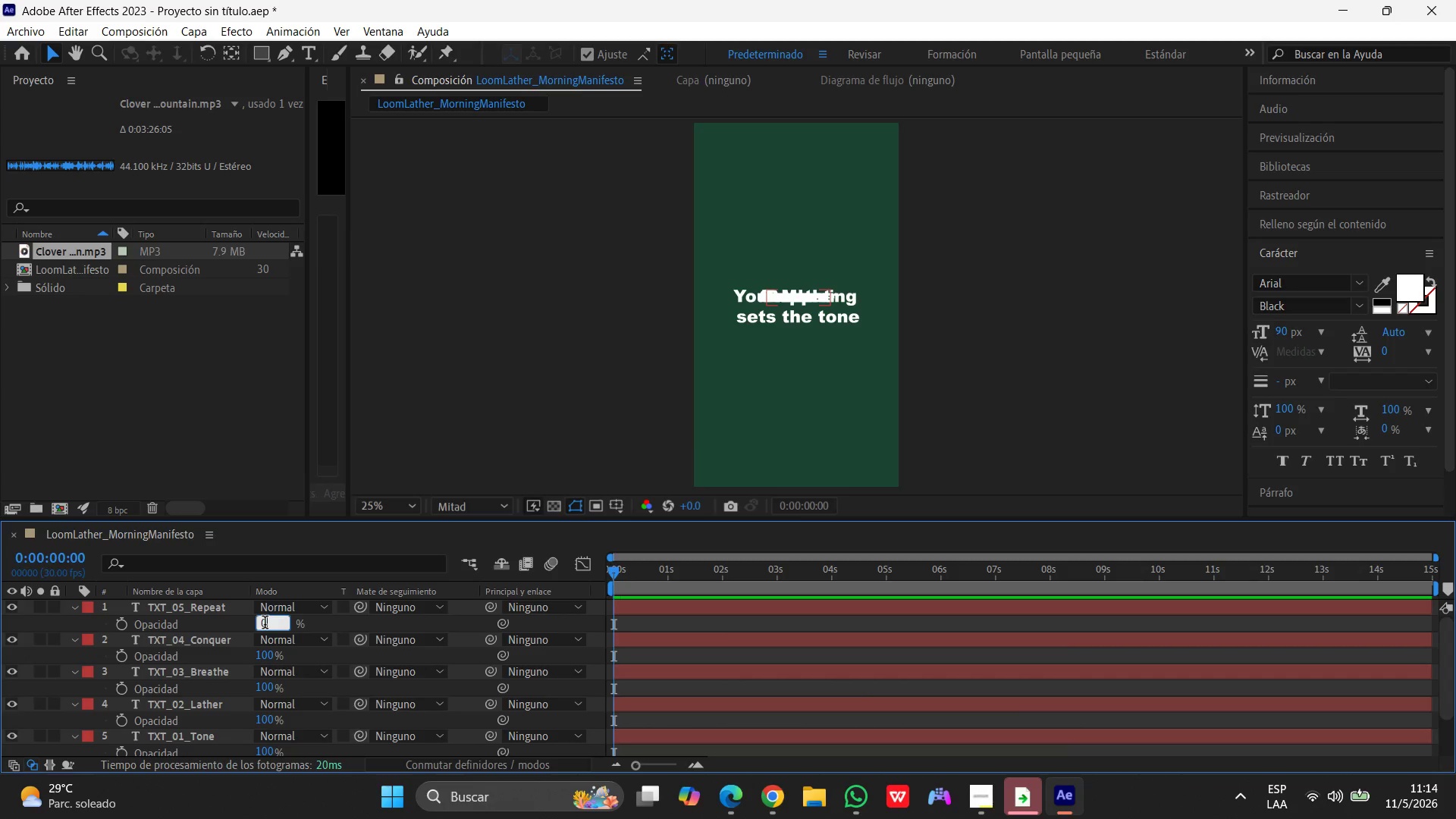 
key(Enter)
 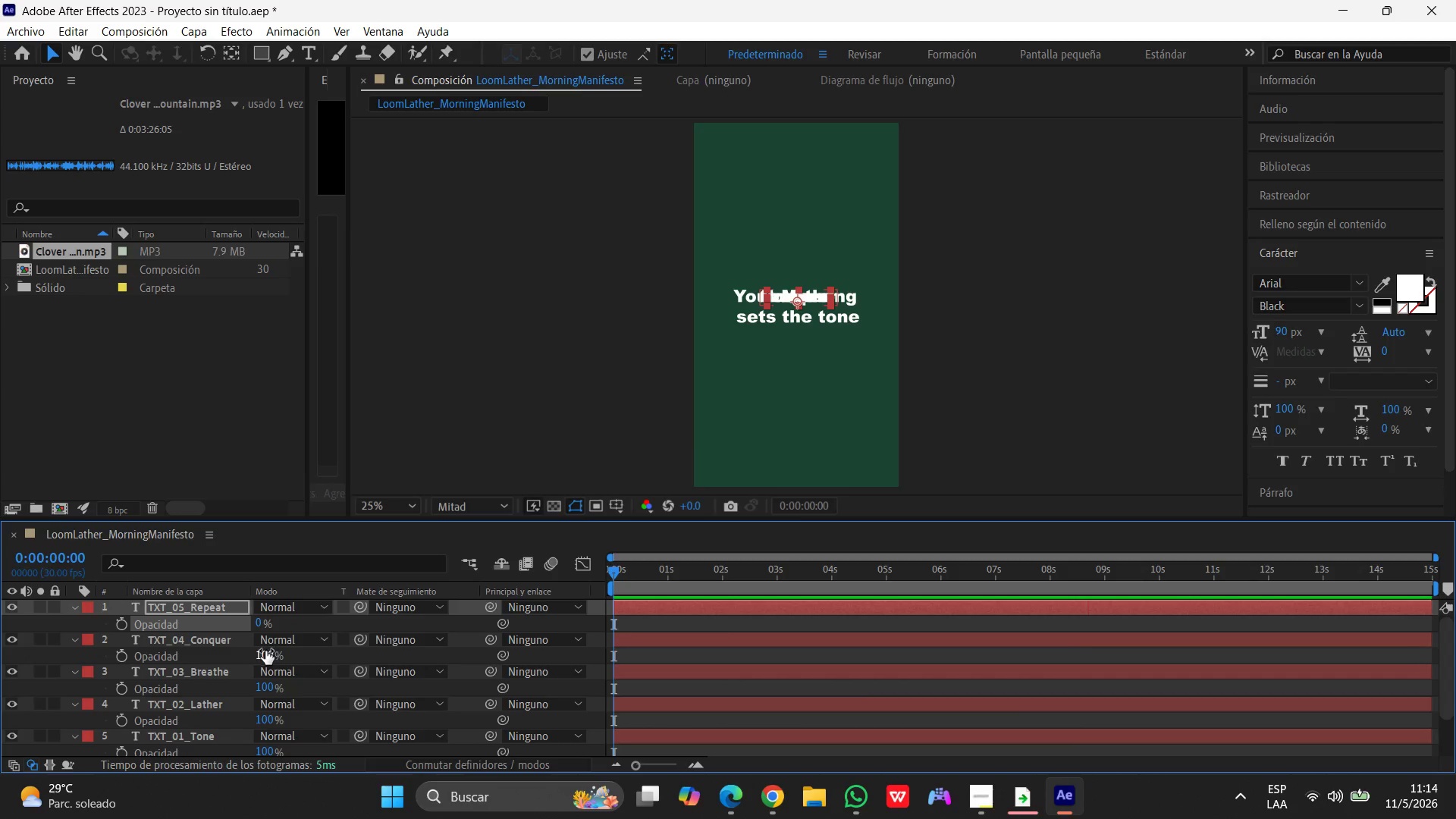 
left_click([264, 653])
 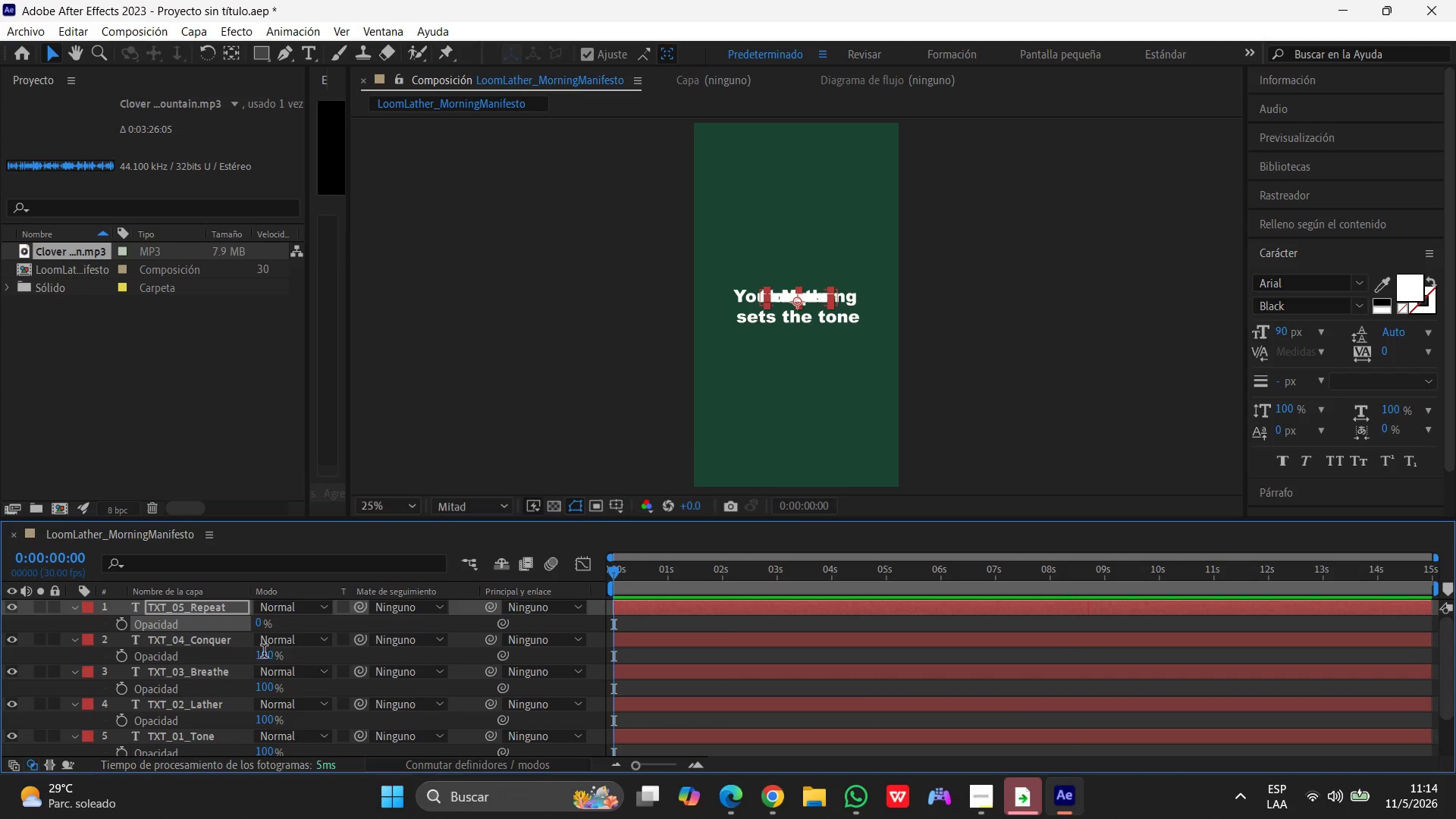 
key(Enter)
 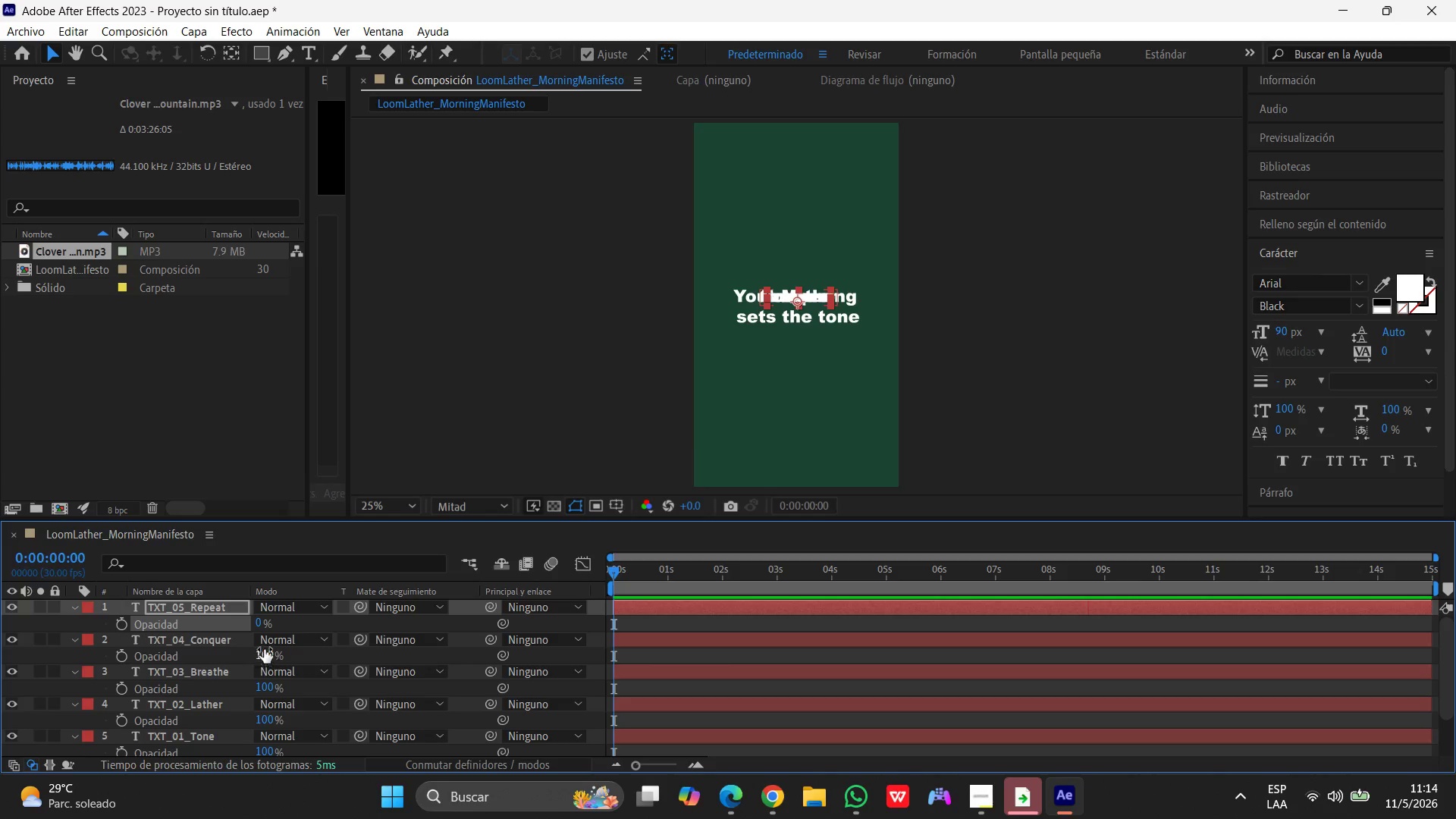 
left_click([262, 654])
 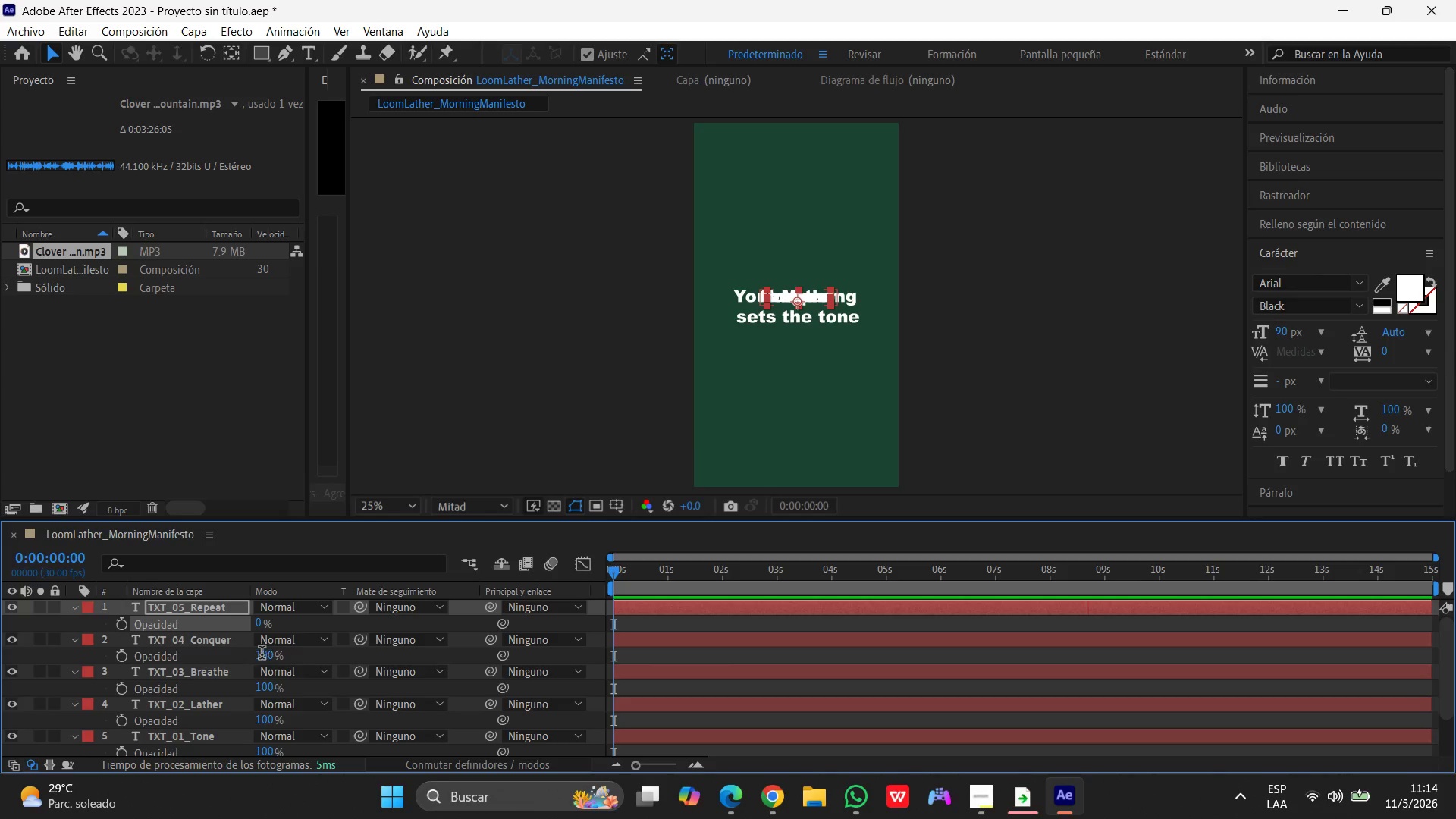 
key(Numpad0)
 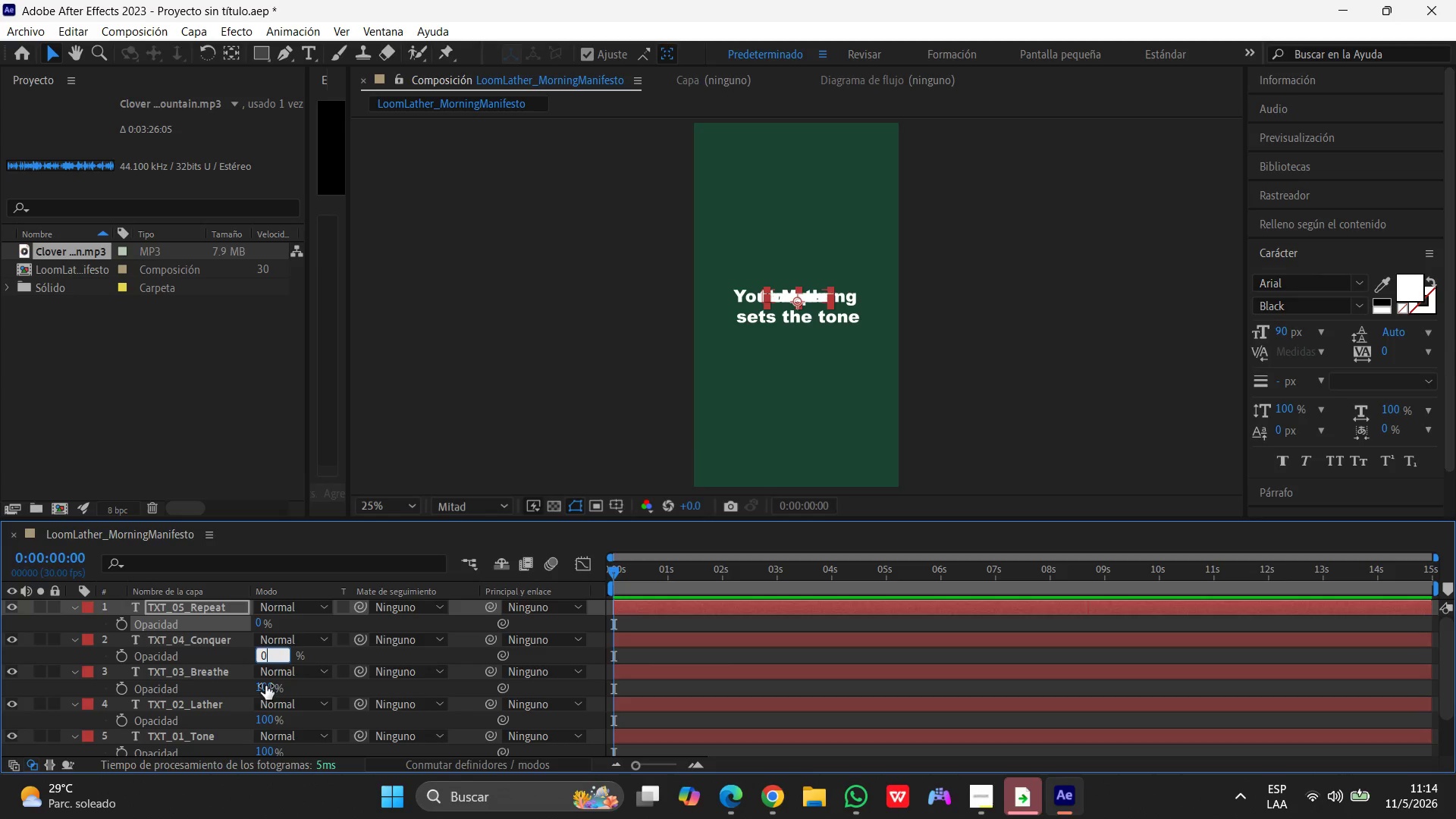 
left_click([265, 686])
 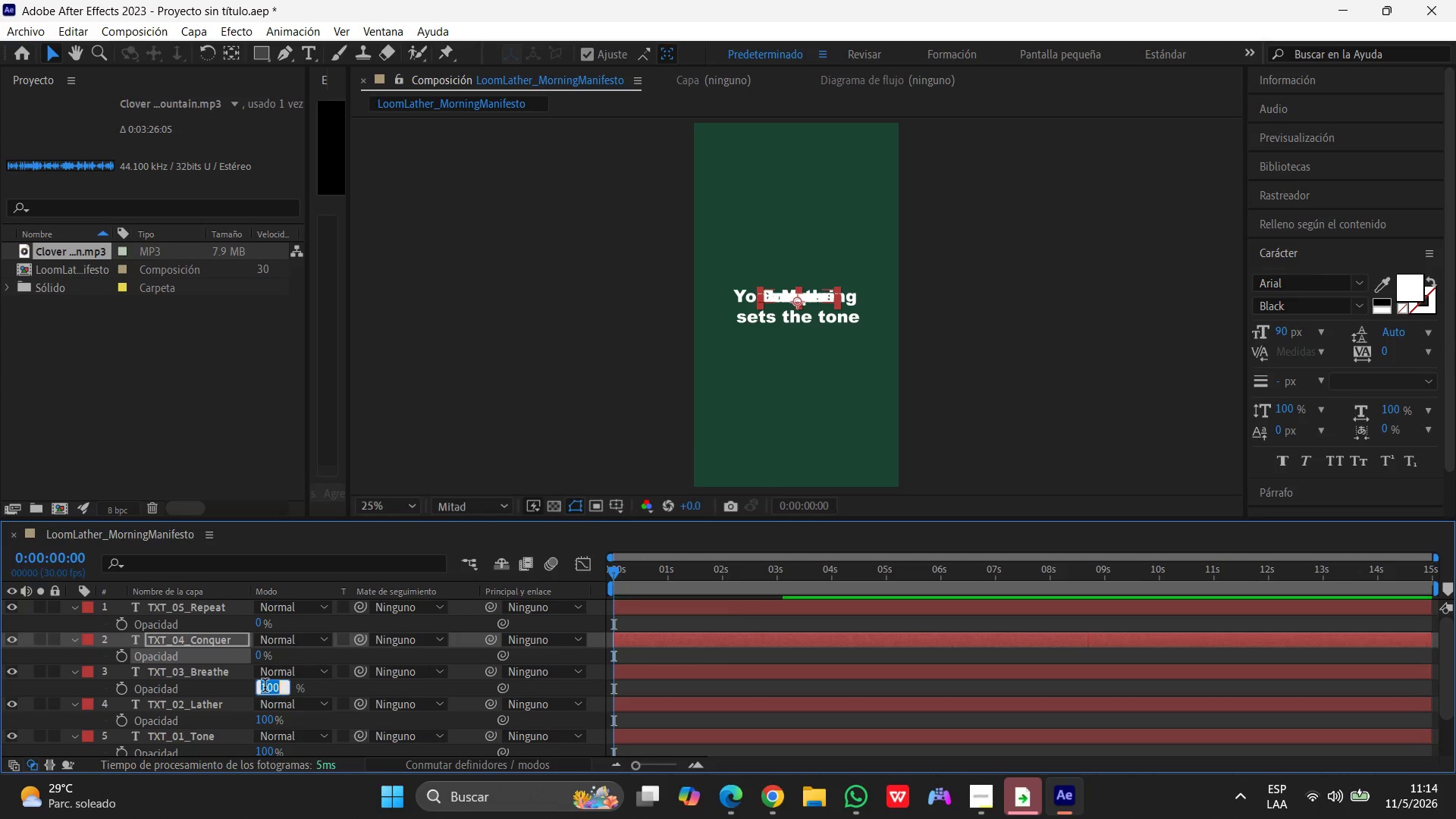 
key(Numpad0)
 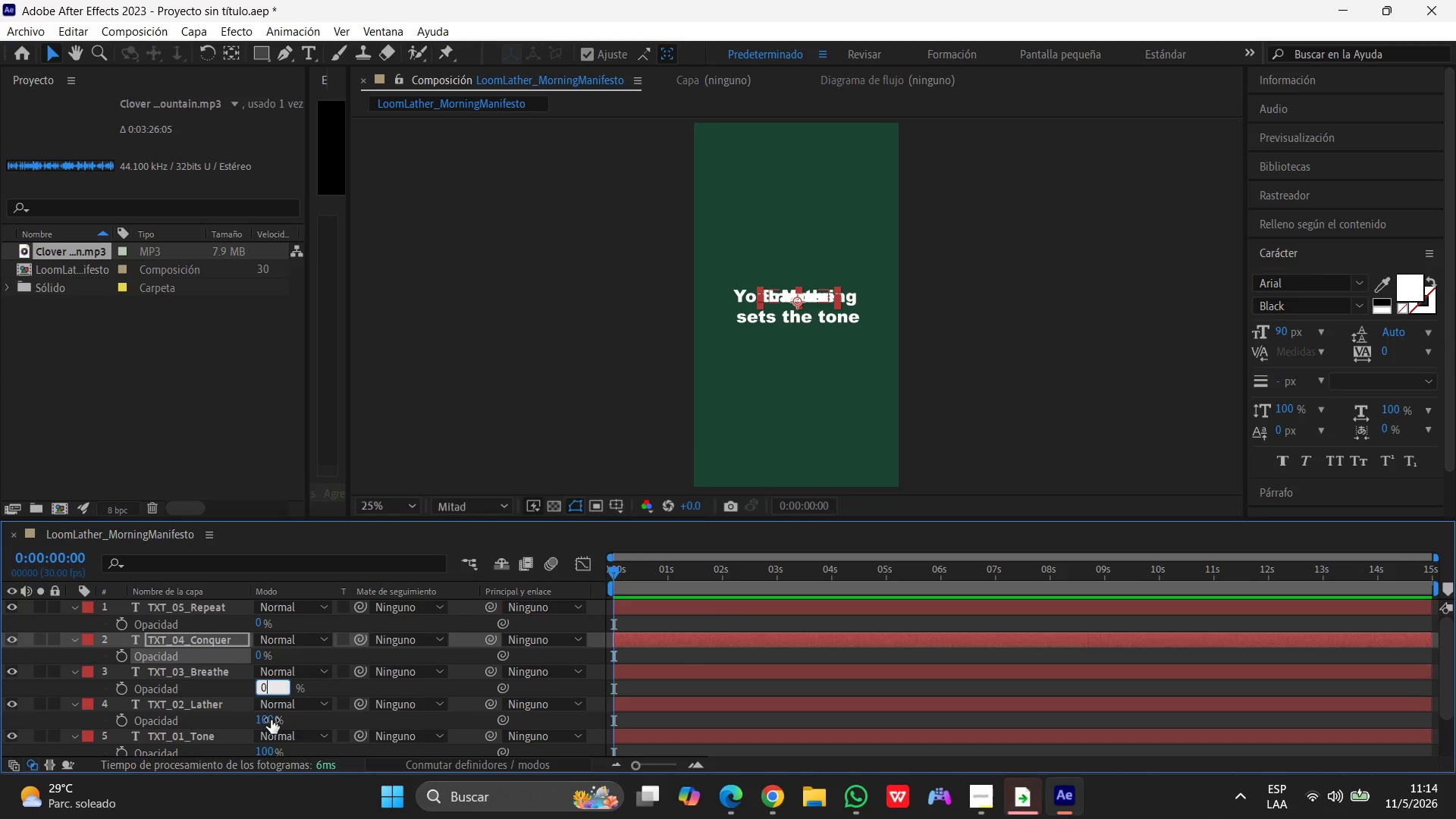 
key(Numpad0)
 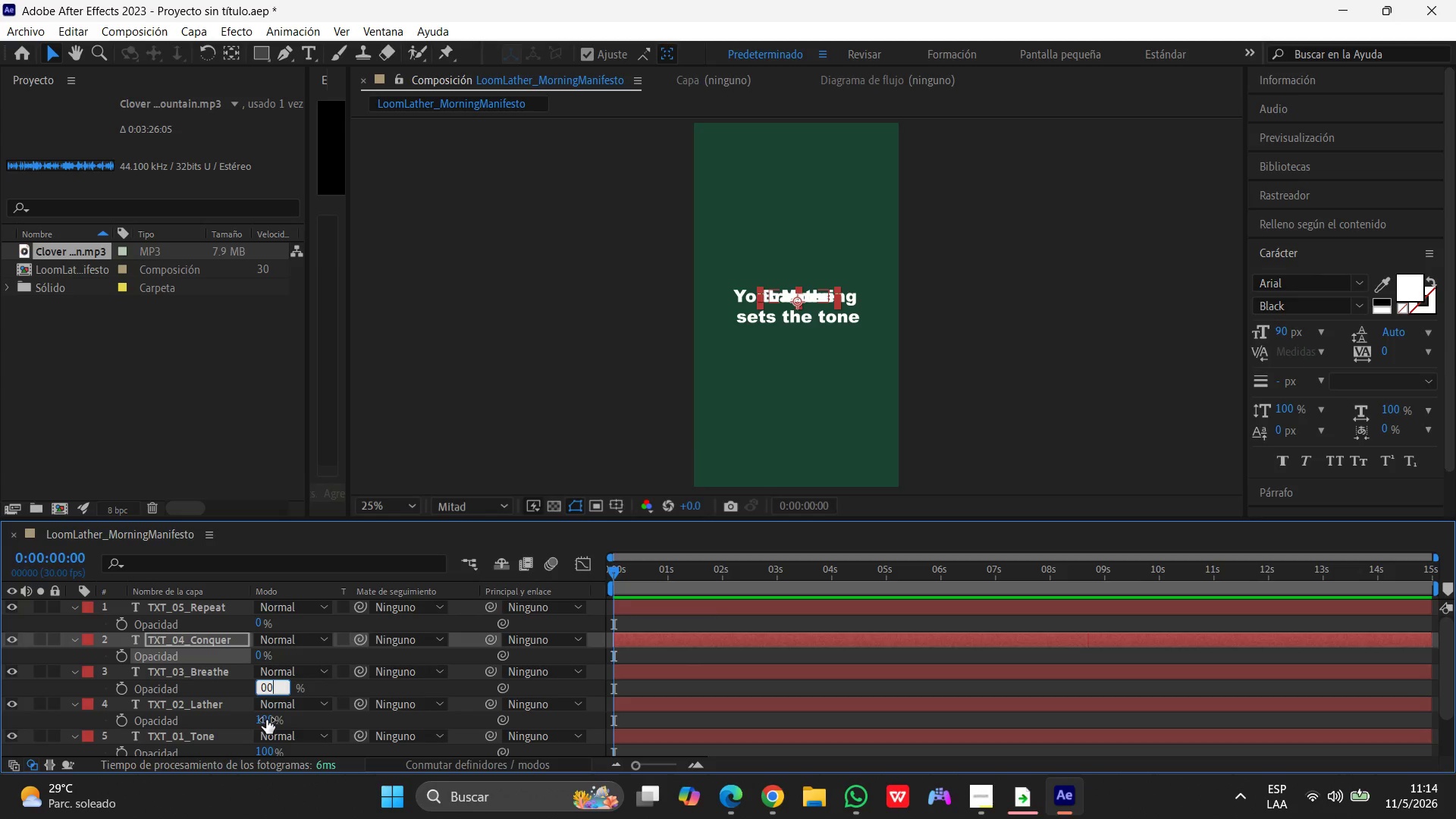 
left_click([266, 720])
 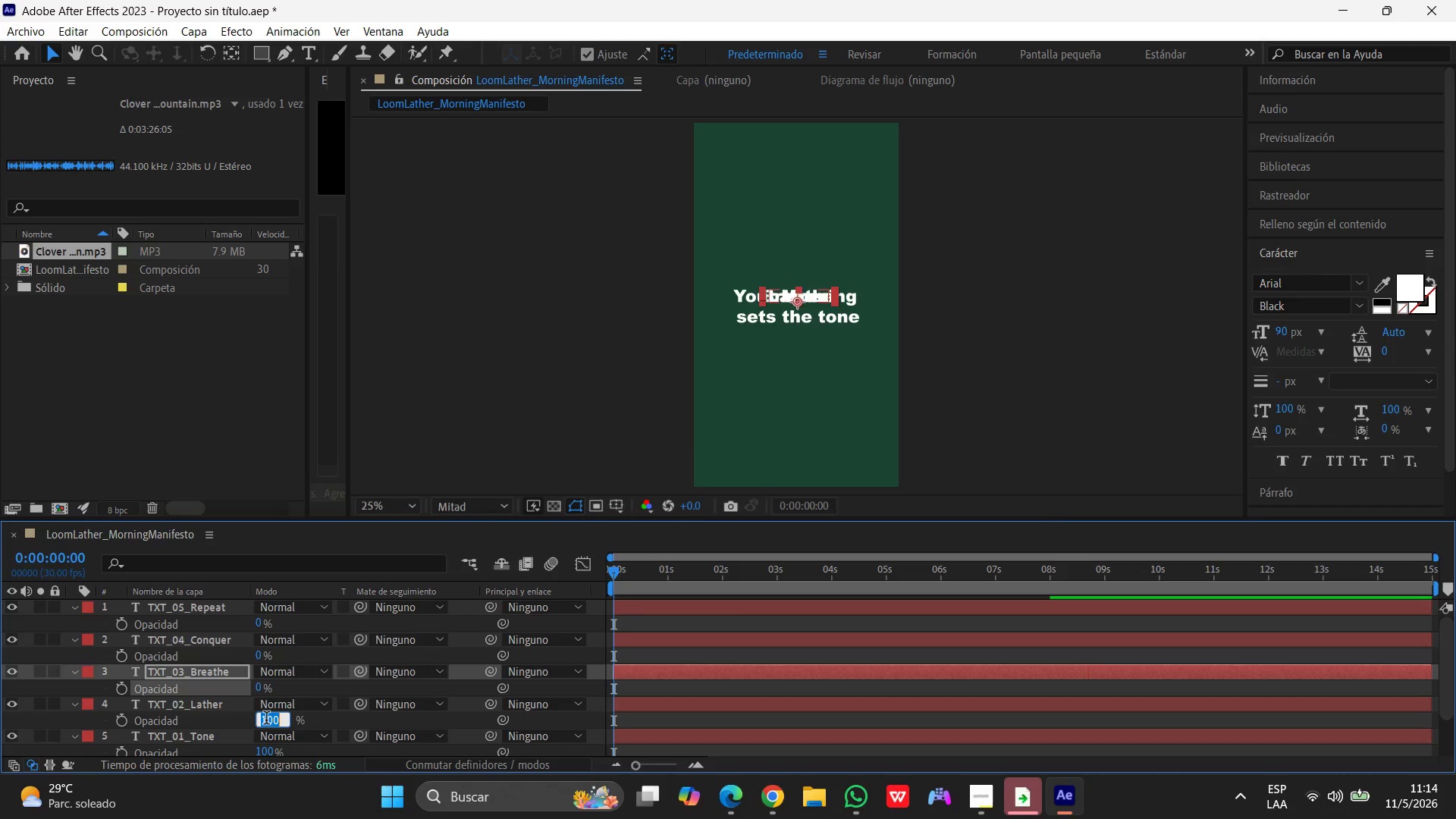 
key(Numpad0)
 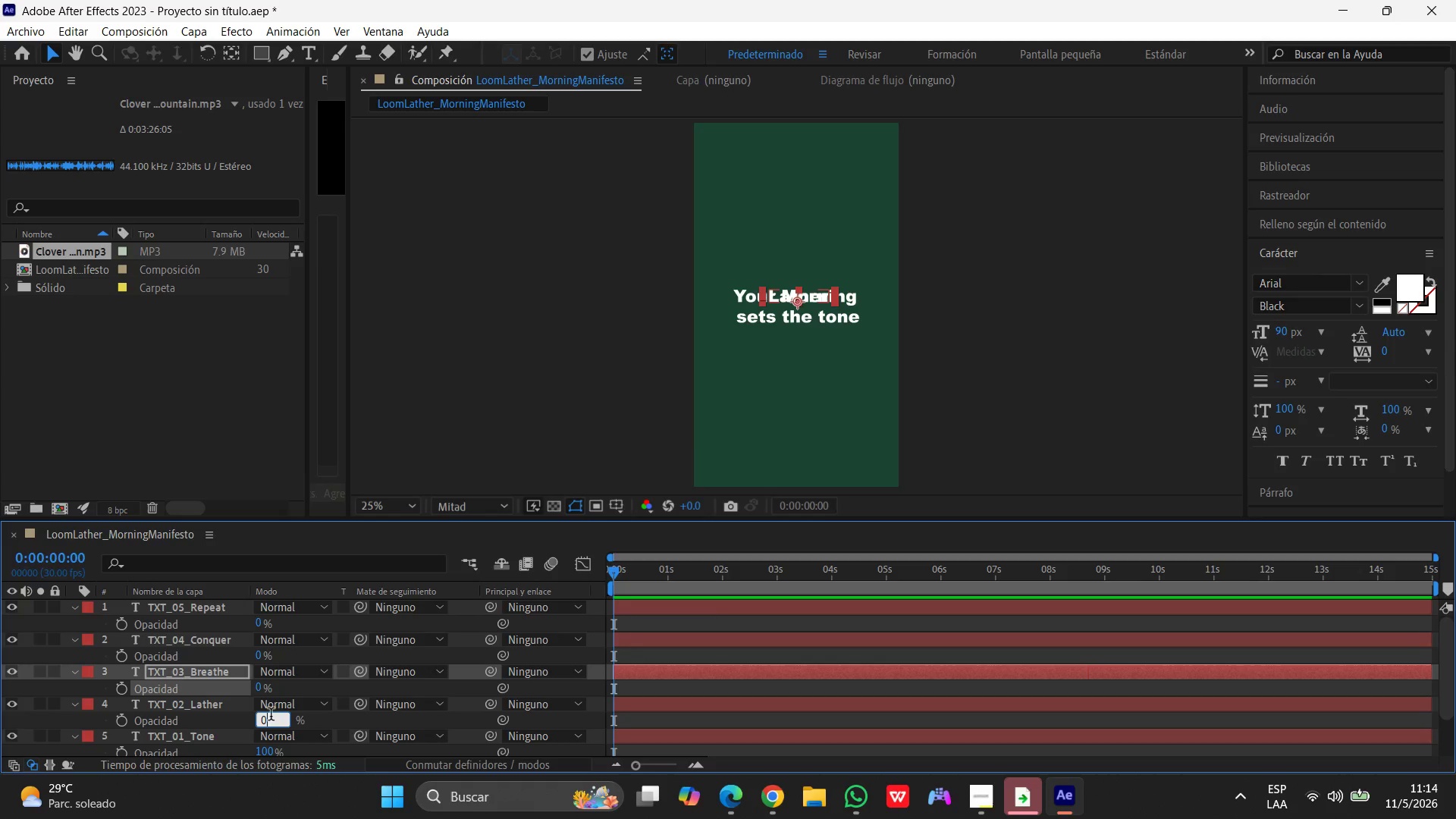 
scroll: coordinate [275, 712], scroll_direction: down, amount: 2.0
 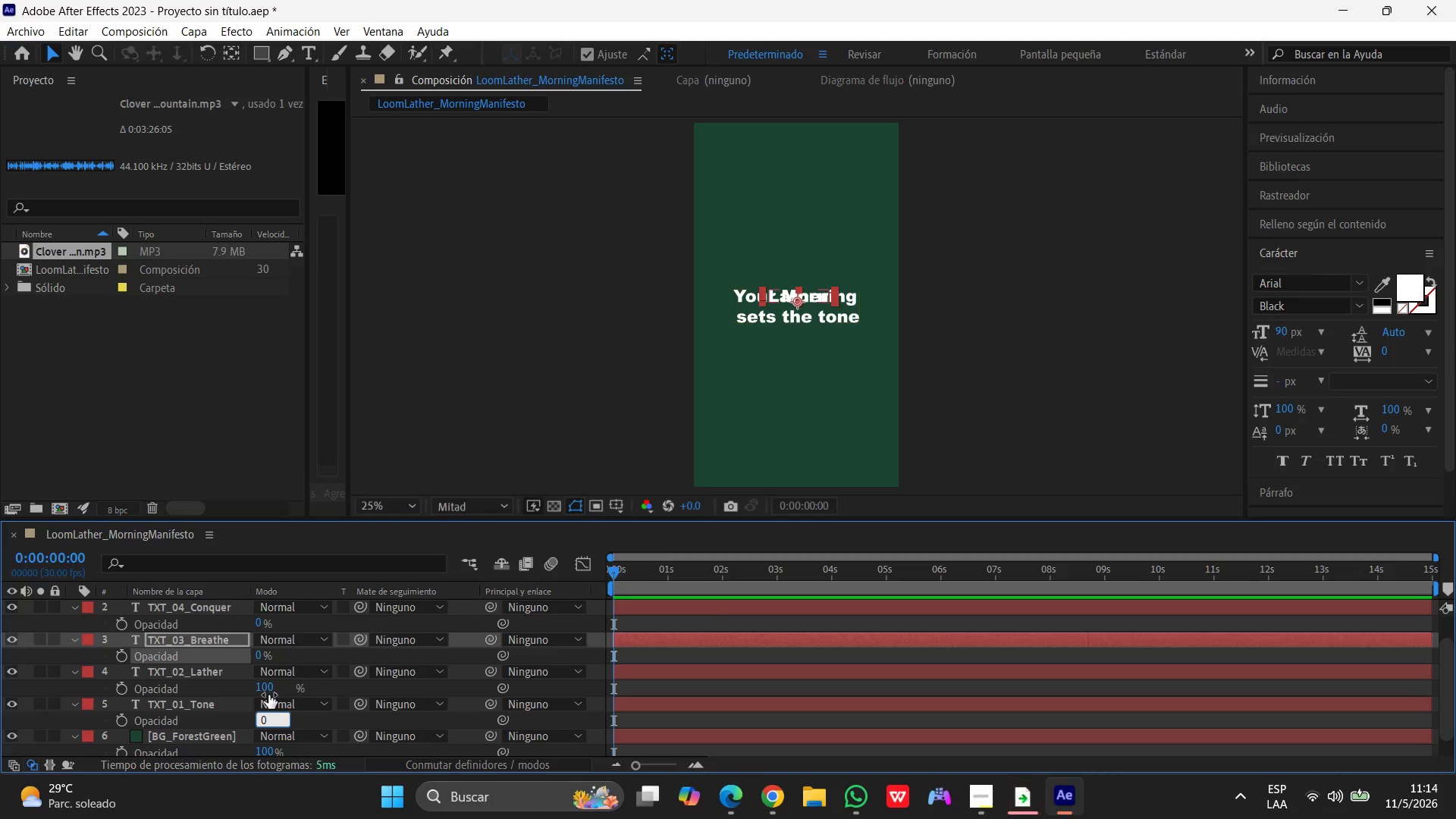 
left_click([266, 683])
 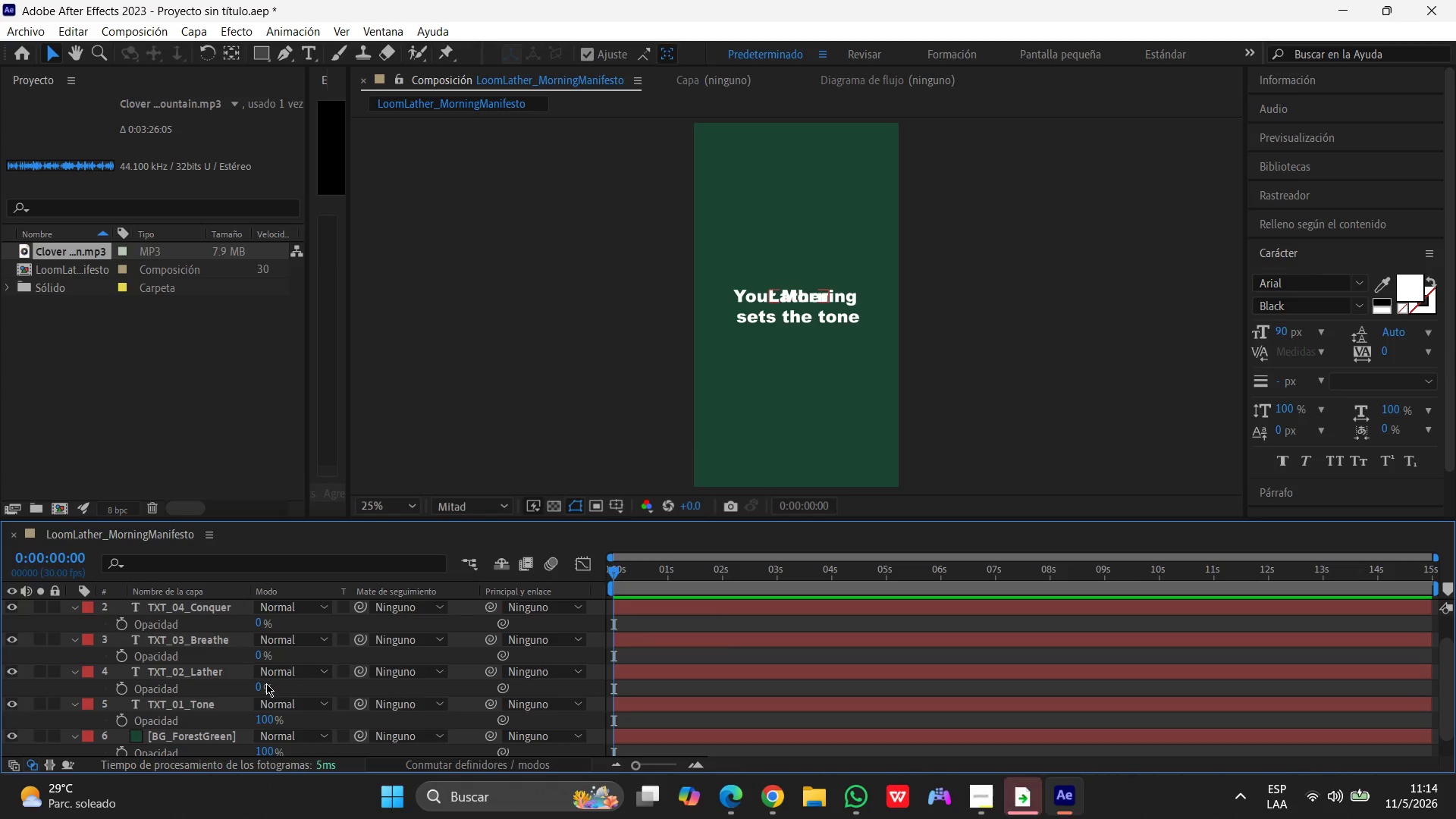 
key(Numpad0)
 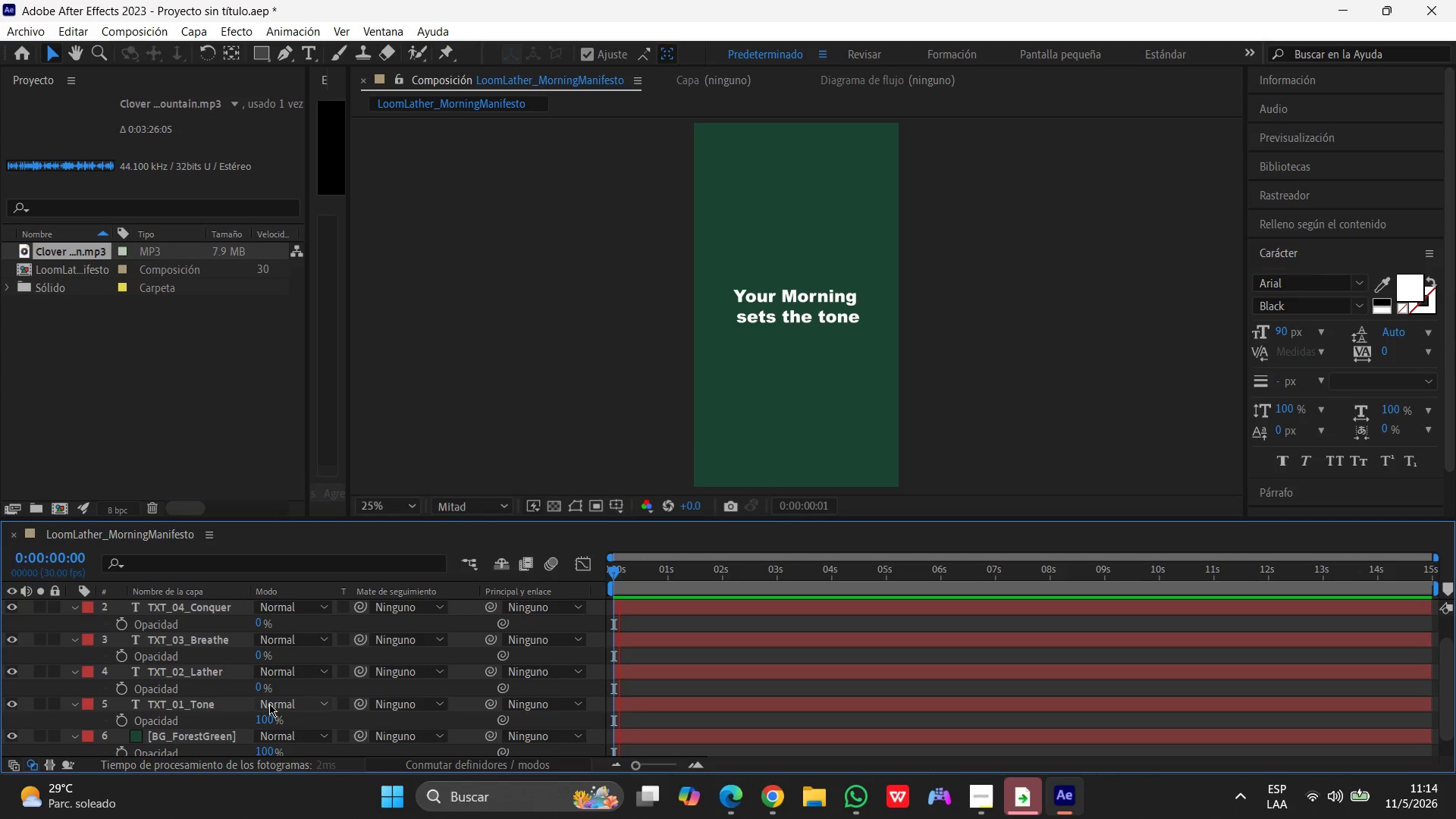 
scroll: coordinate [269, 704], scroll_direction: down, amount: 1.0
 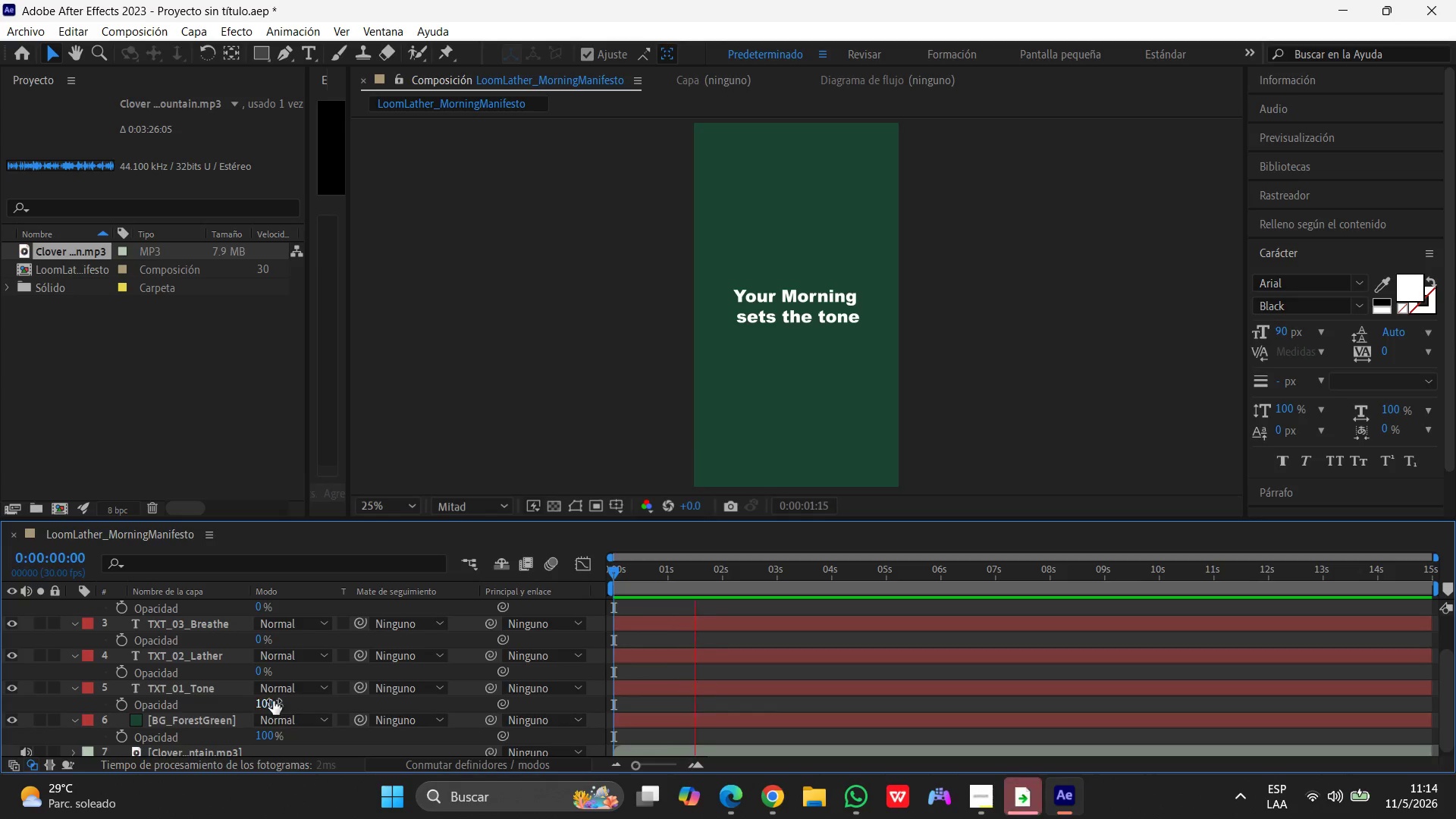 
left_click([268, 698])
 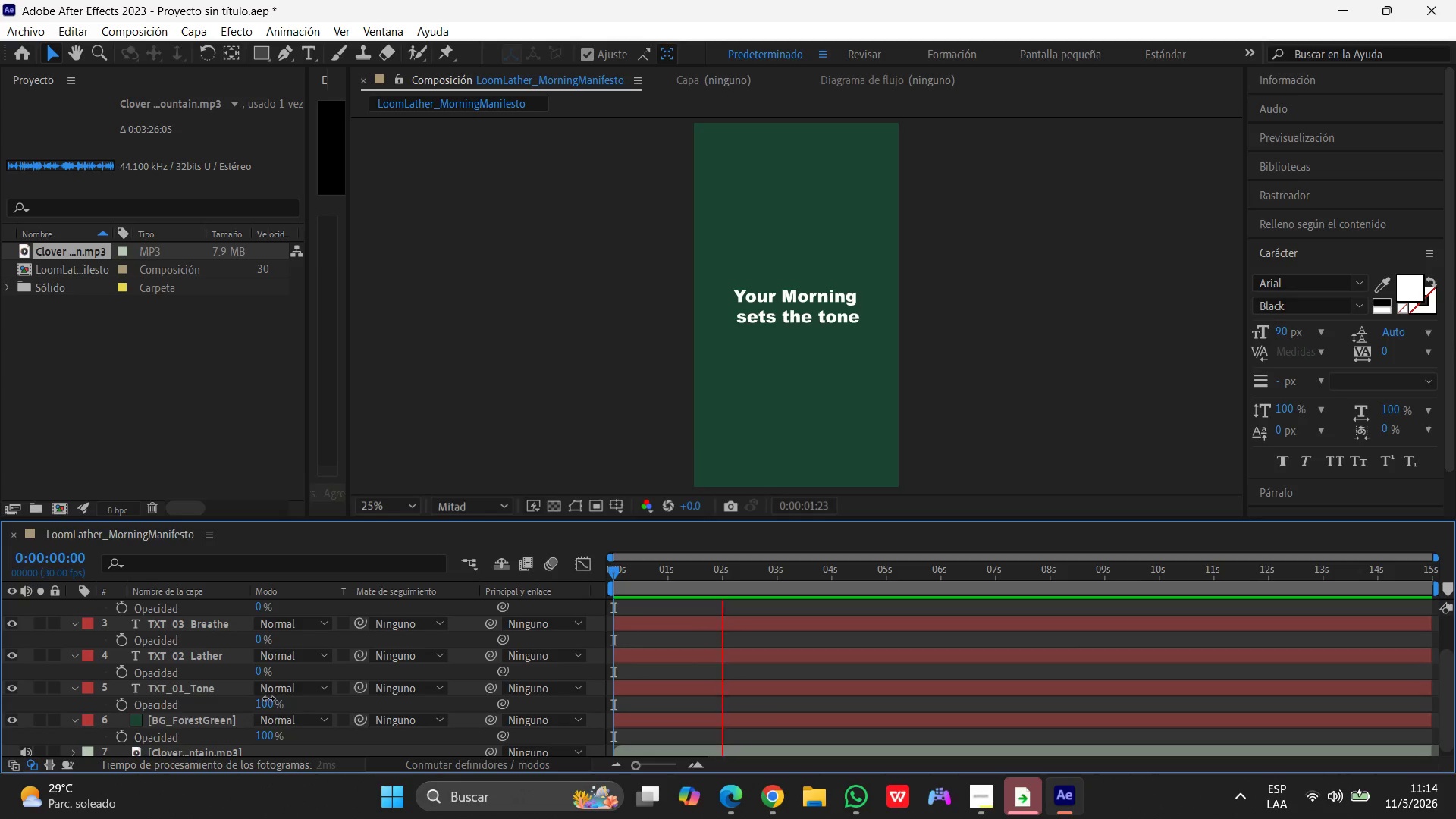 
key(Numpad0)
 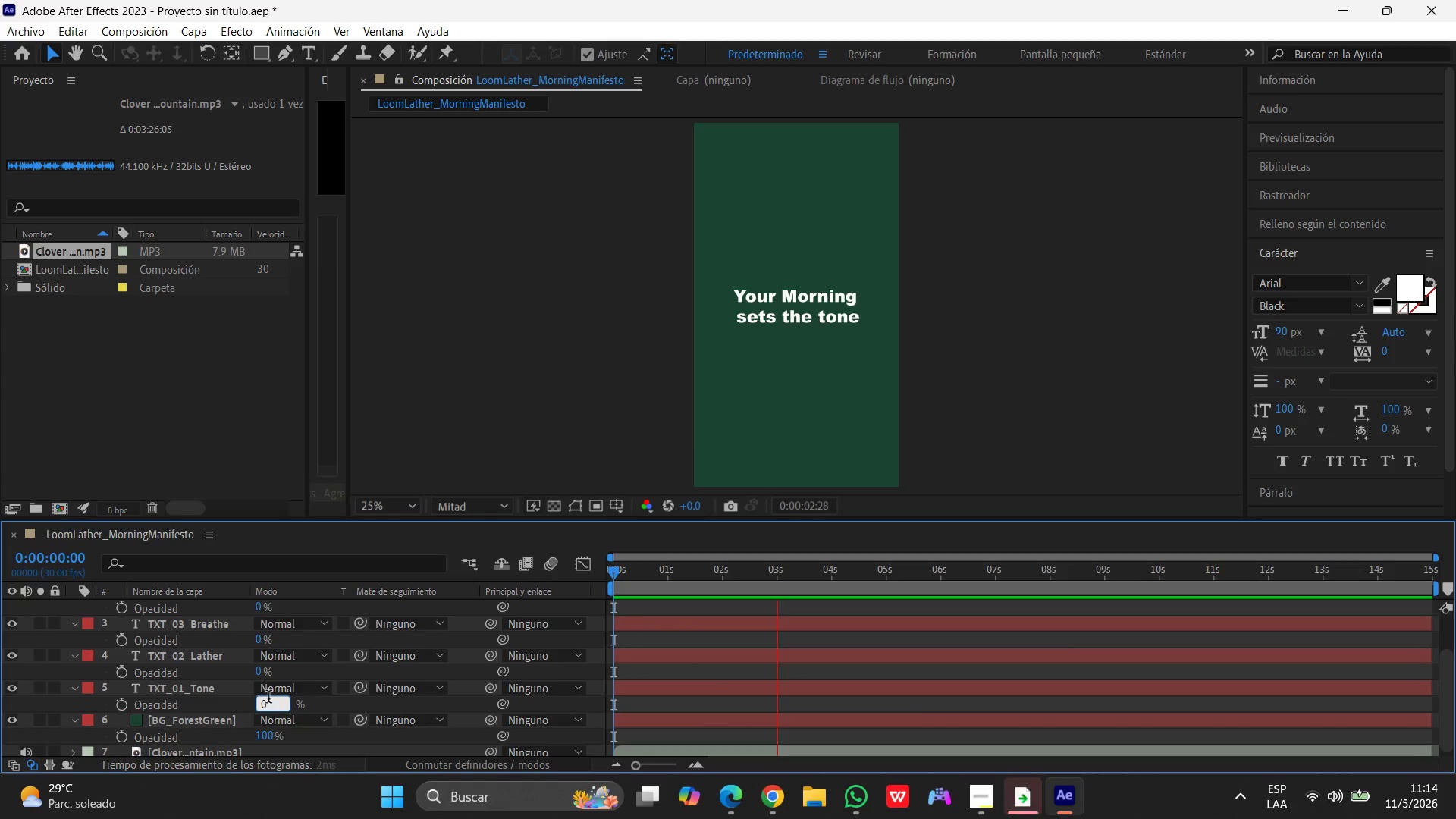 
scroll: coordinate [265, 702], scroll_direction: down, amount: 2.0
 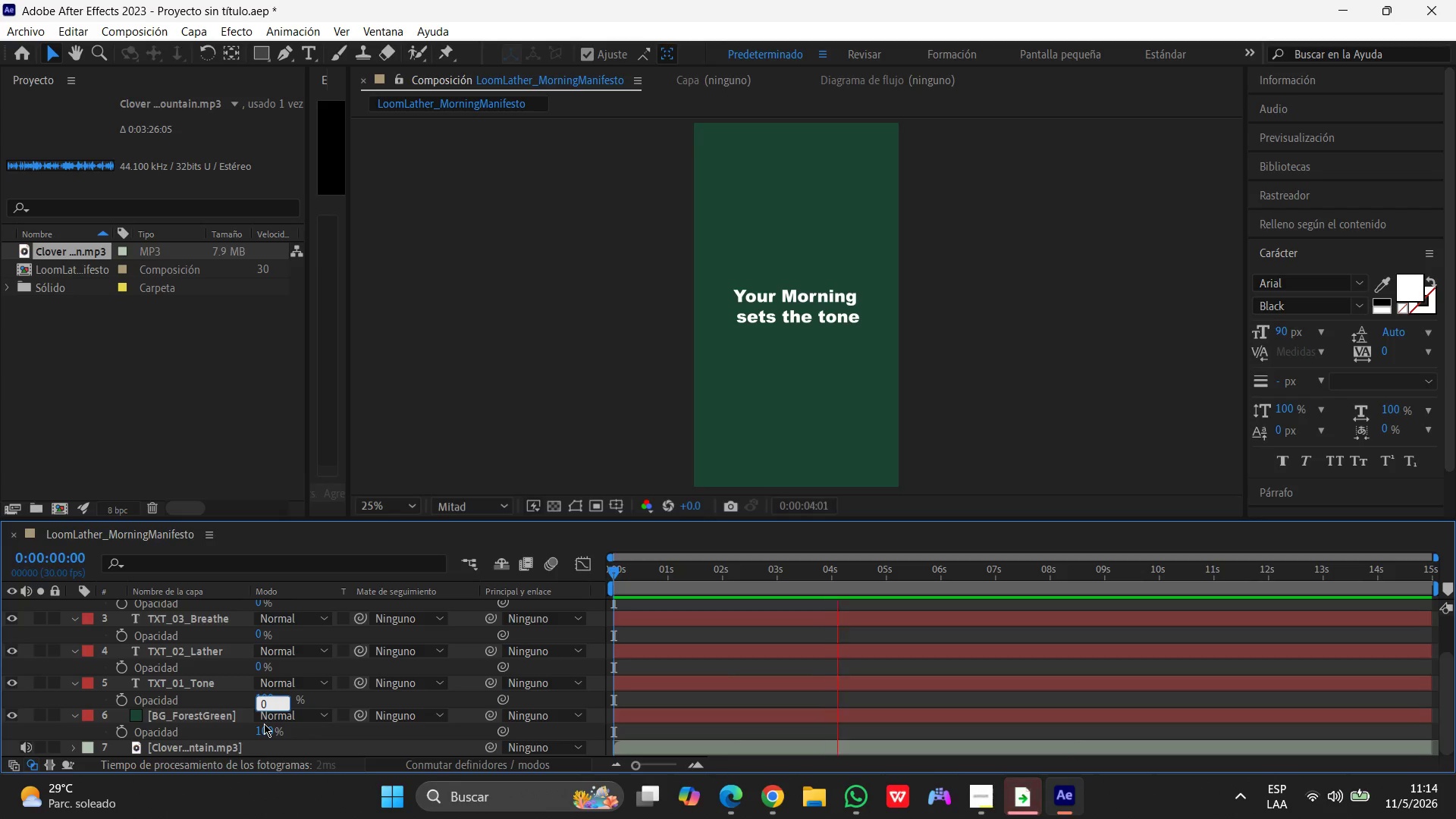 
left_click([265, 733])
 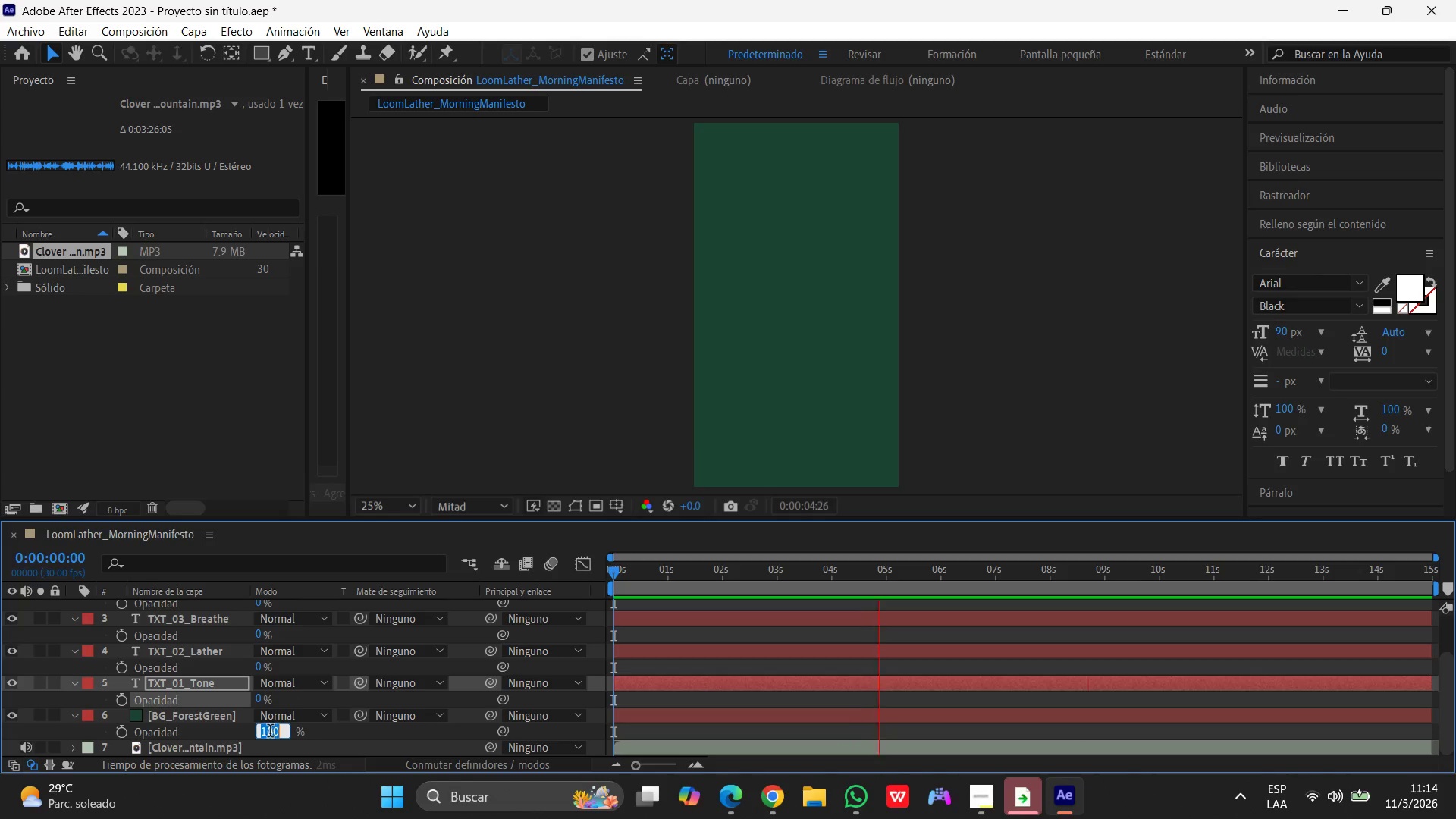 
left_click([262, 733])
 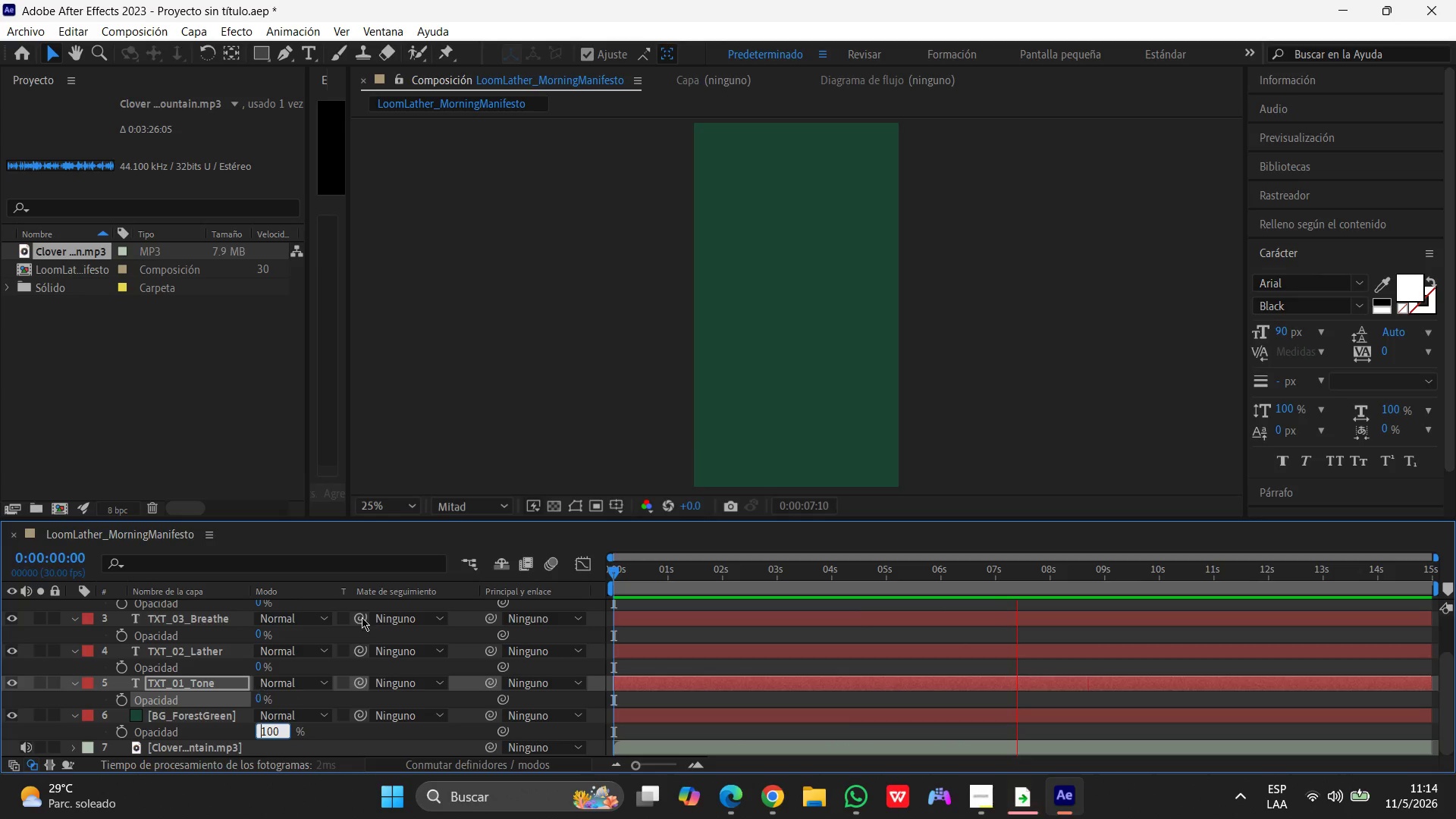 
key(Space)
 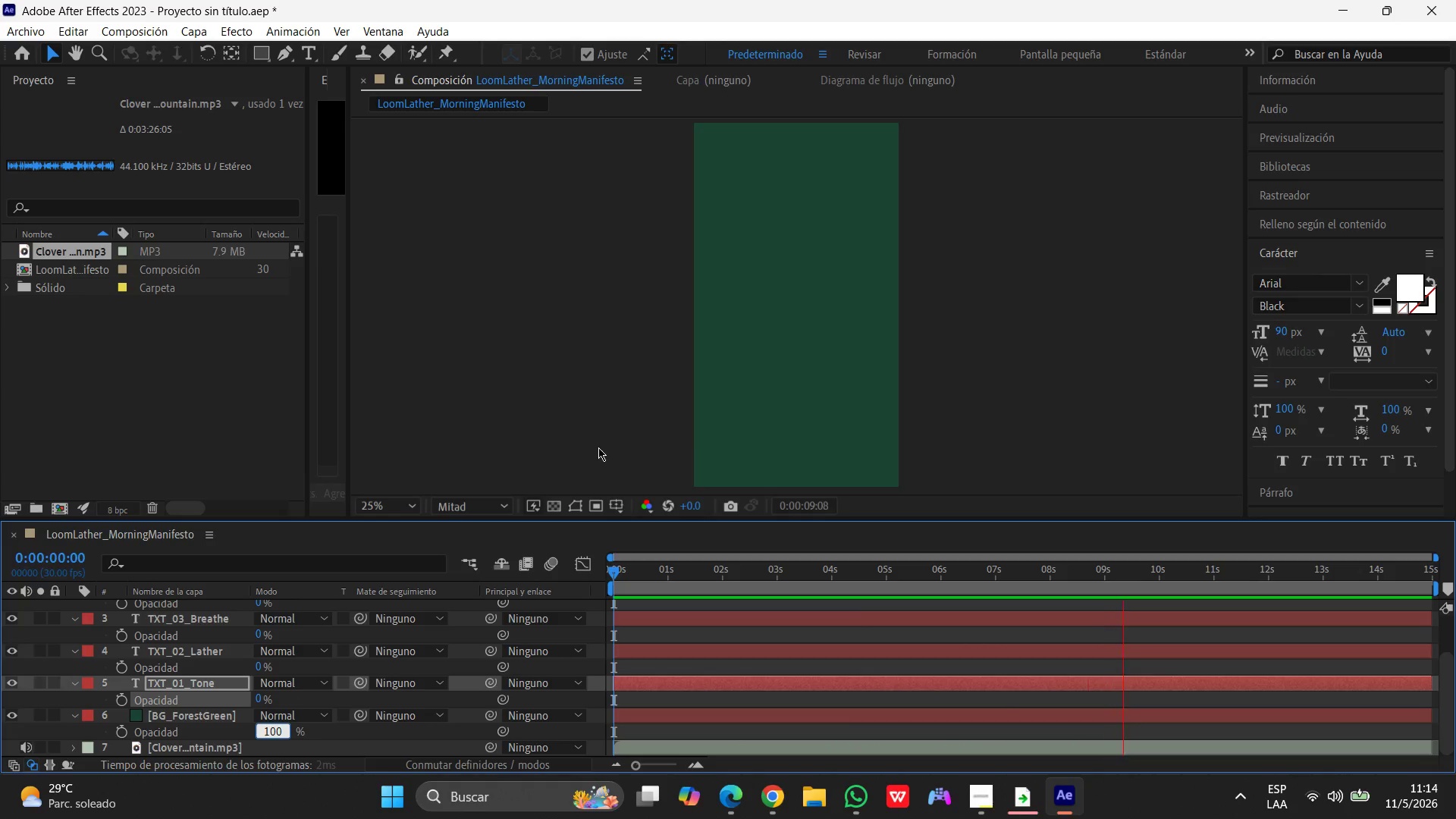 
key(Space)
 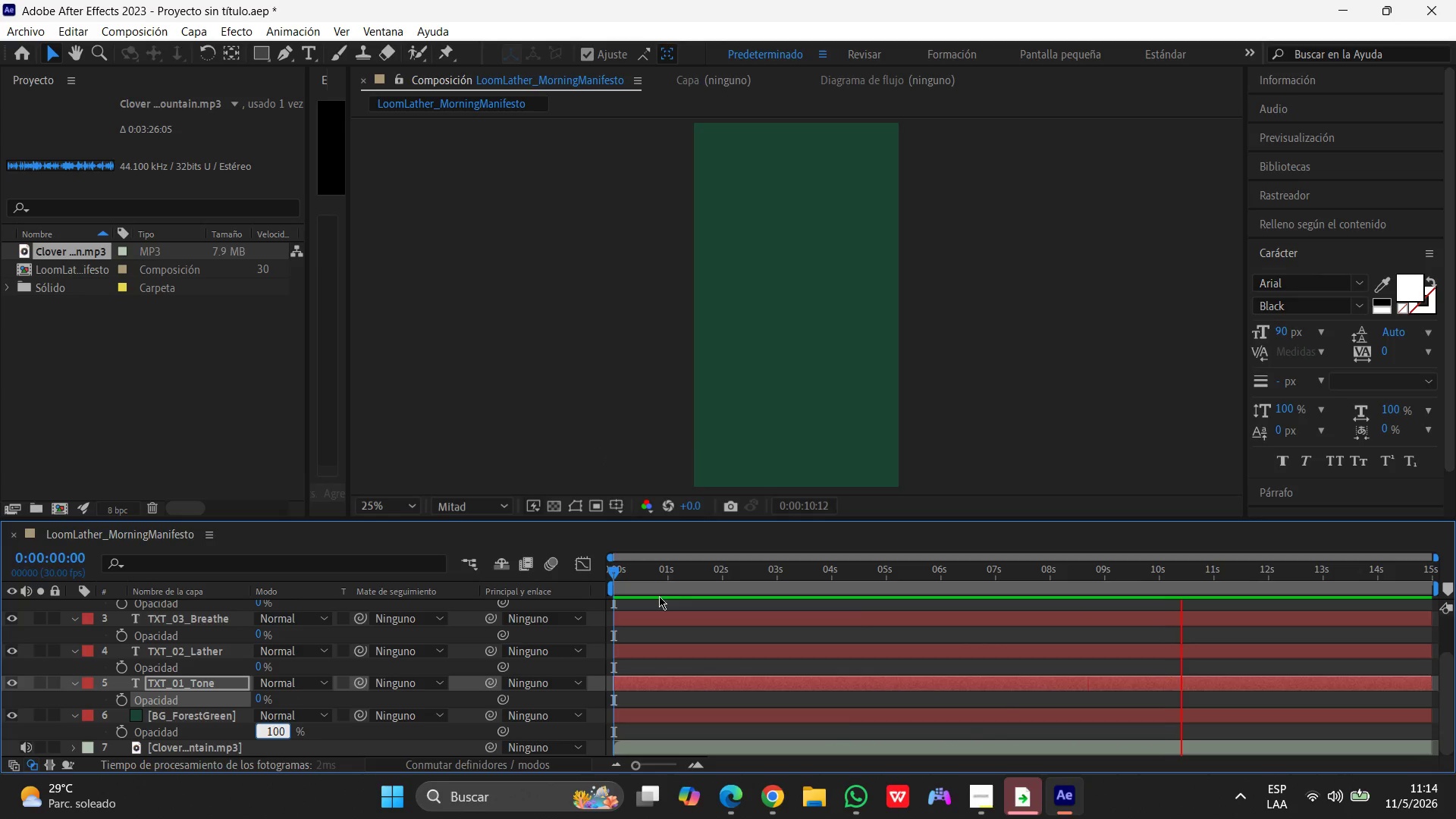 
left_click([655, 635])
 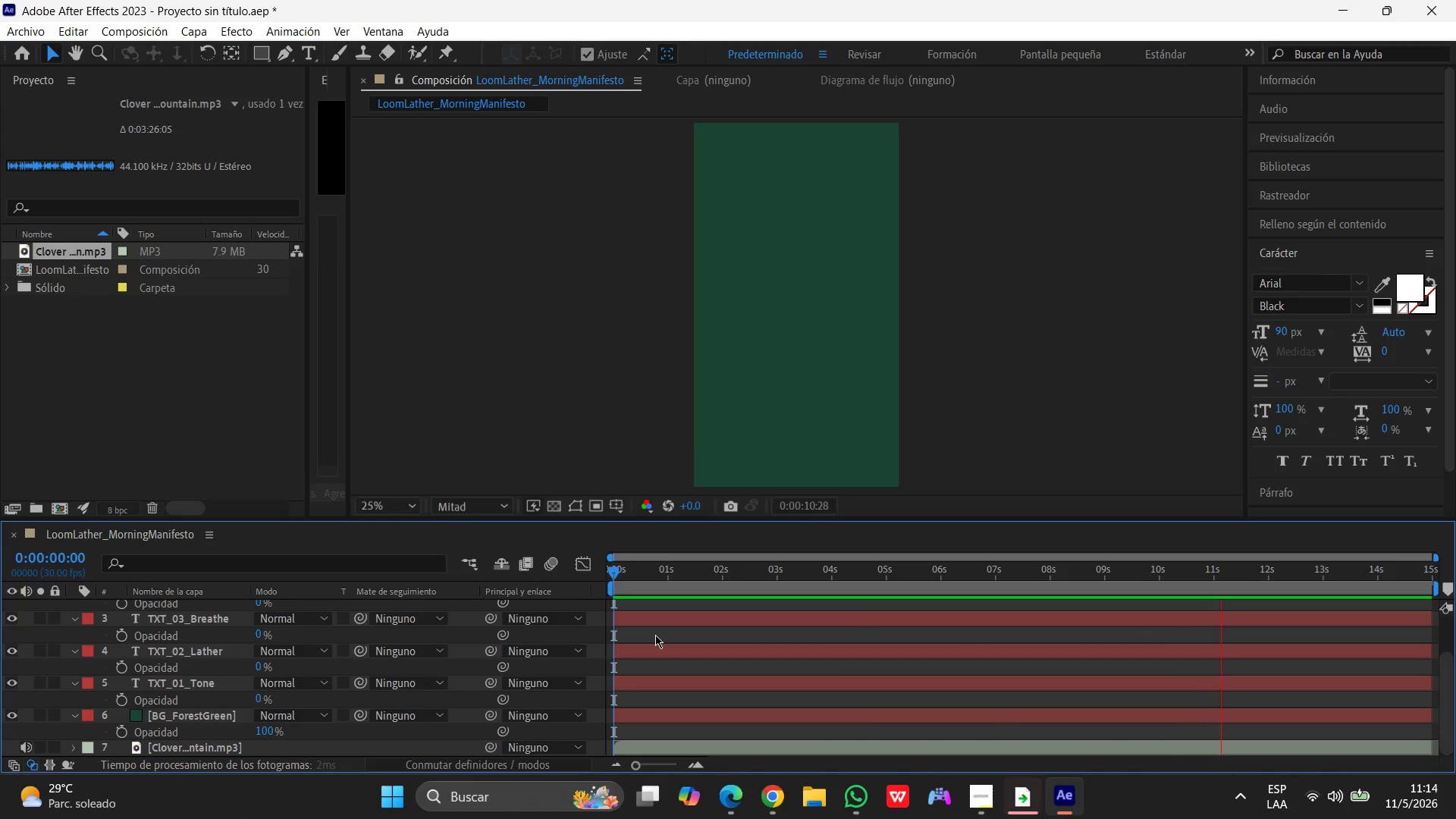 
key(Space)
 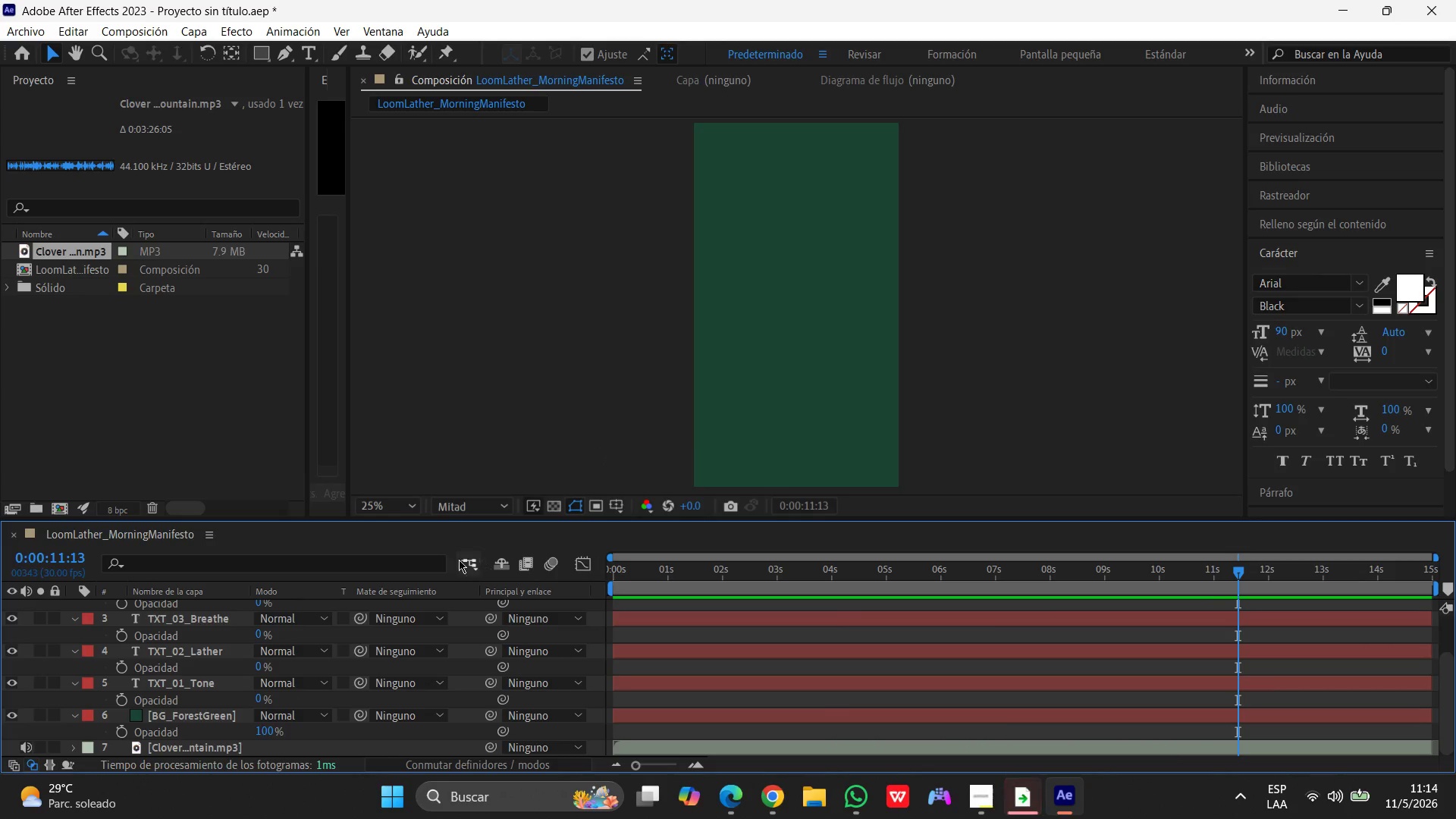 
scroll: coordinate [344, 650], scroll_direction: up, amount: 17.0
 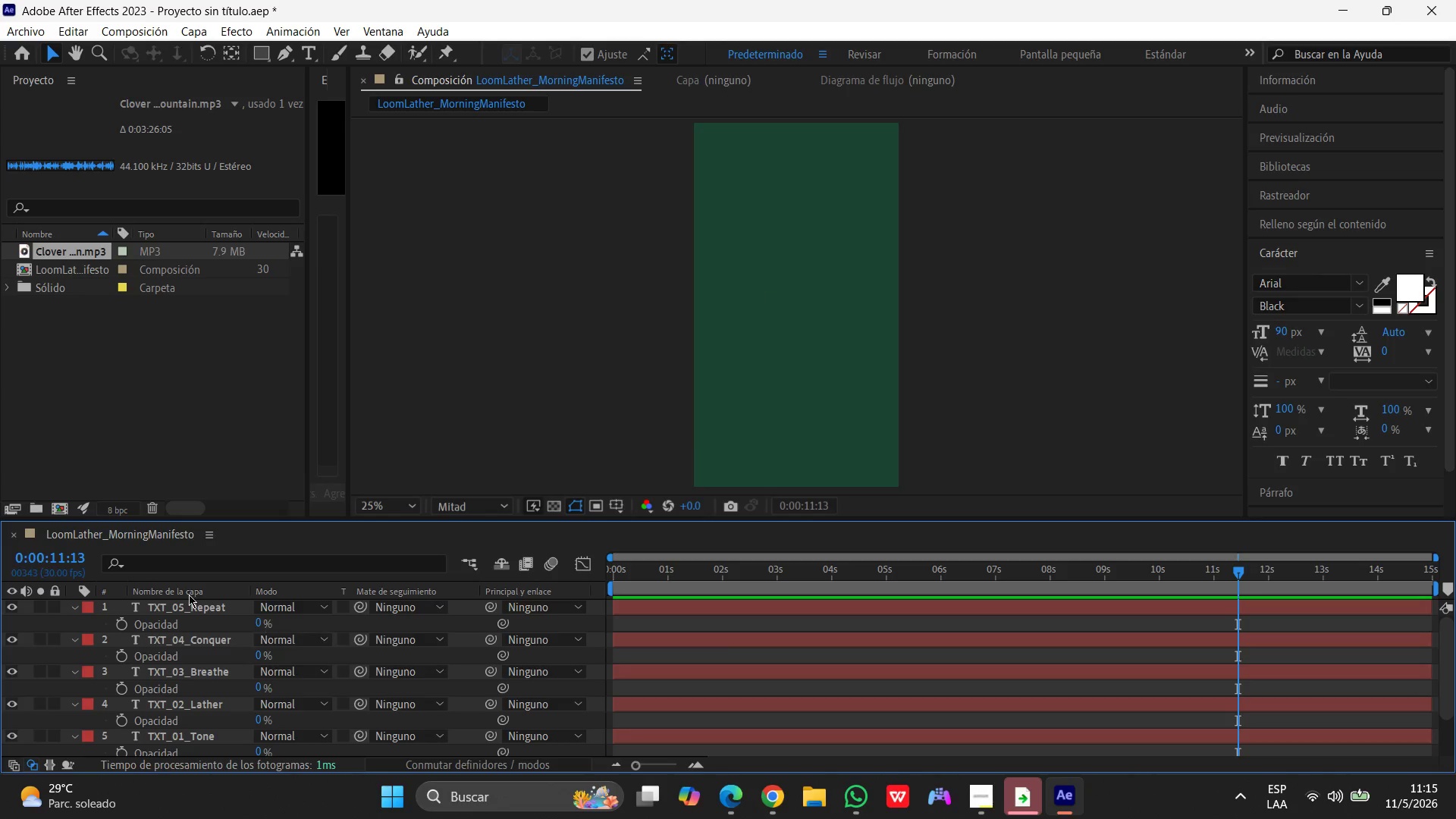 
left_click([74, 600])
 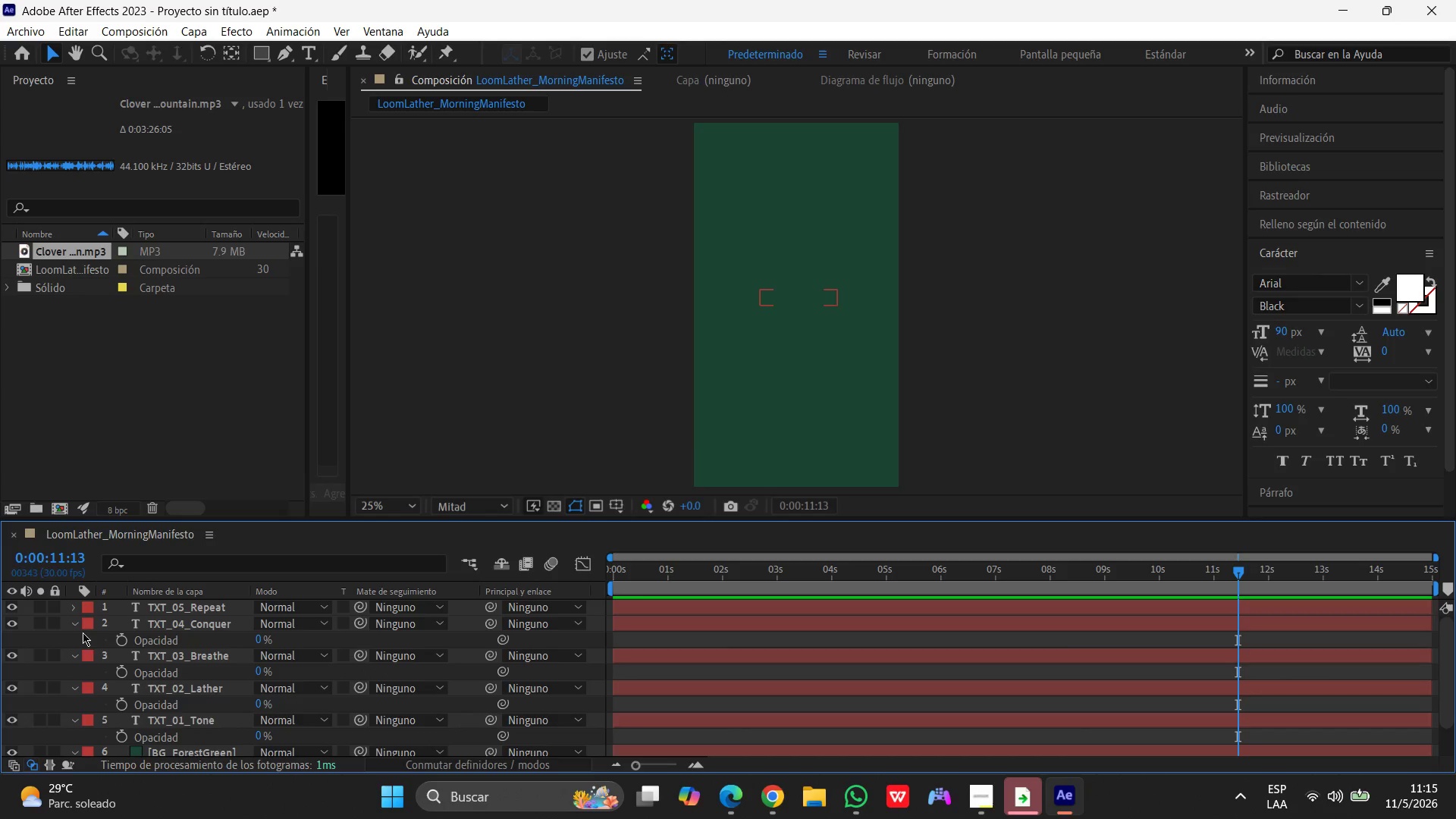 
scroll: coordinate [53, 623], scroll_direction: up, amount: 1.0
 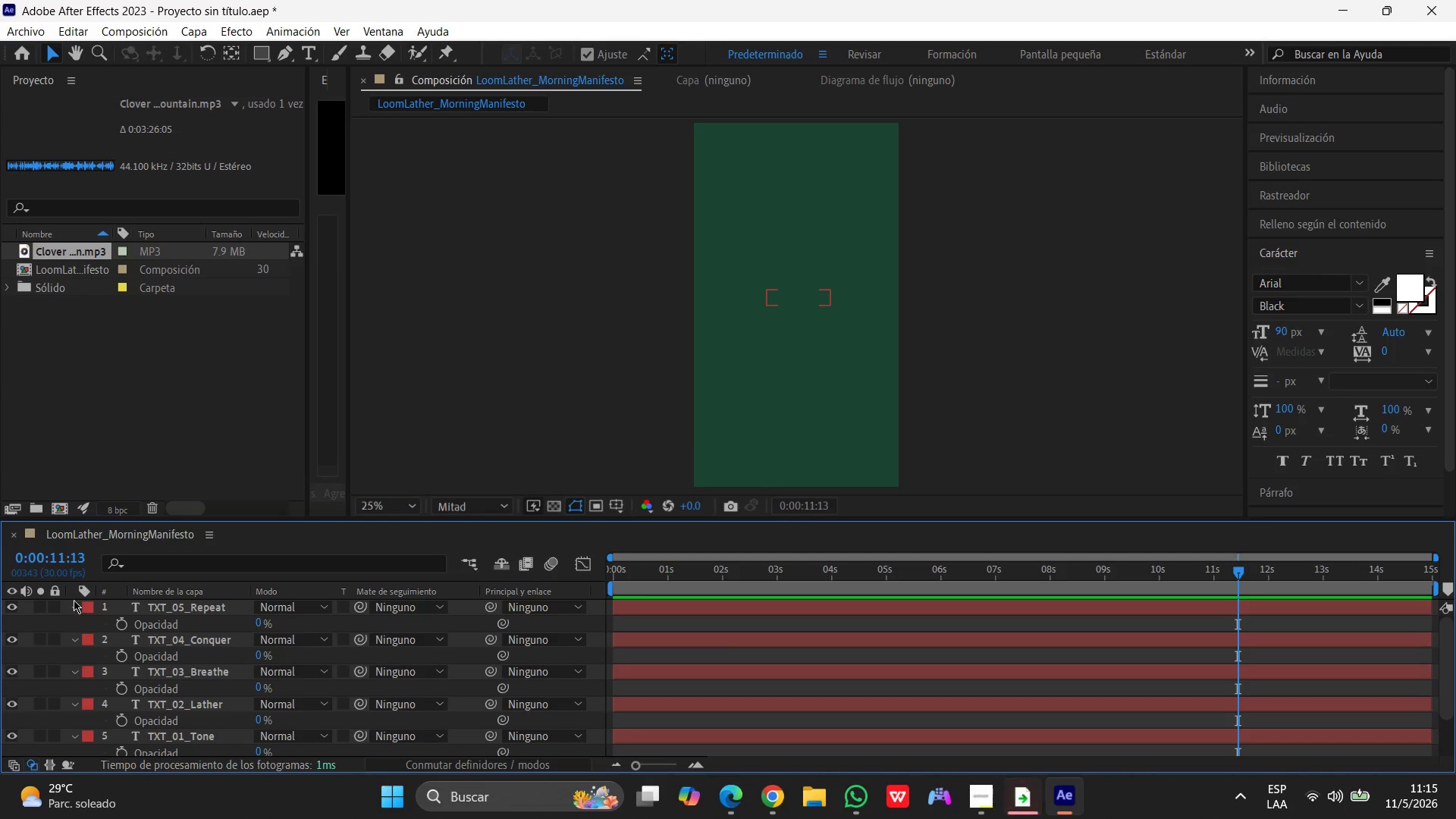 
left_click([76, 621])
 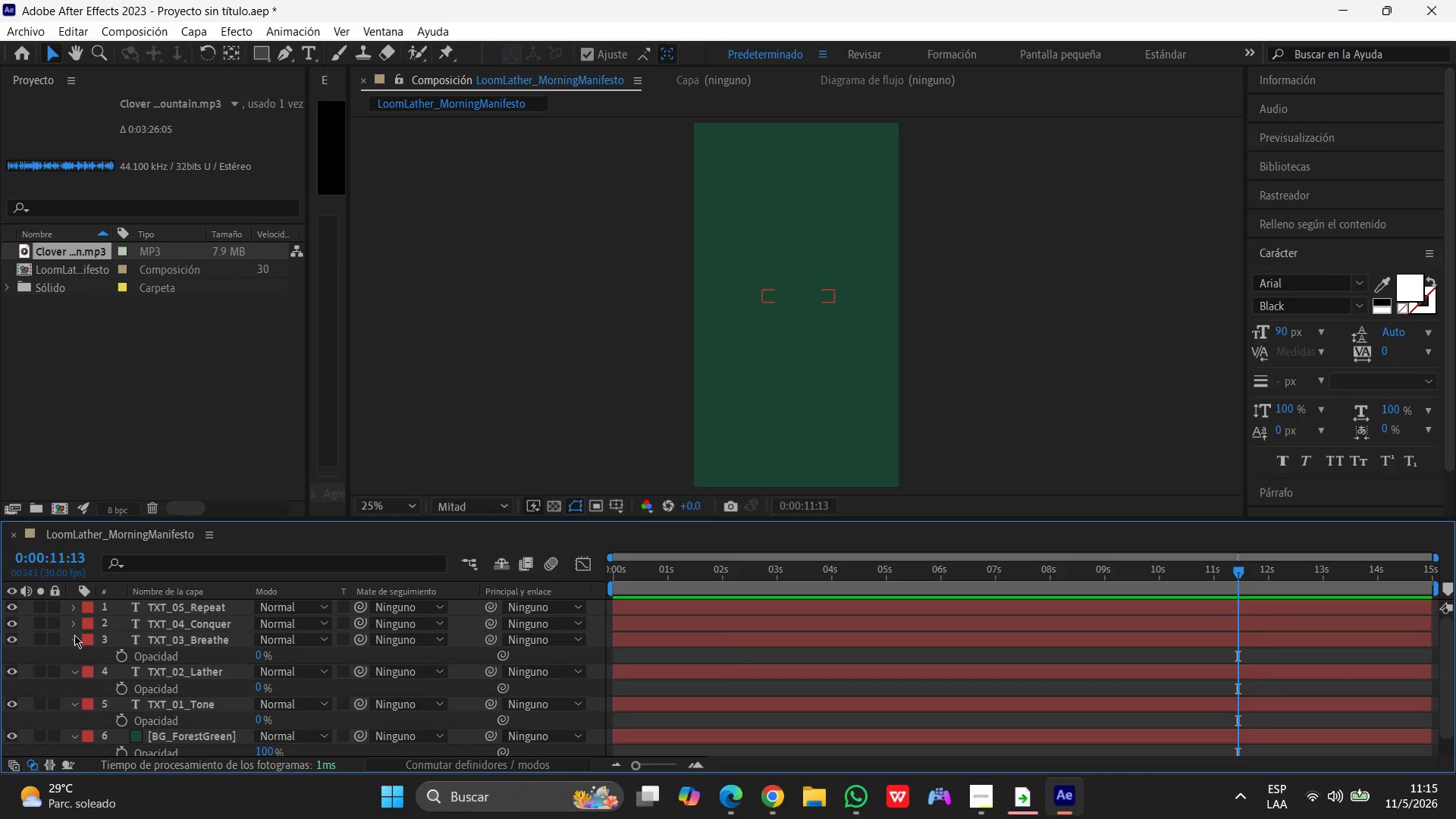 
left_click([74, 638])
 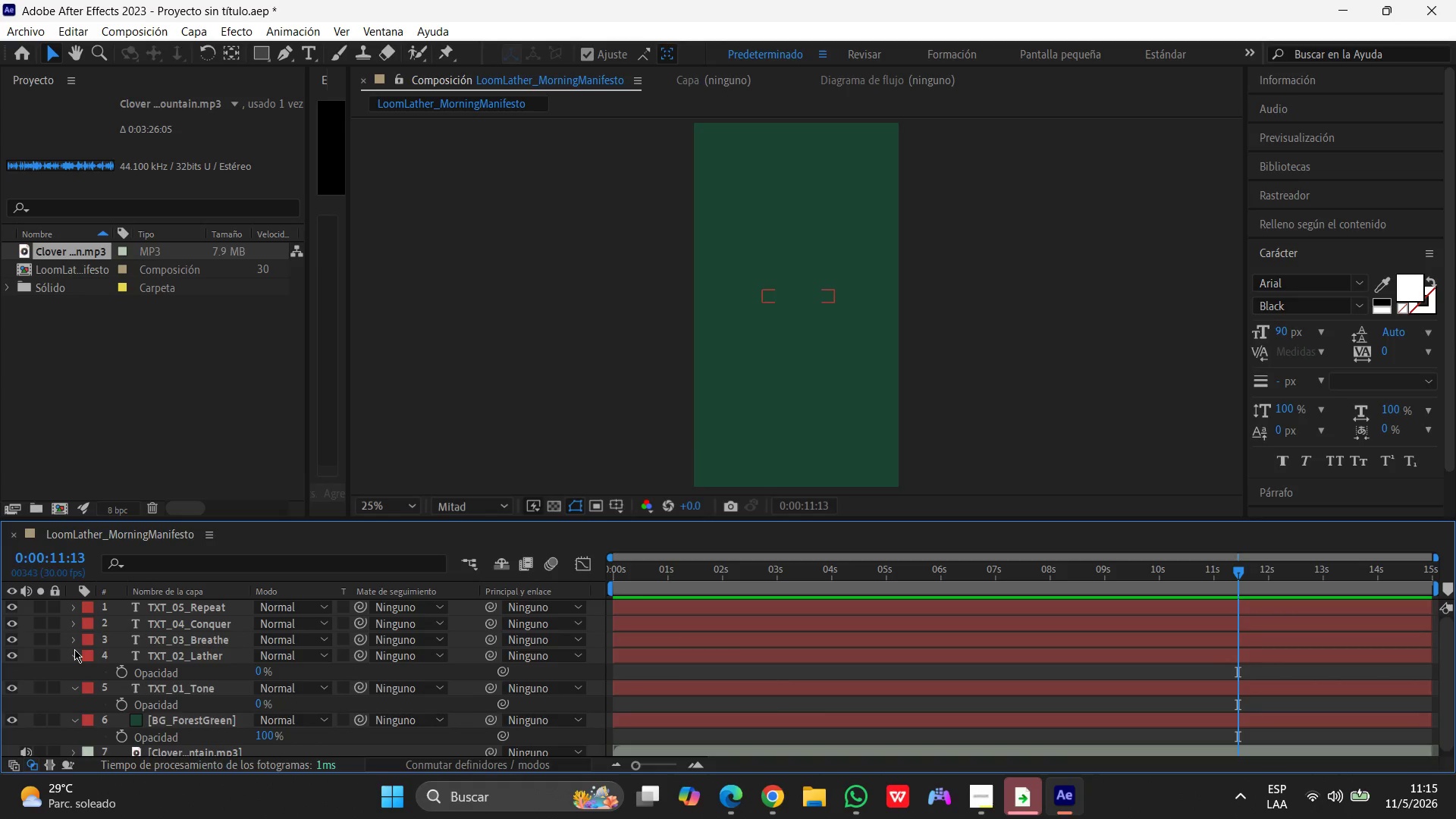 
left_click([74, 651])
 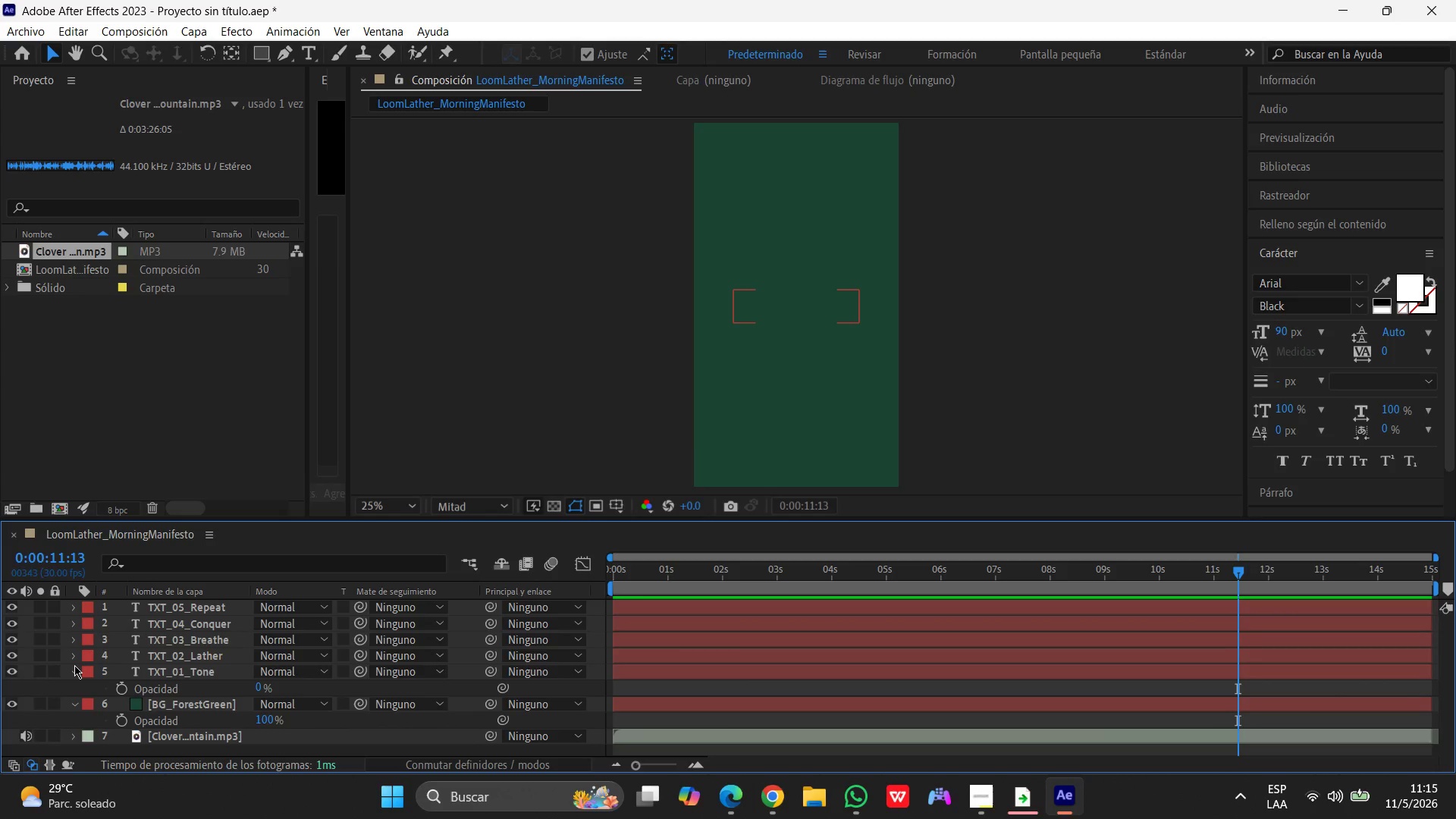 
left_click([74, 666])
 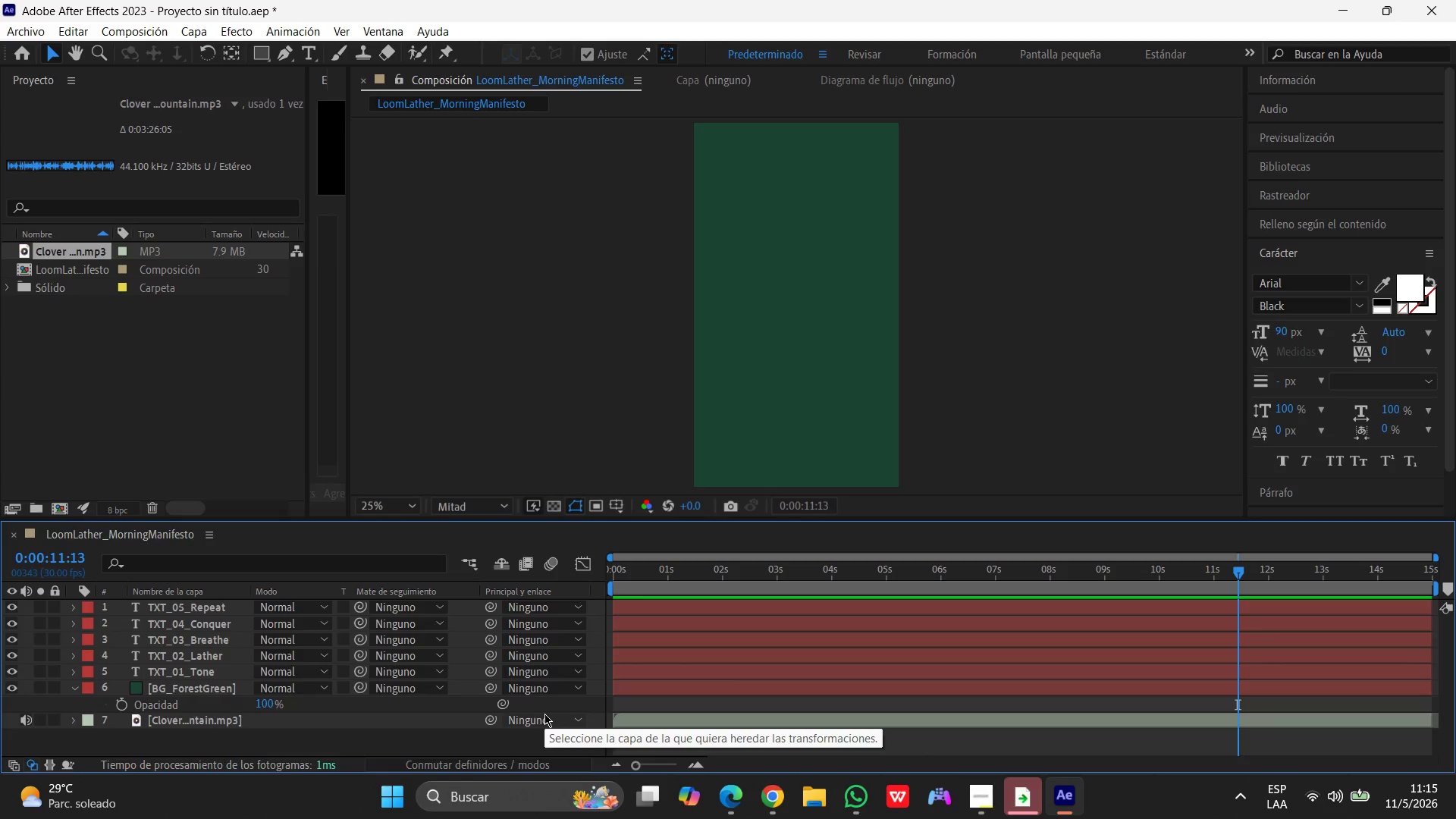 
wait(10.86)
 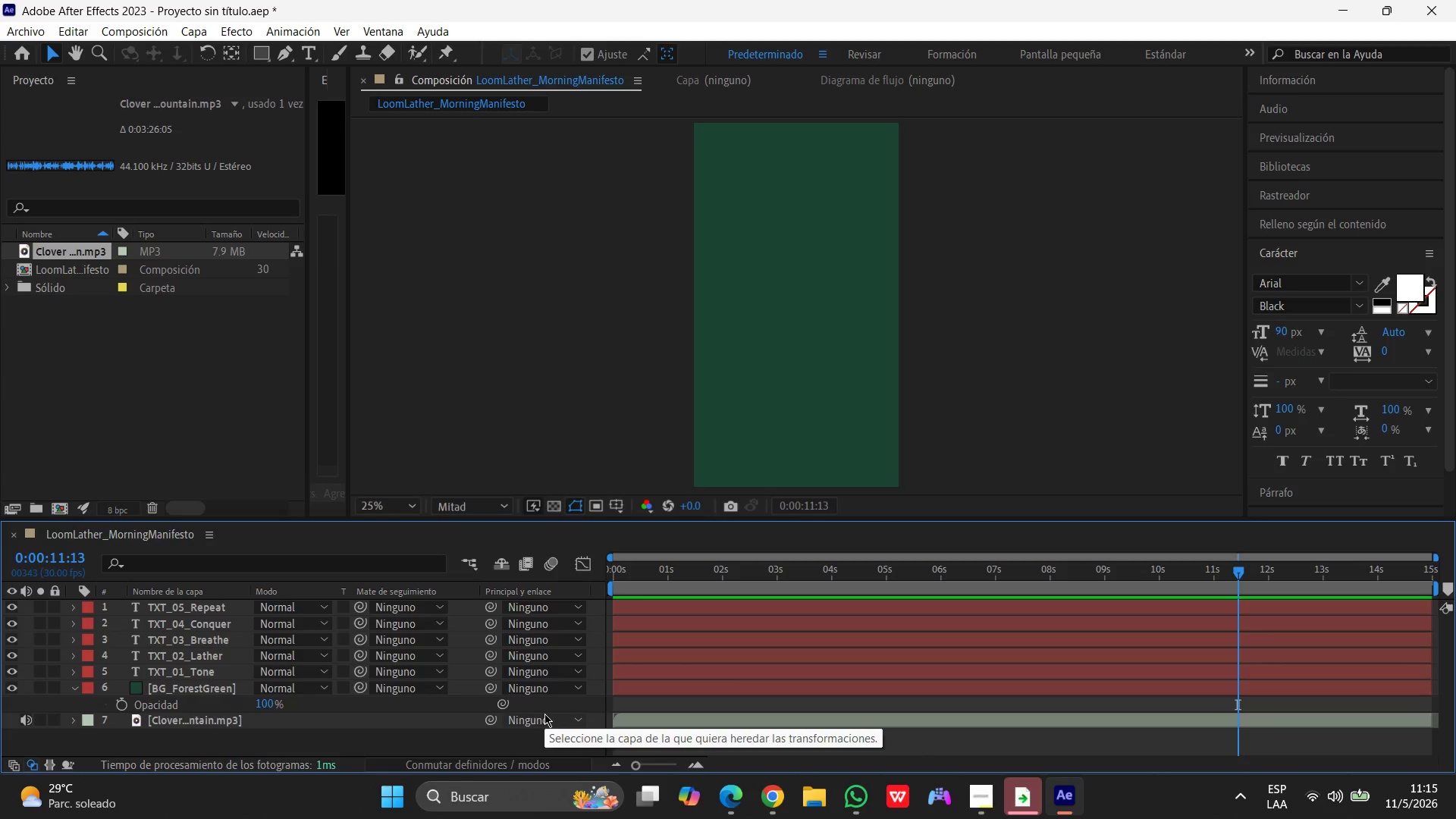 
left_click([177, 674])
 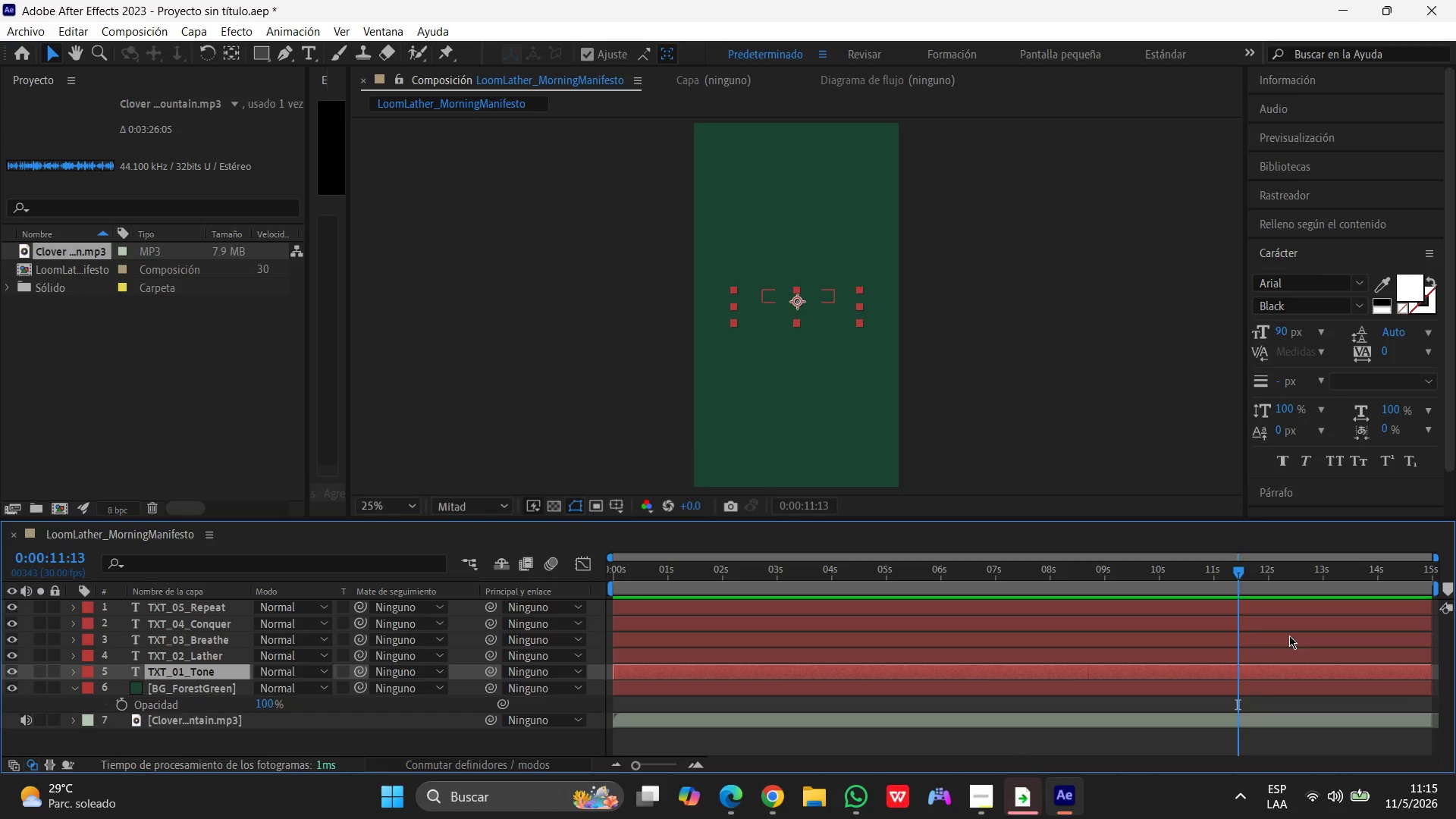 
wait(15.27)
 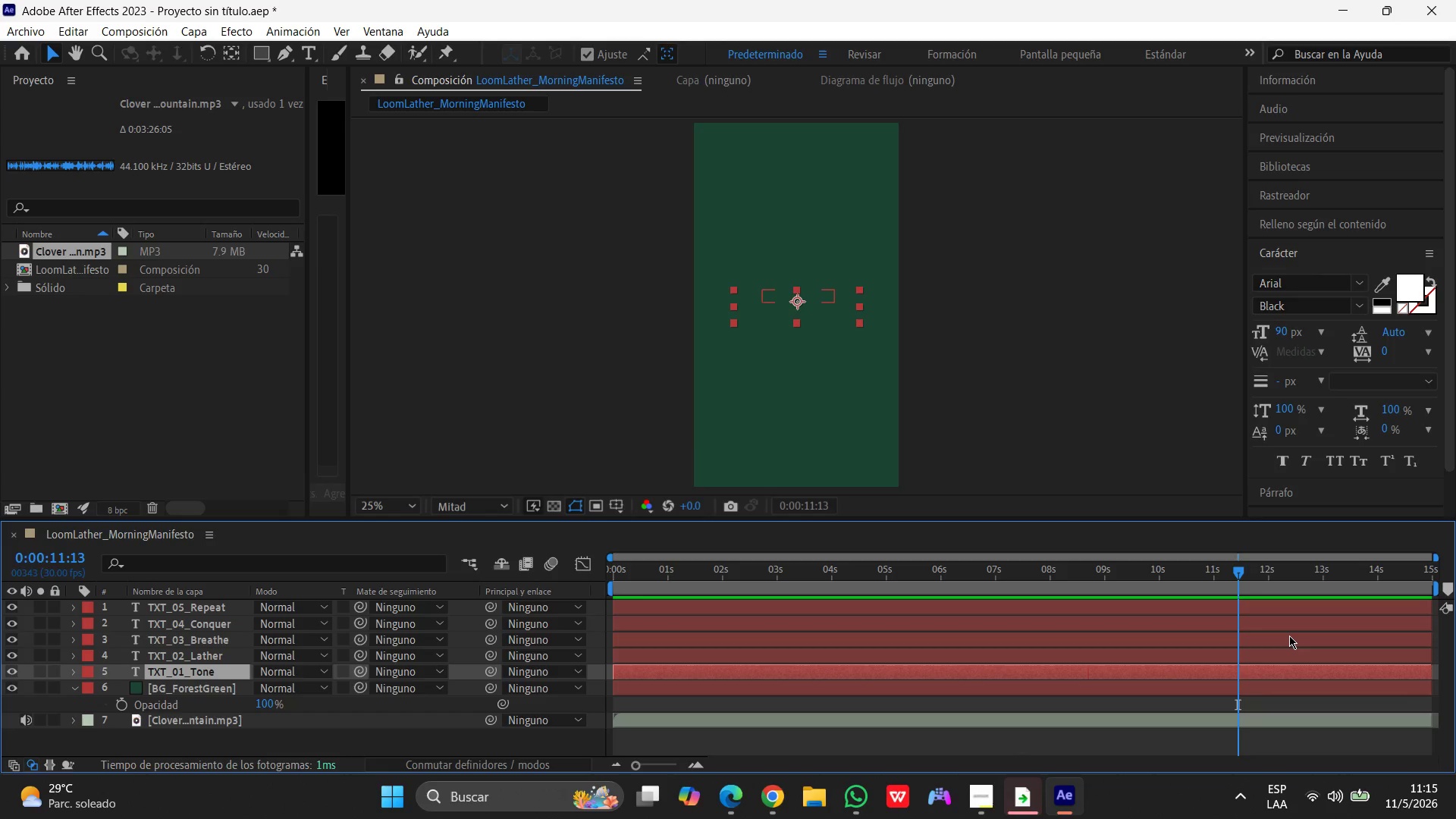 
left_click_drag(start_coordinate=[1234, 571], to_coordinate=[339, 550])
 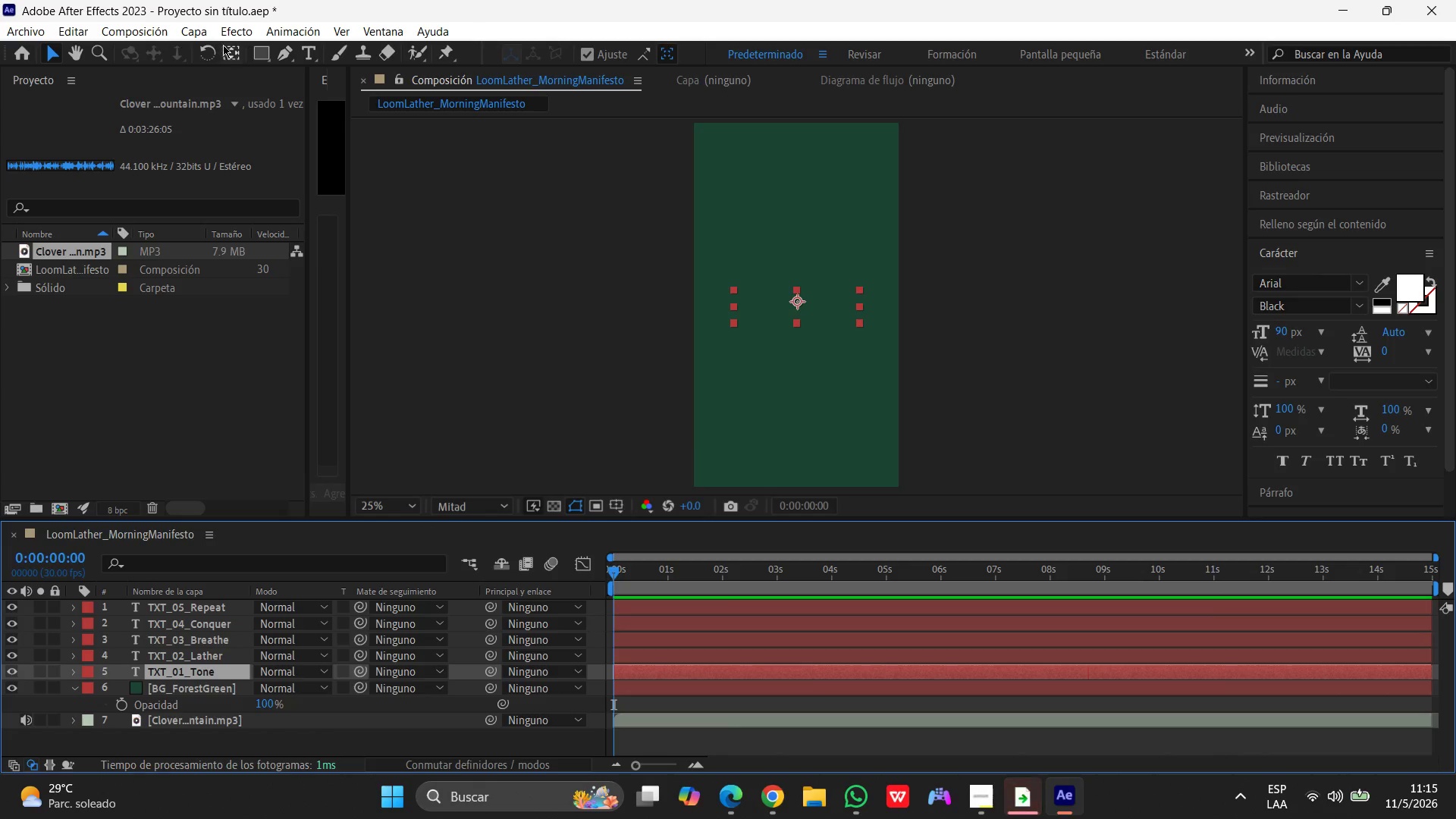 
left_click([239, 27])
 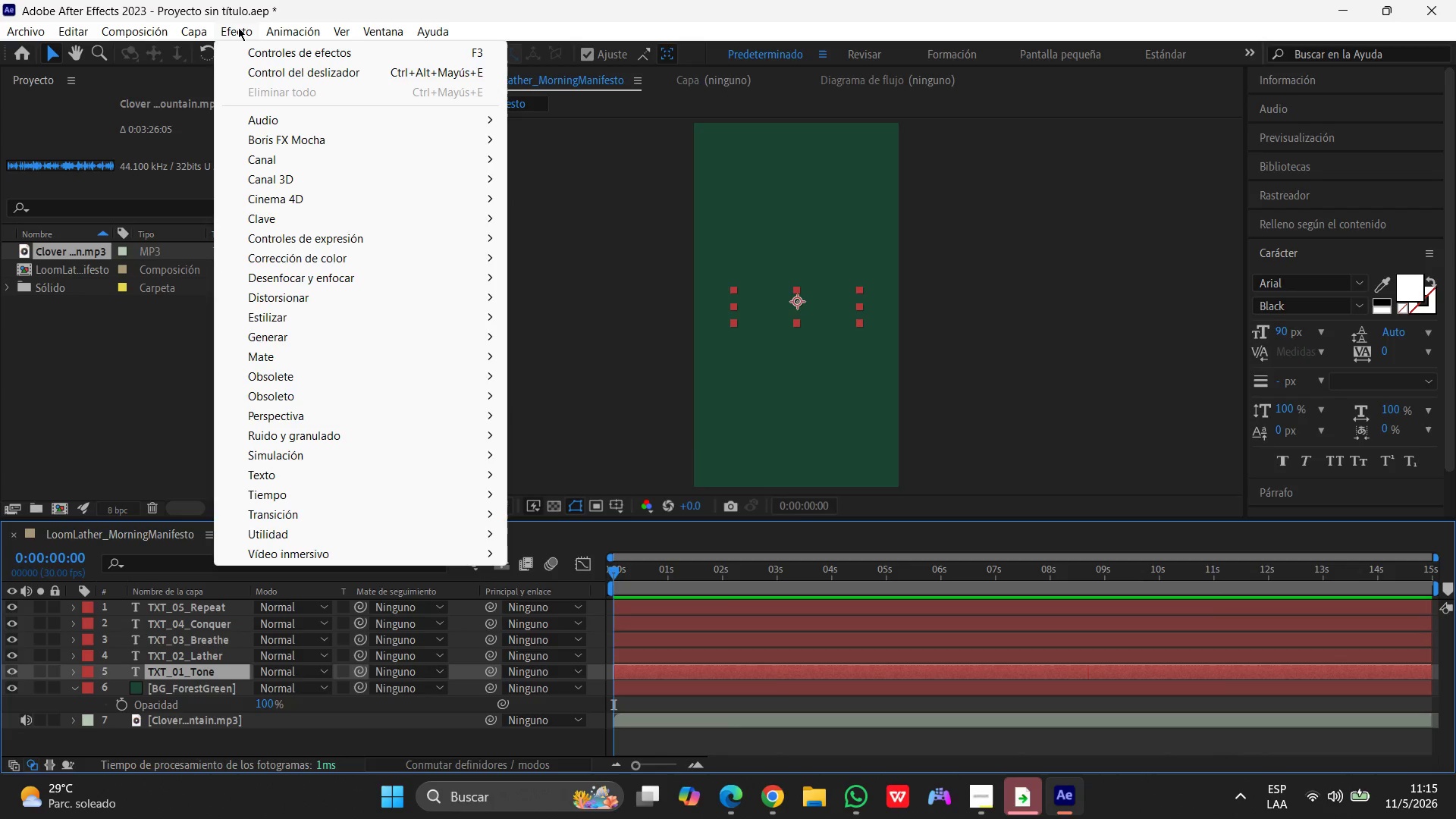 
wait(10.34)
 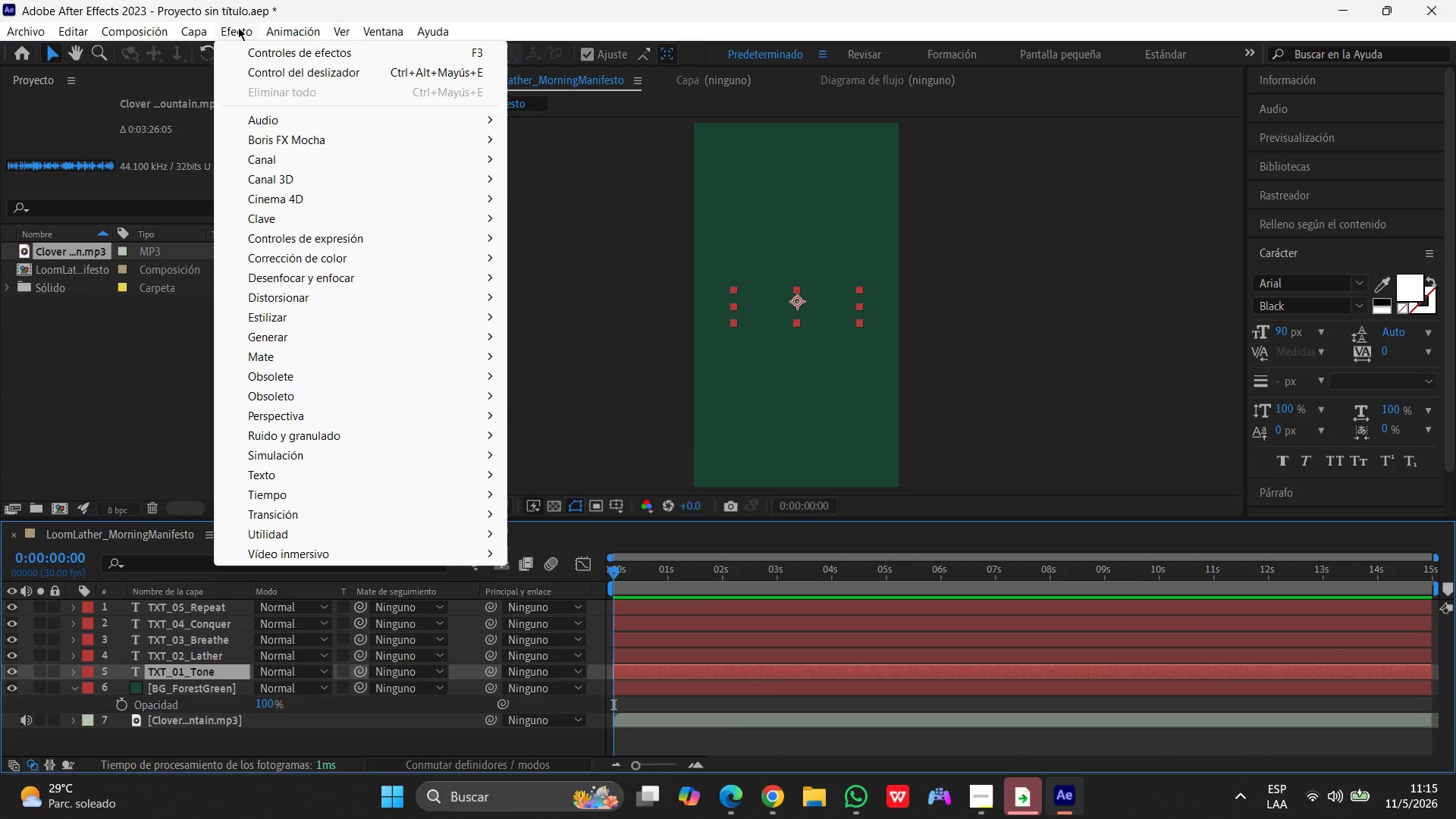 
left_click([241, 35])
 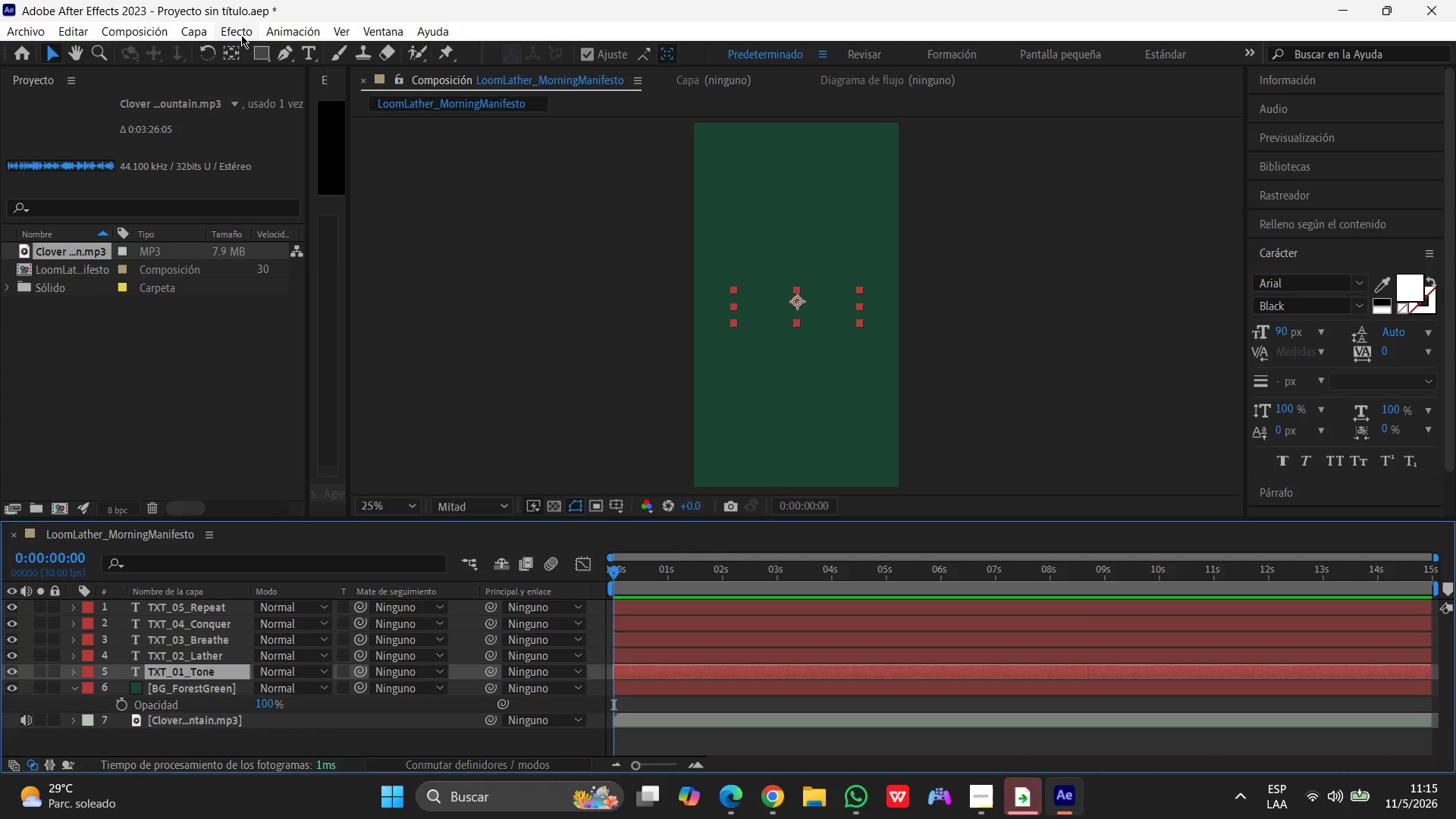 
left_click([241, 35])
 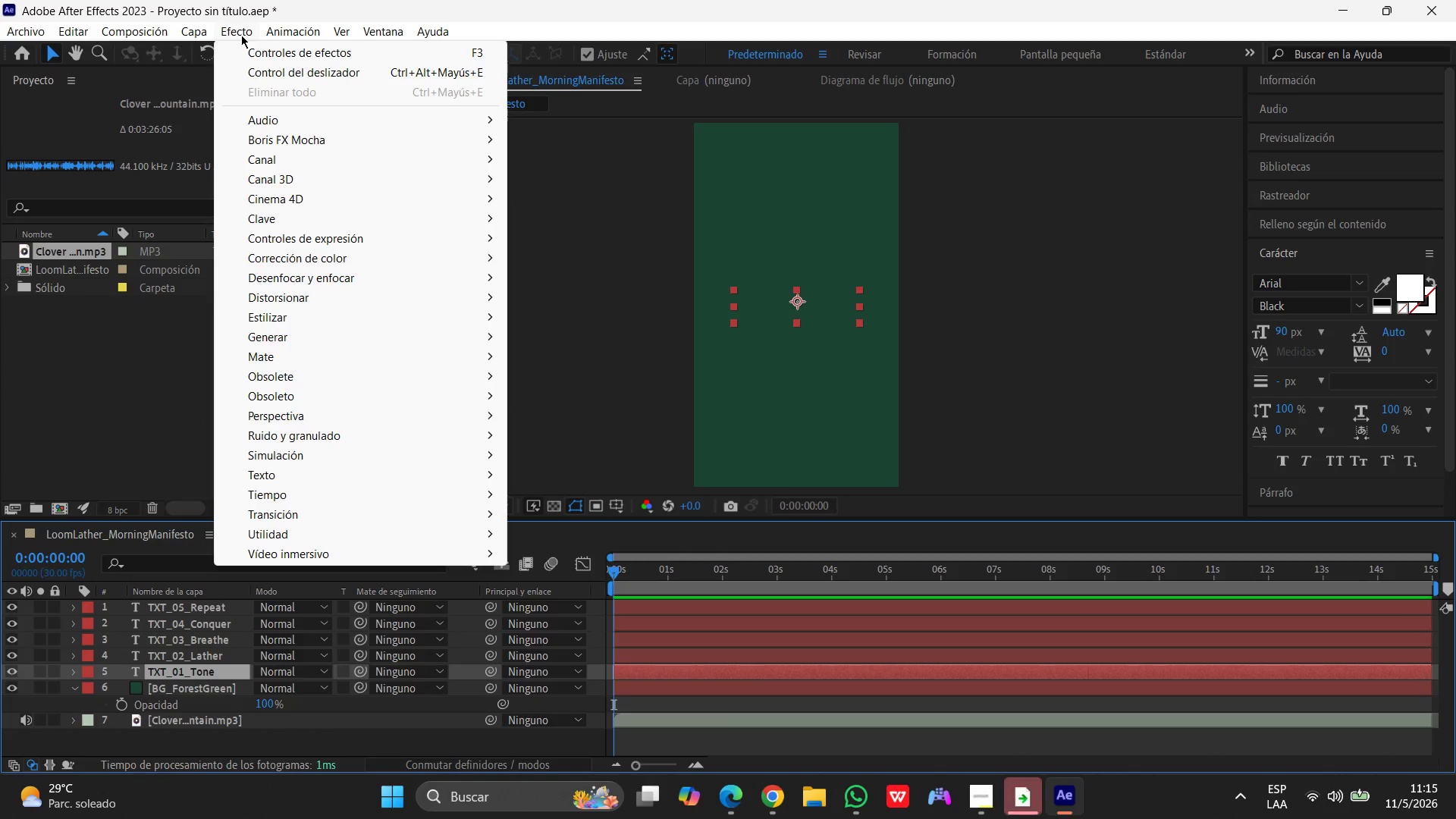 
wait(8.95)
 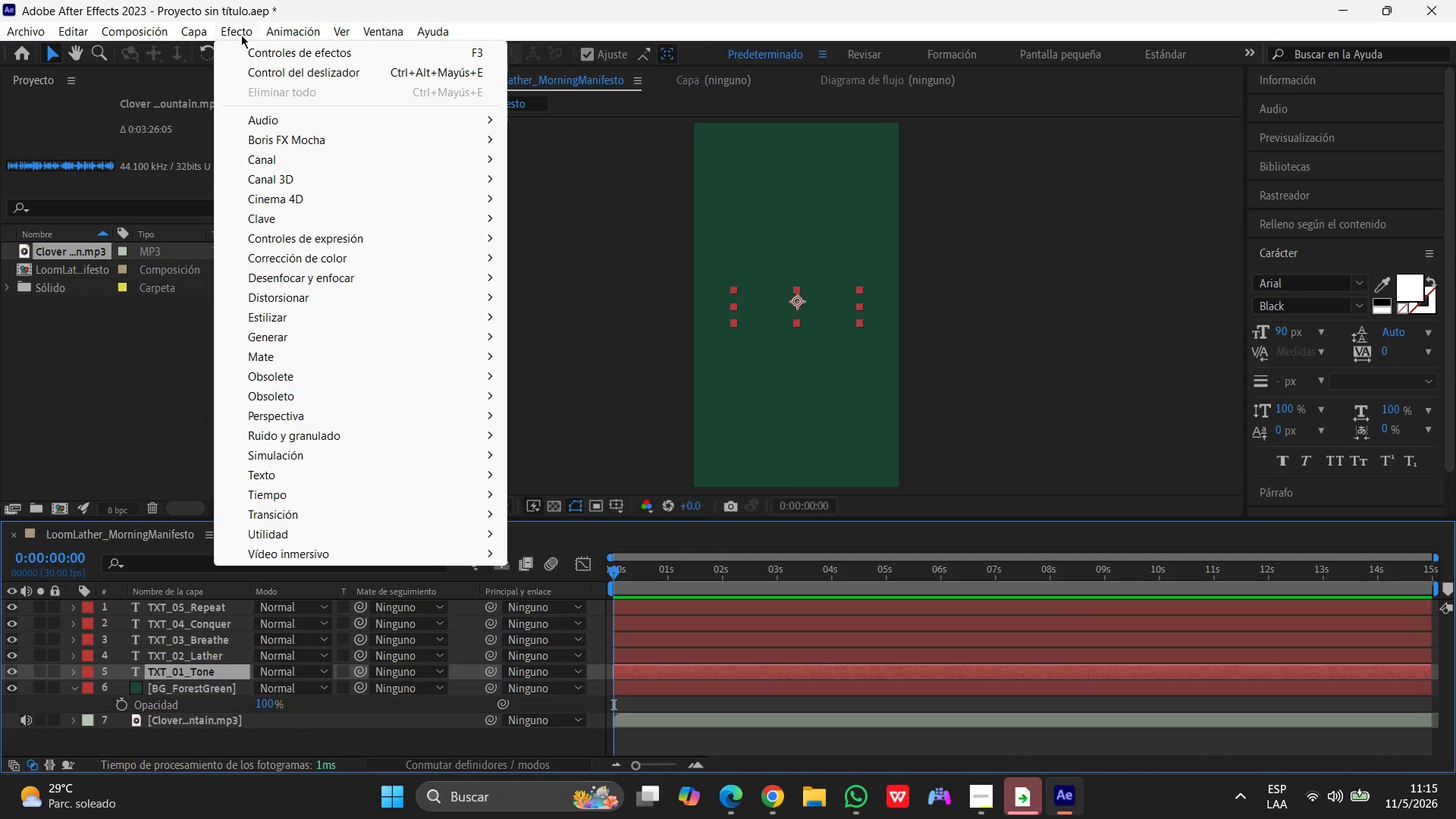 
left_click([262, 513])
 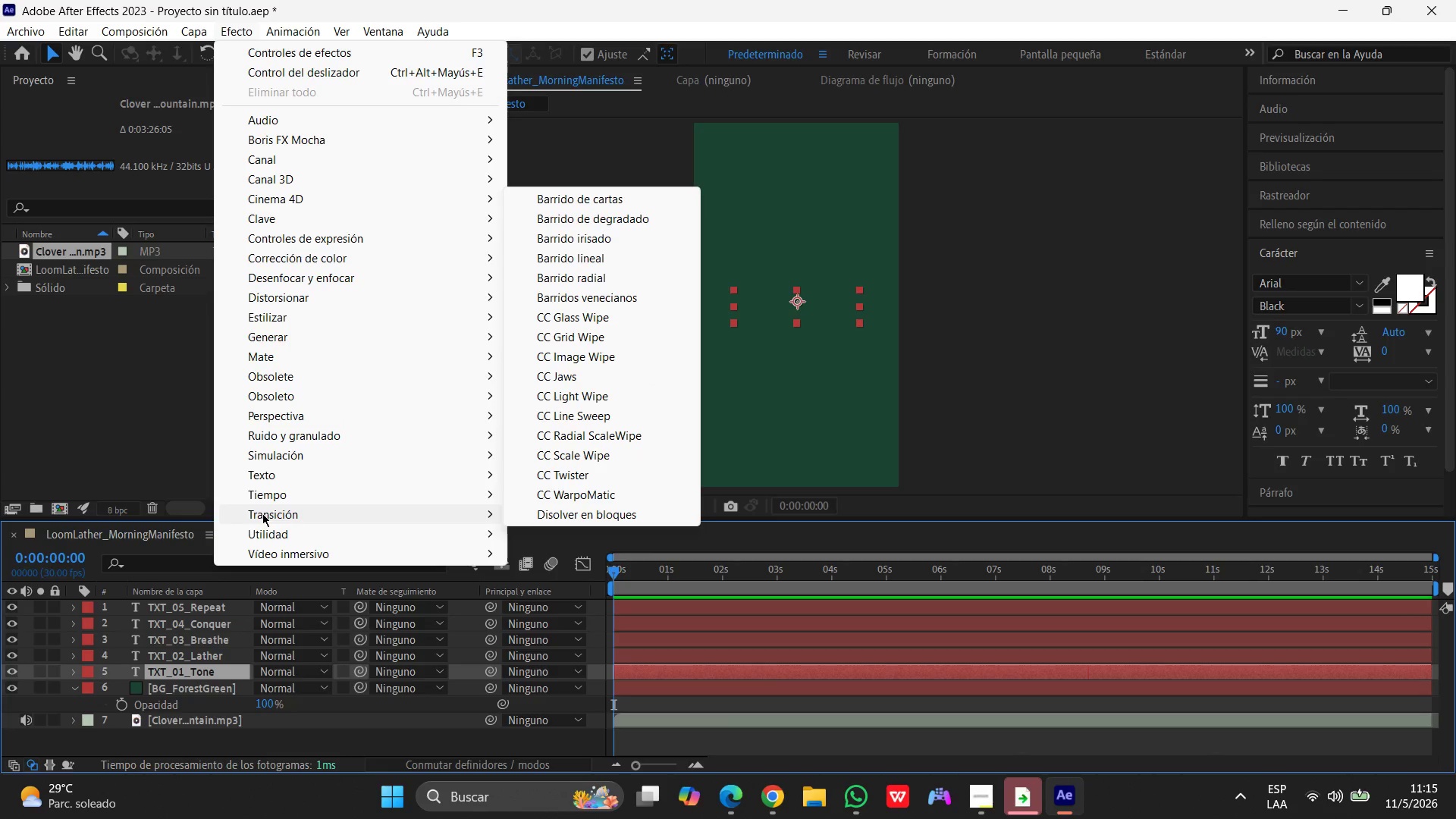 
left_click([591, 450])
 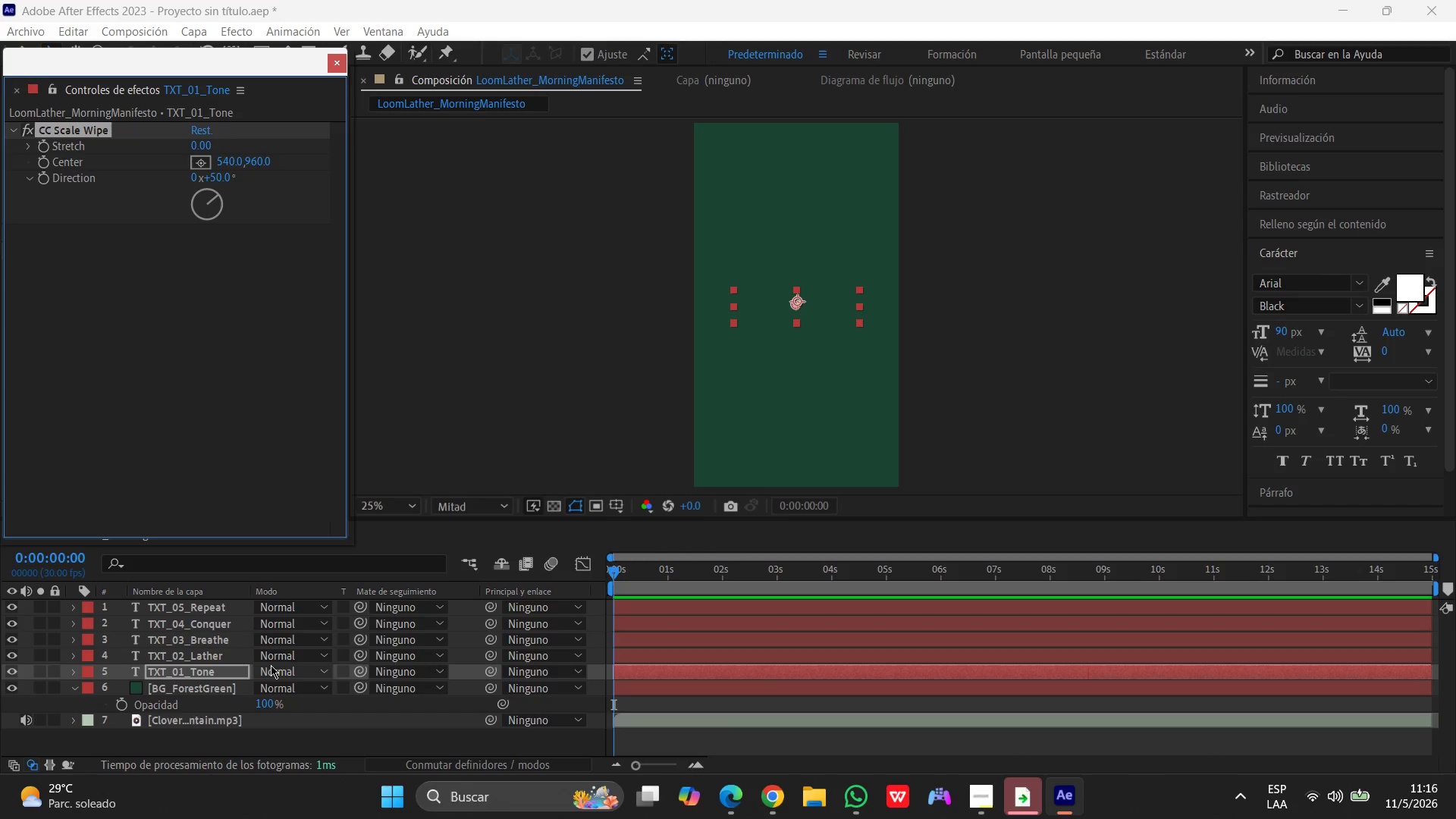 
wait(7.86)
 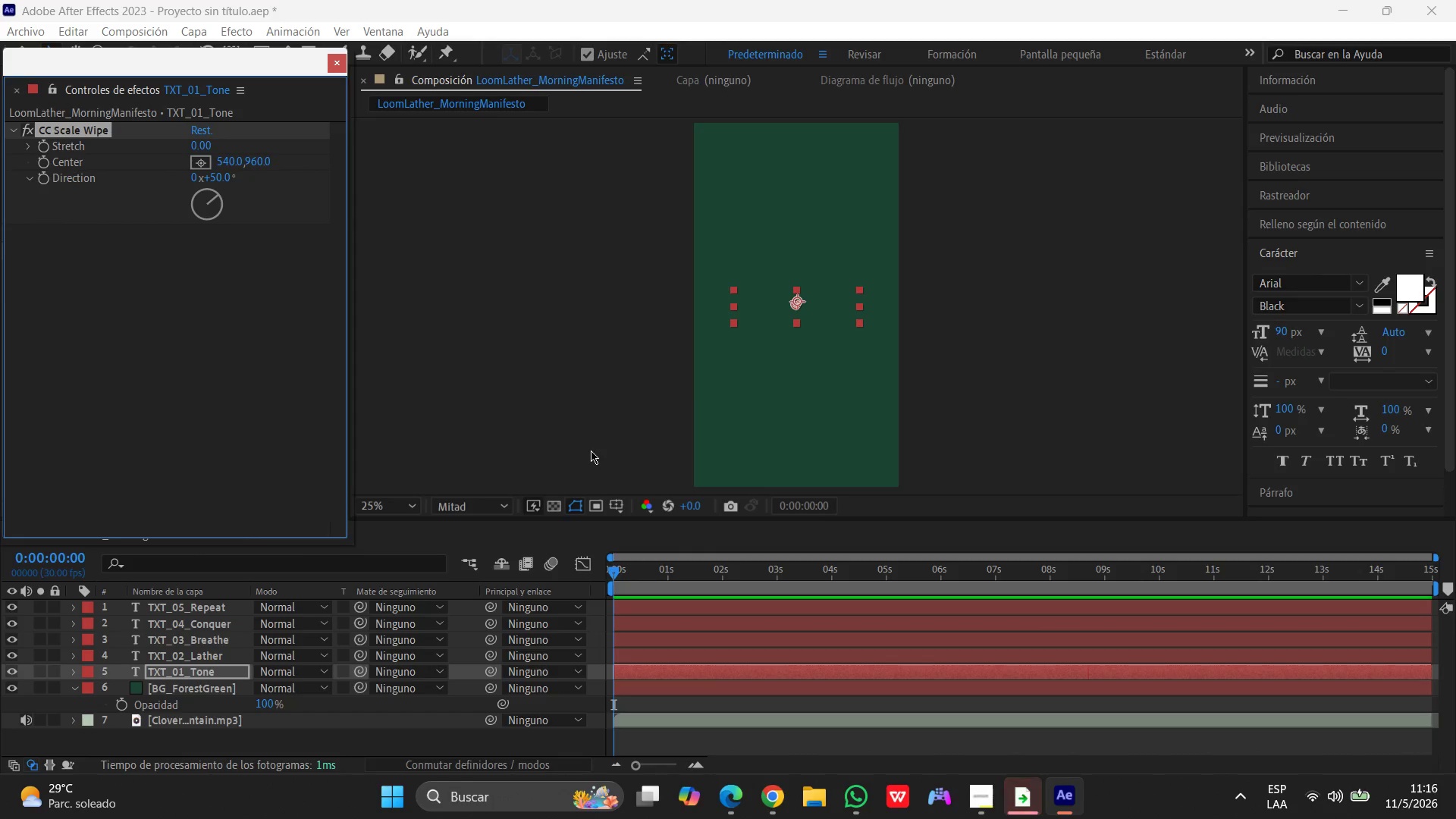 
scroll: coordinate [63, 274], scroll_direction: up, amount: 1.0
 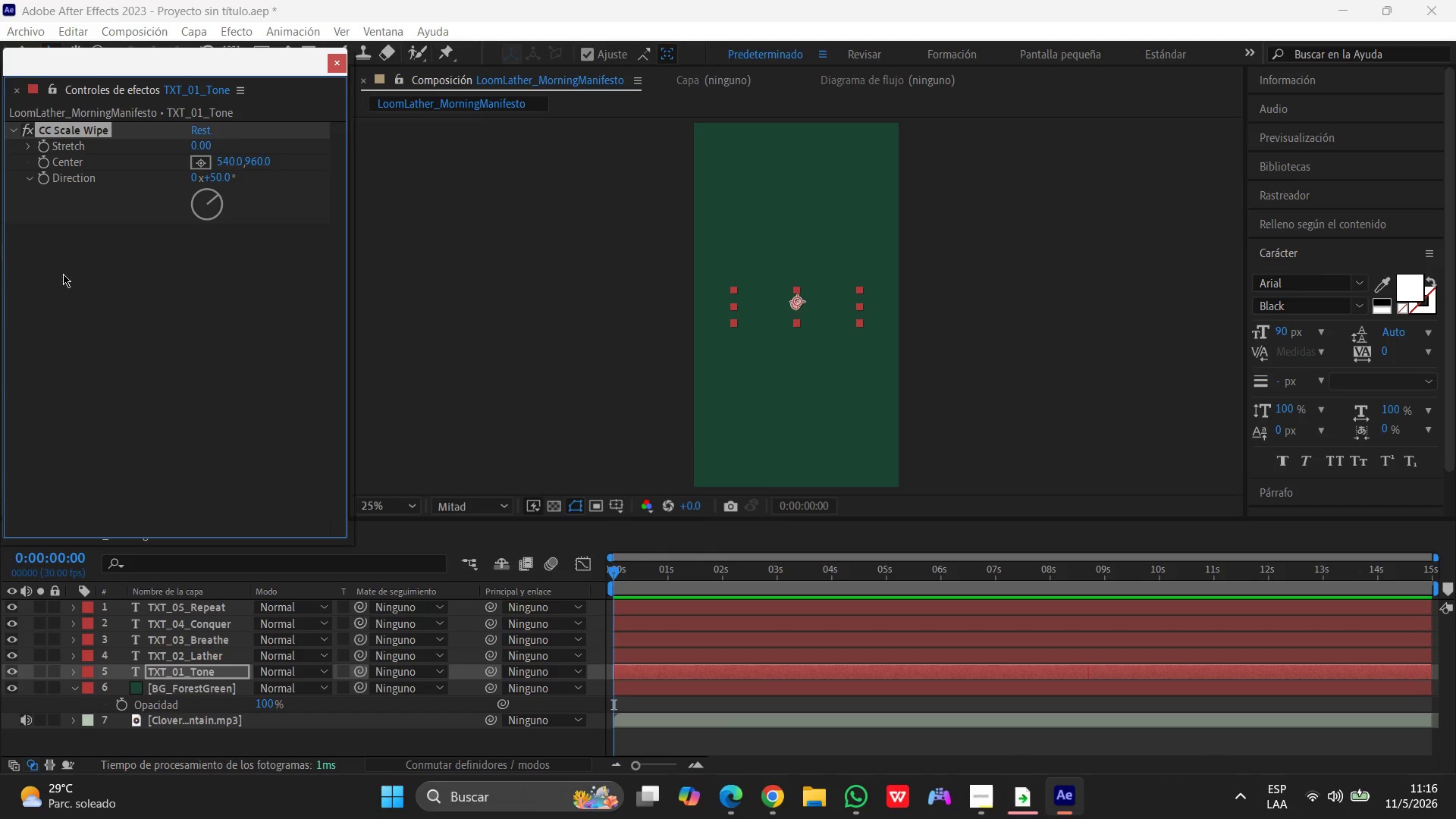 
wait(13.2)
 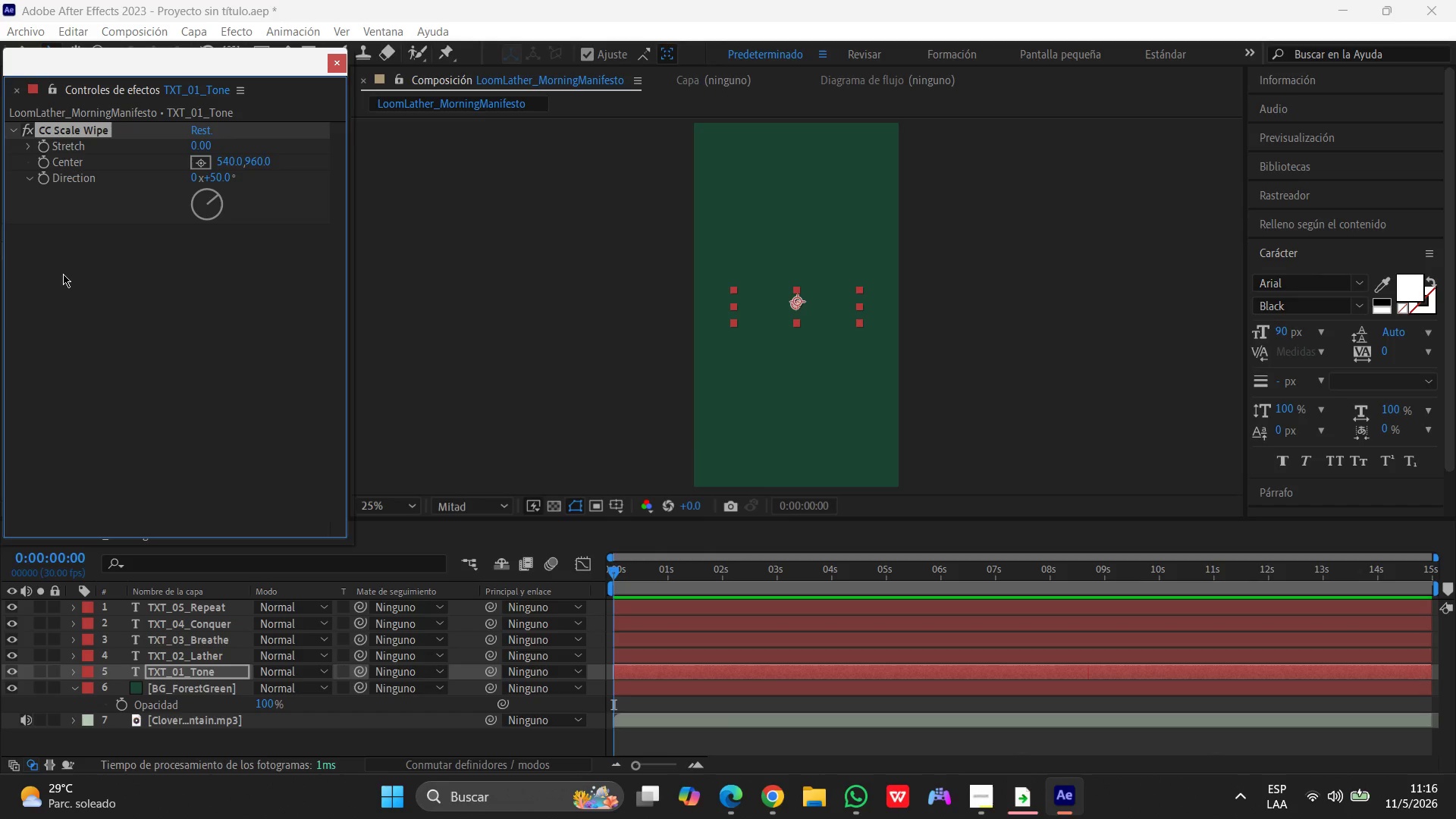 
left_click([73, 673])
 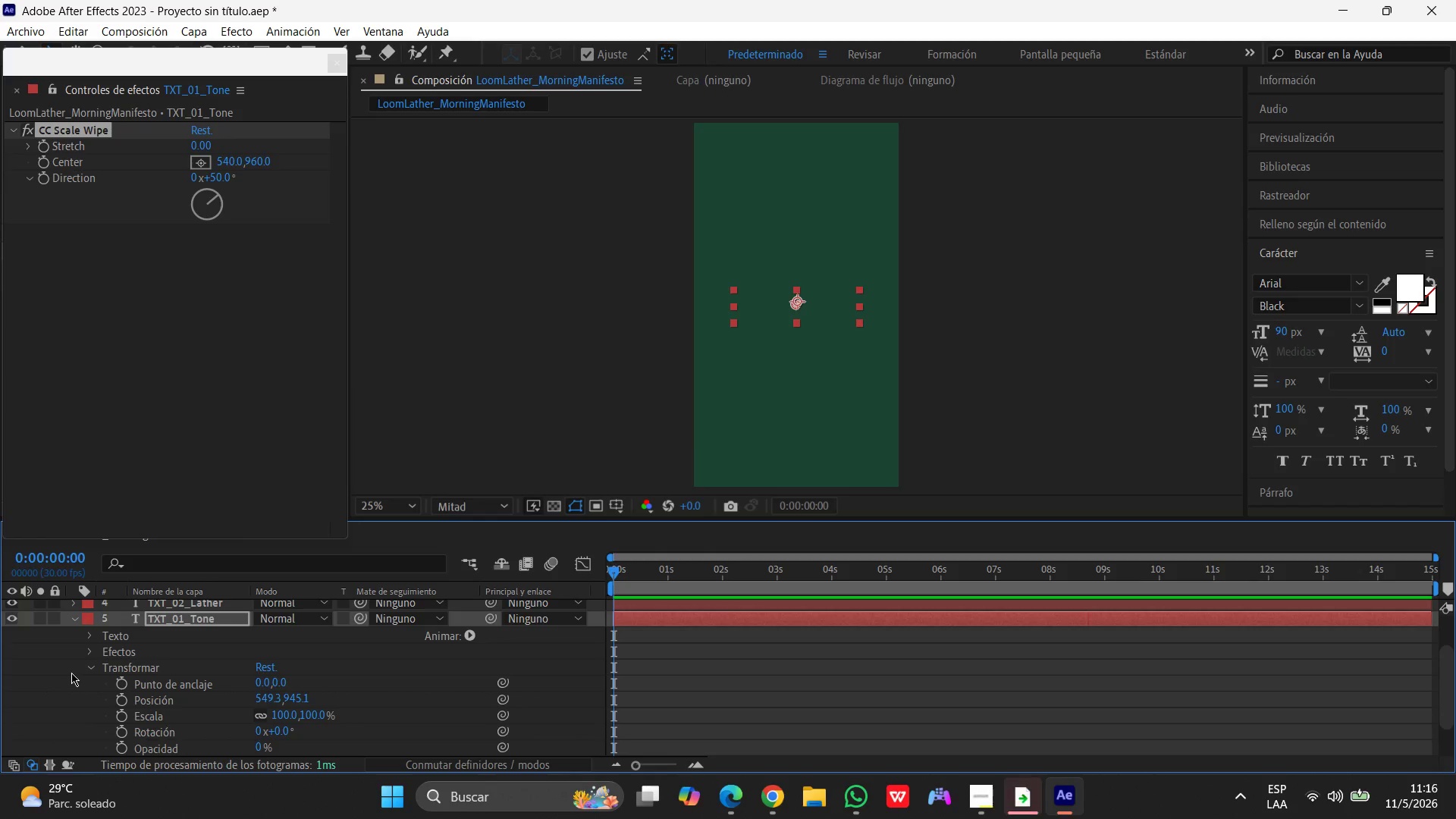 
scroll: coordinate [71, 673], scroll_direction: down, amount: 1.0
 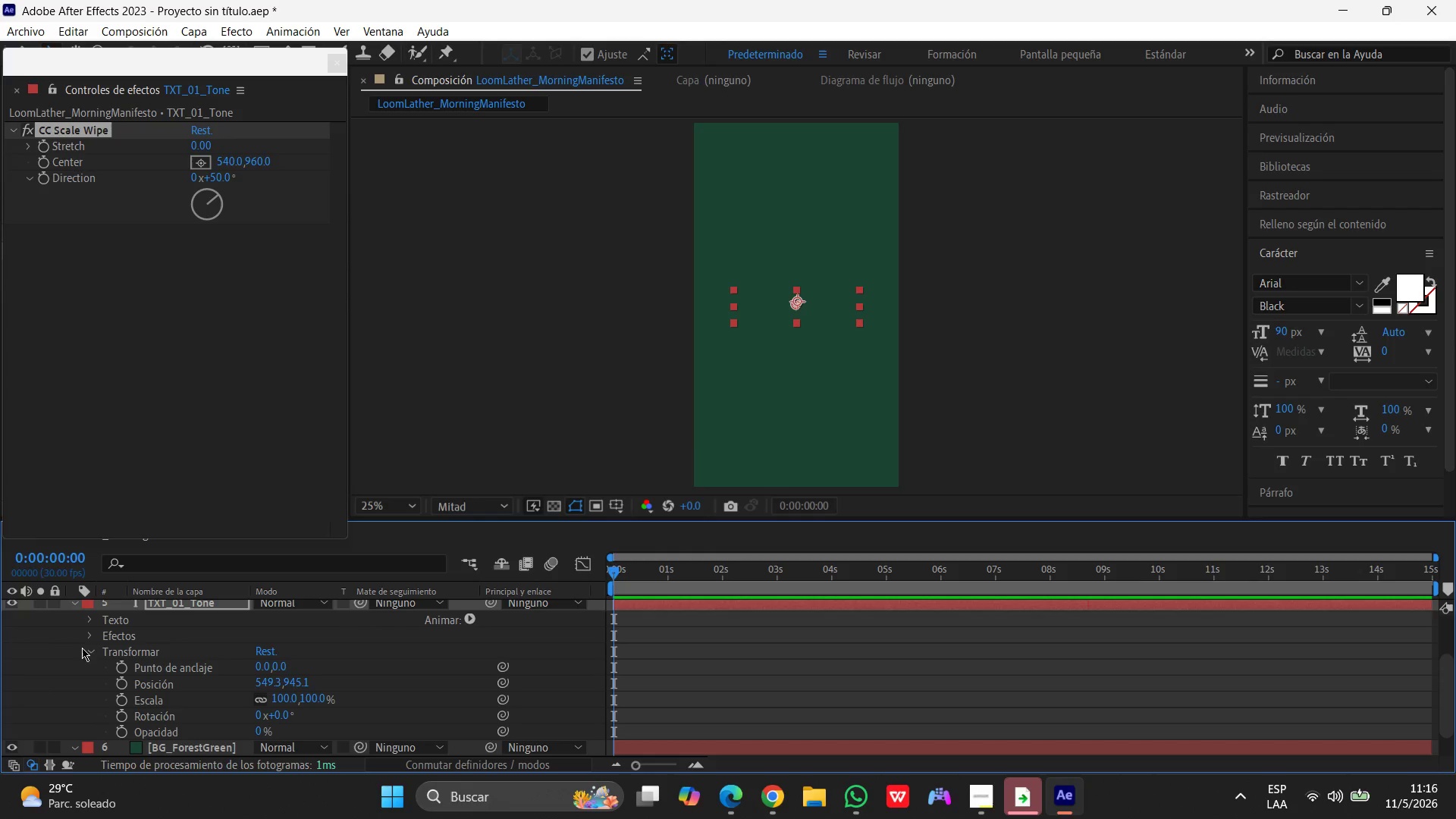 
left_click([86, 630])
 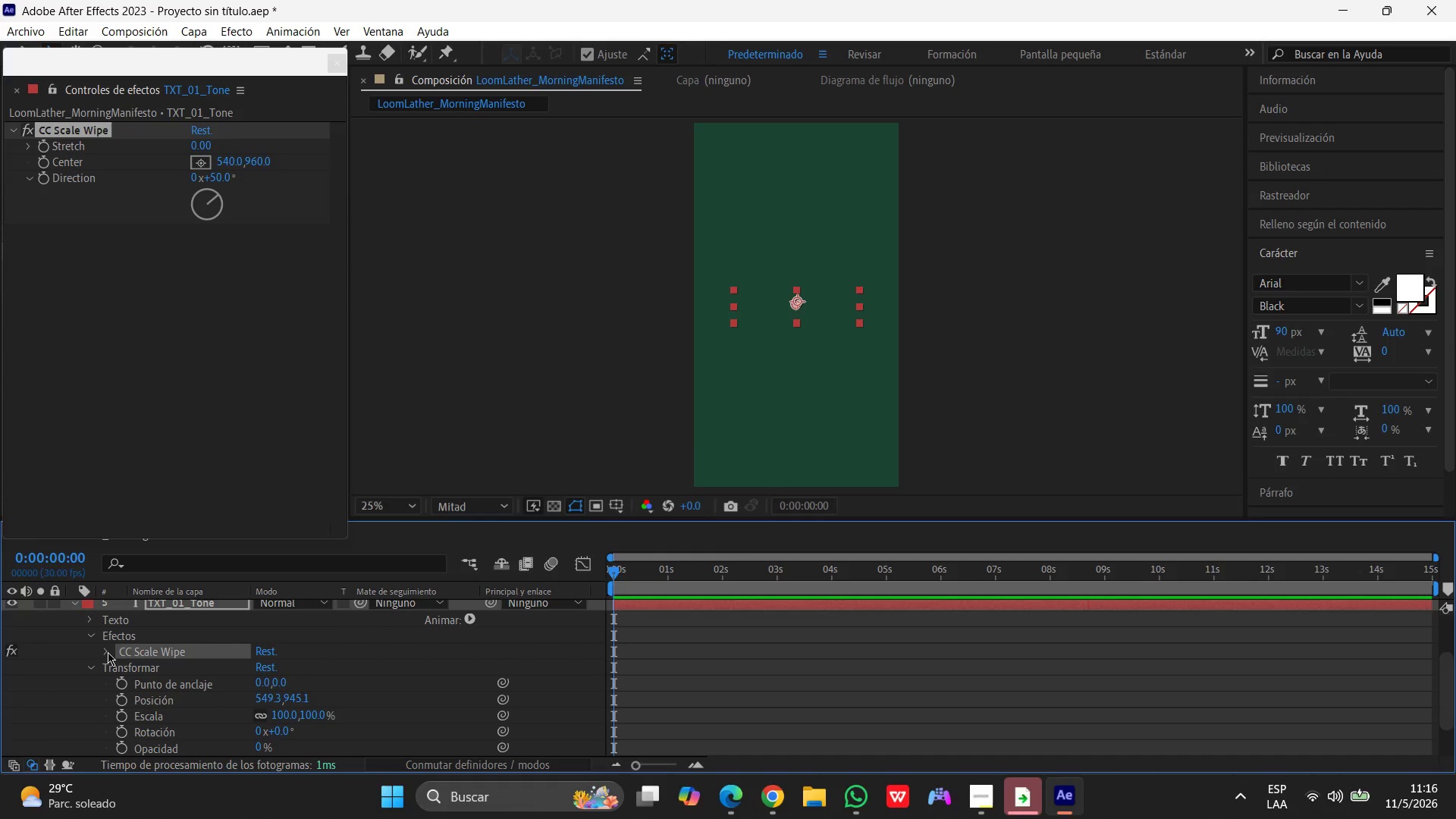 
left_click([106, 654])
 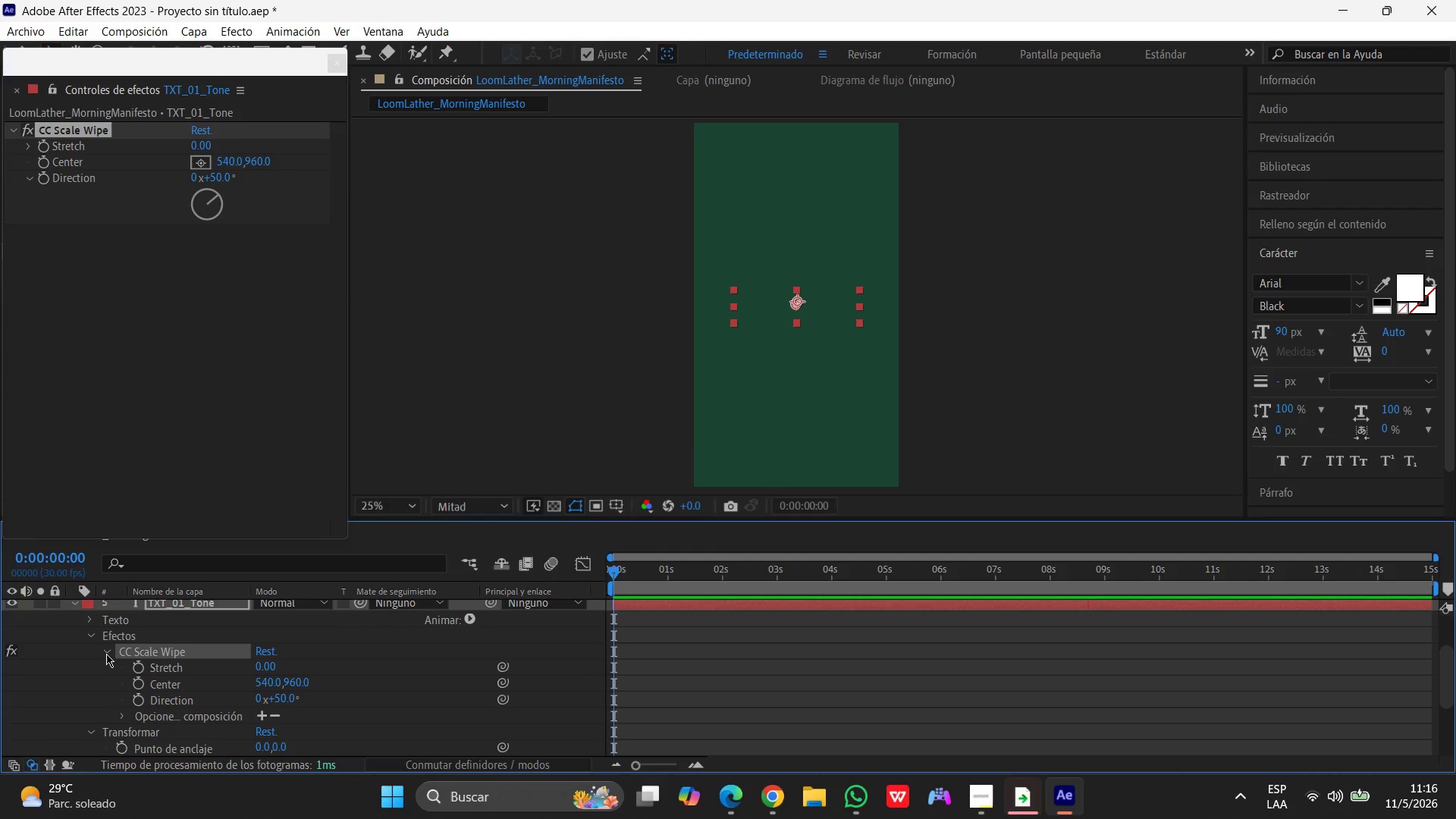 
scroll: coordinate [106, 654], scroll_direction: down, amount: 2.0
 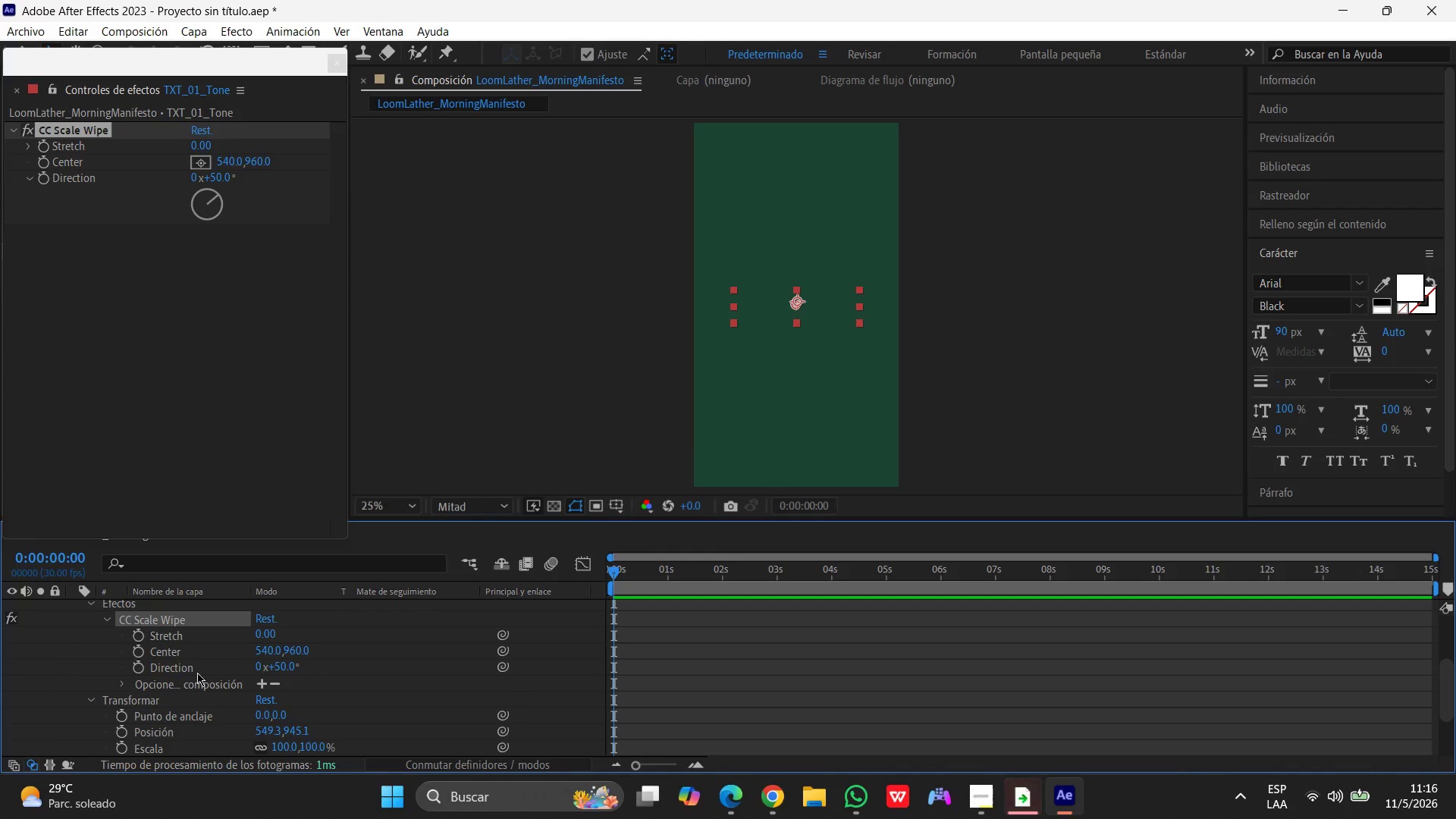 
left_click([123, 680])
 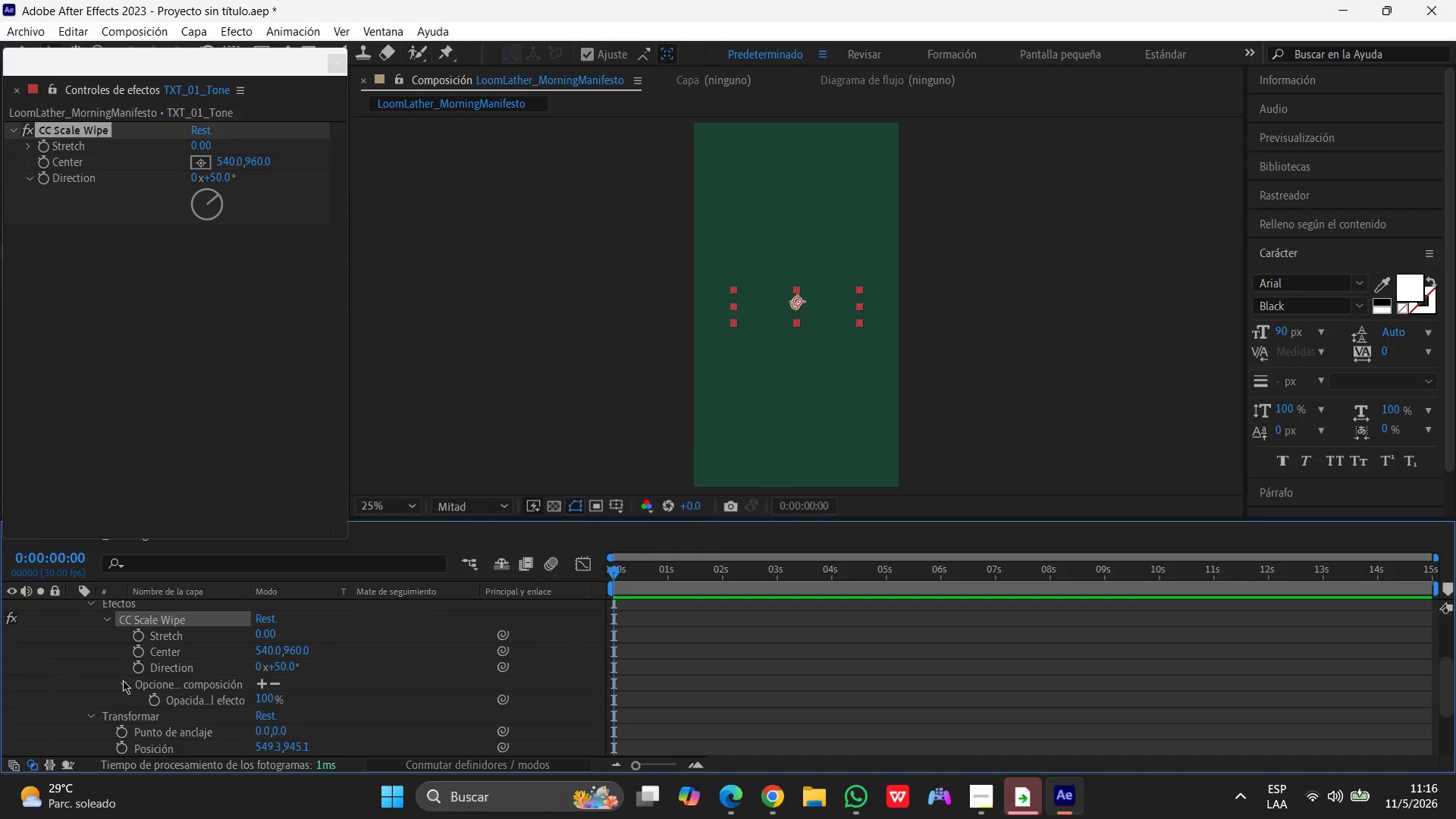 
scroll: coordinate [123, 680], scroll_direction: down, amount: 2.0
 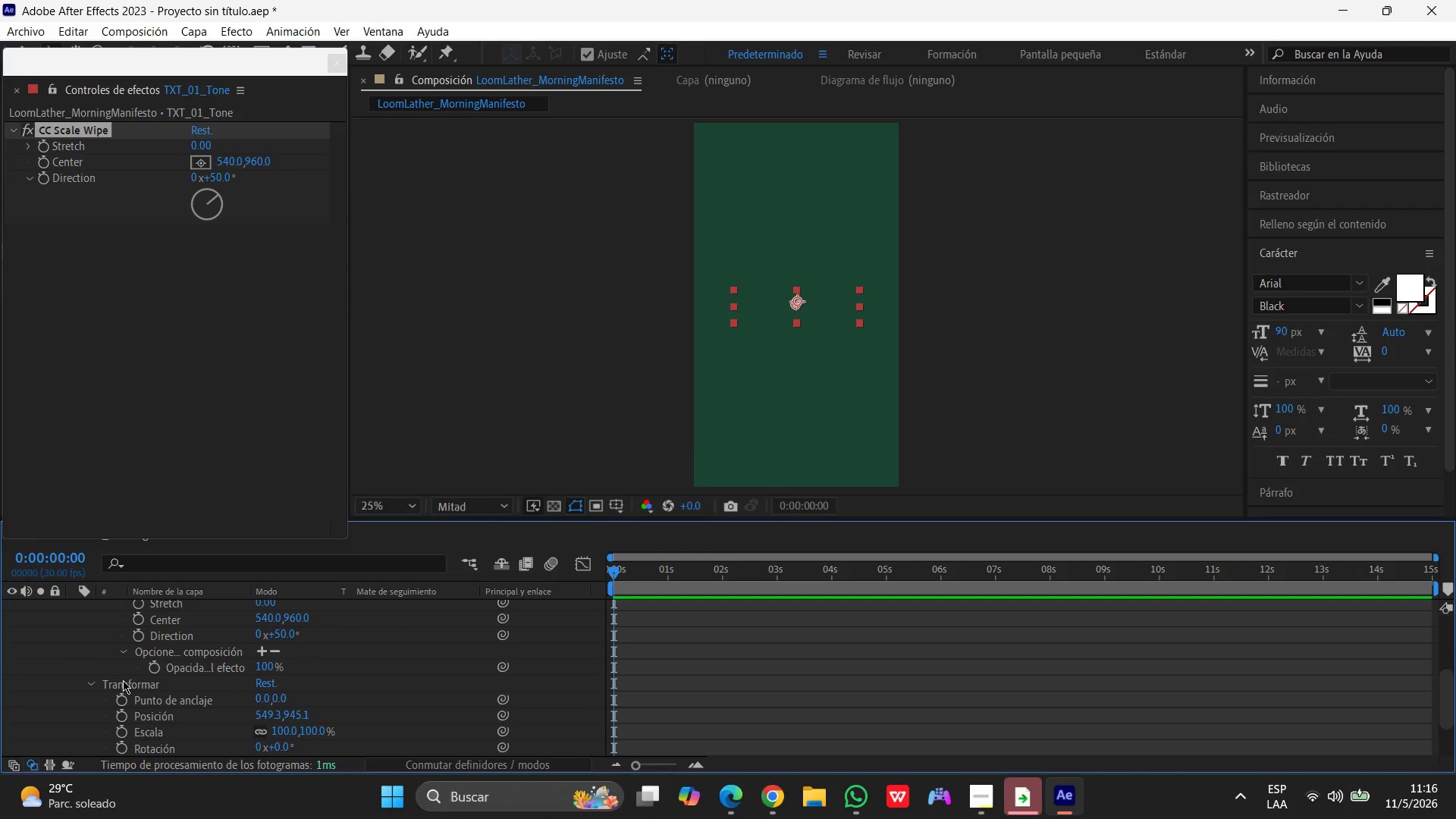 
scroll: coordinate [123, 680], scroll_direction: up, amount: 2.0
 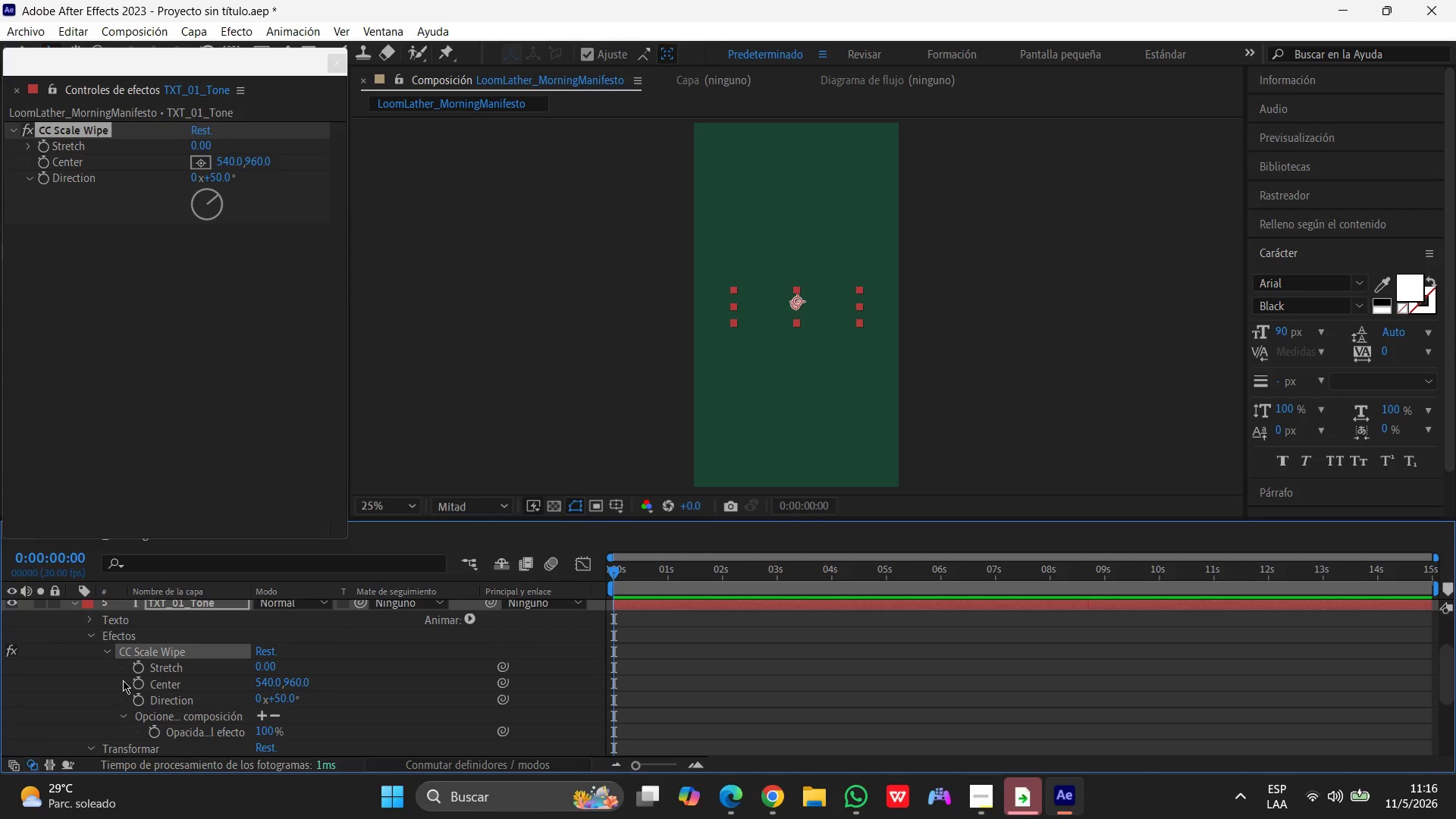 
scroll: coordinate [123, 680], scroll_direction: down, amount: 1.0
 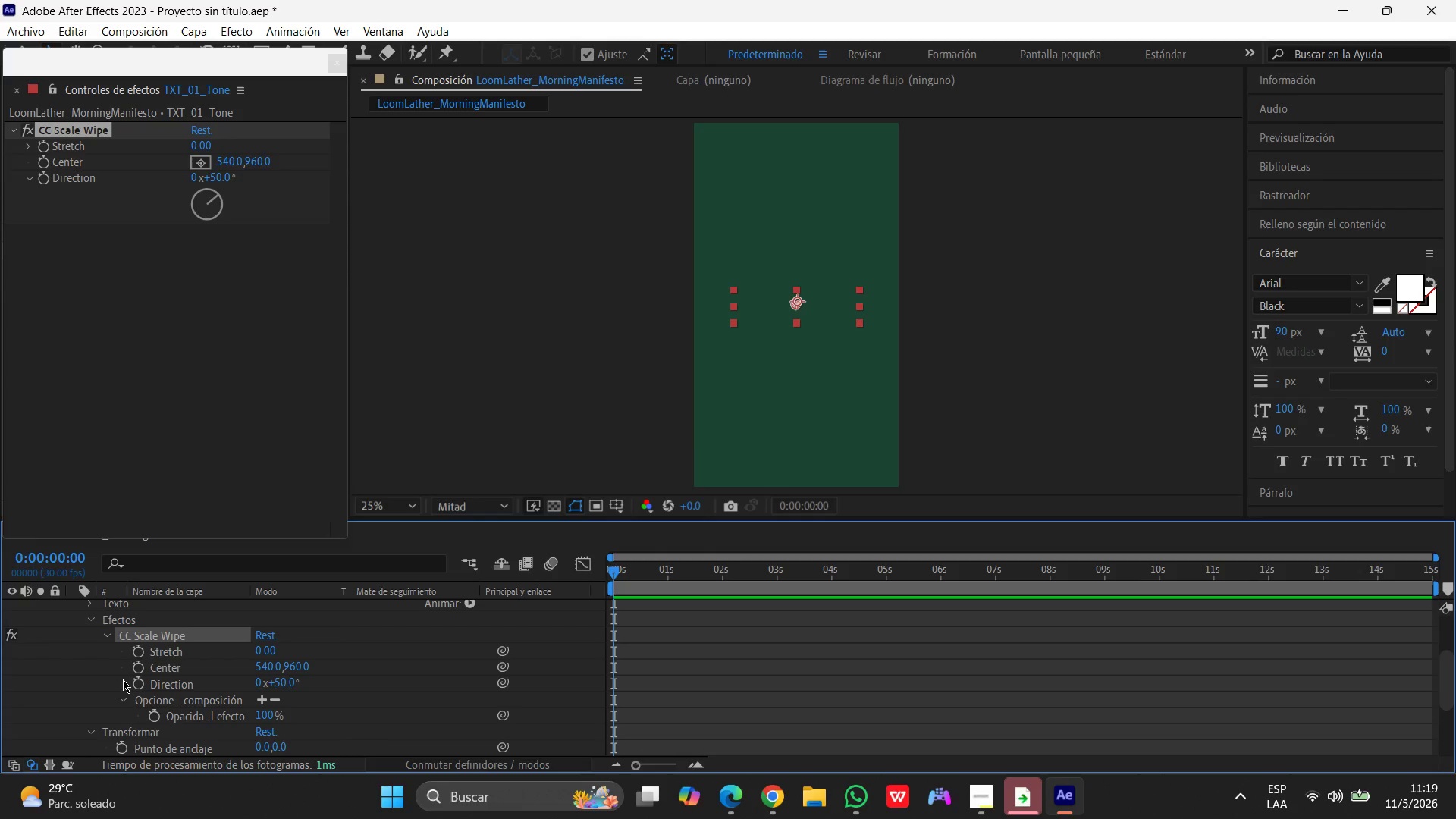 
wait(176.37)
 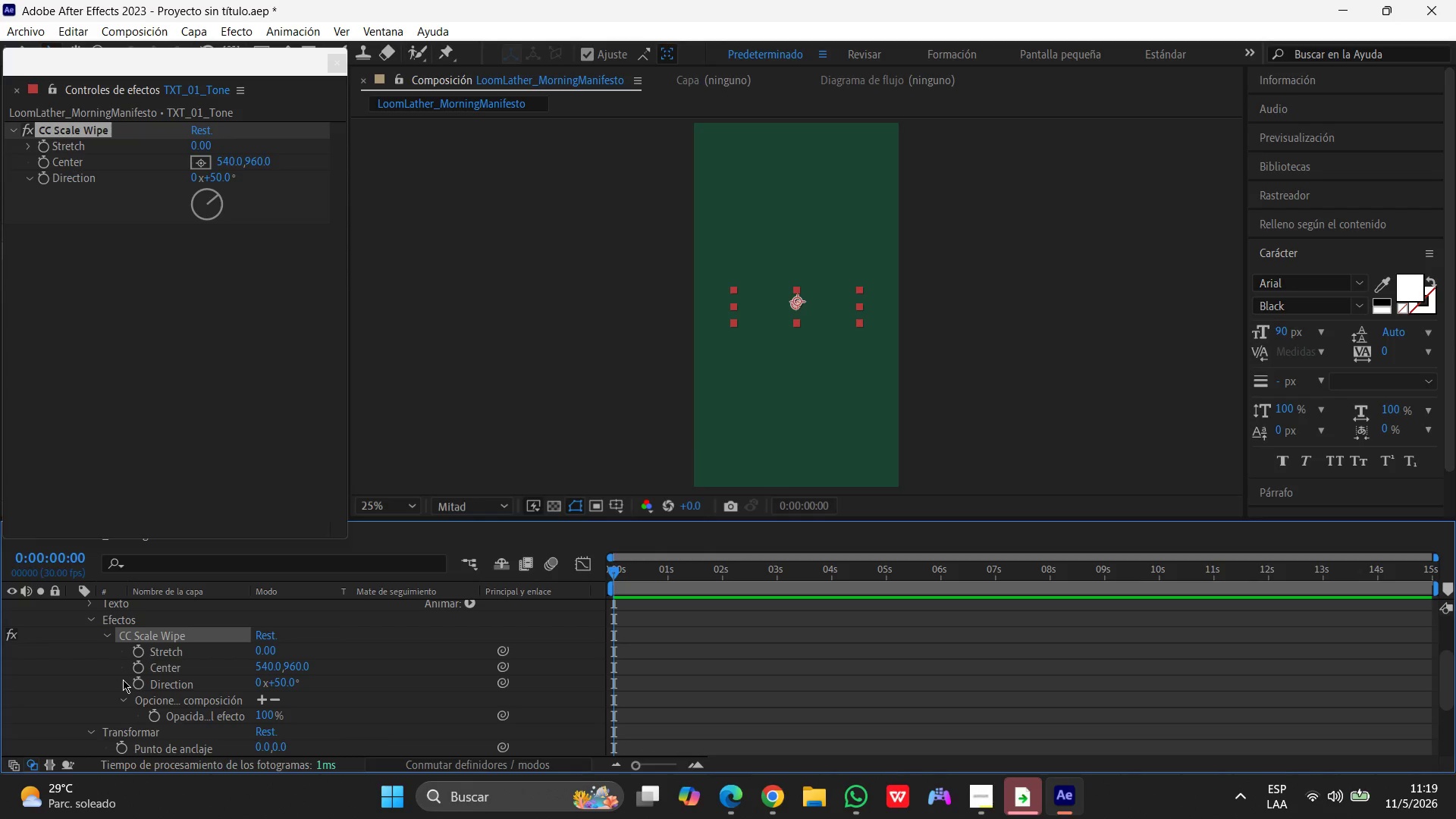 
key(Control+Z)
 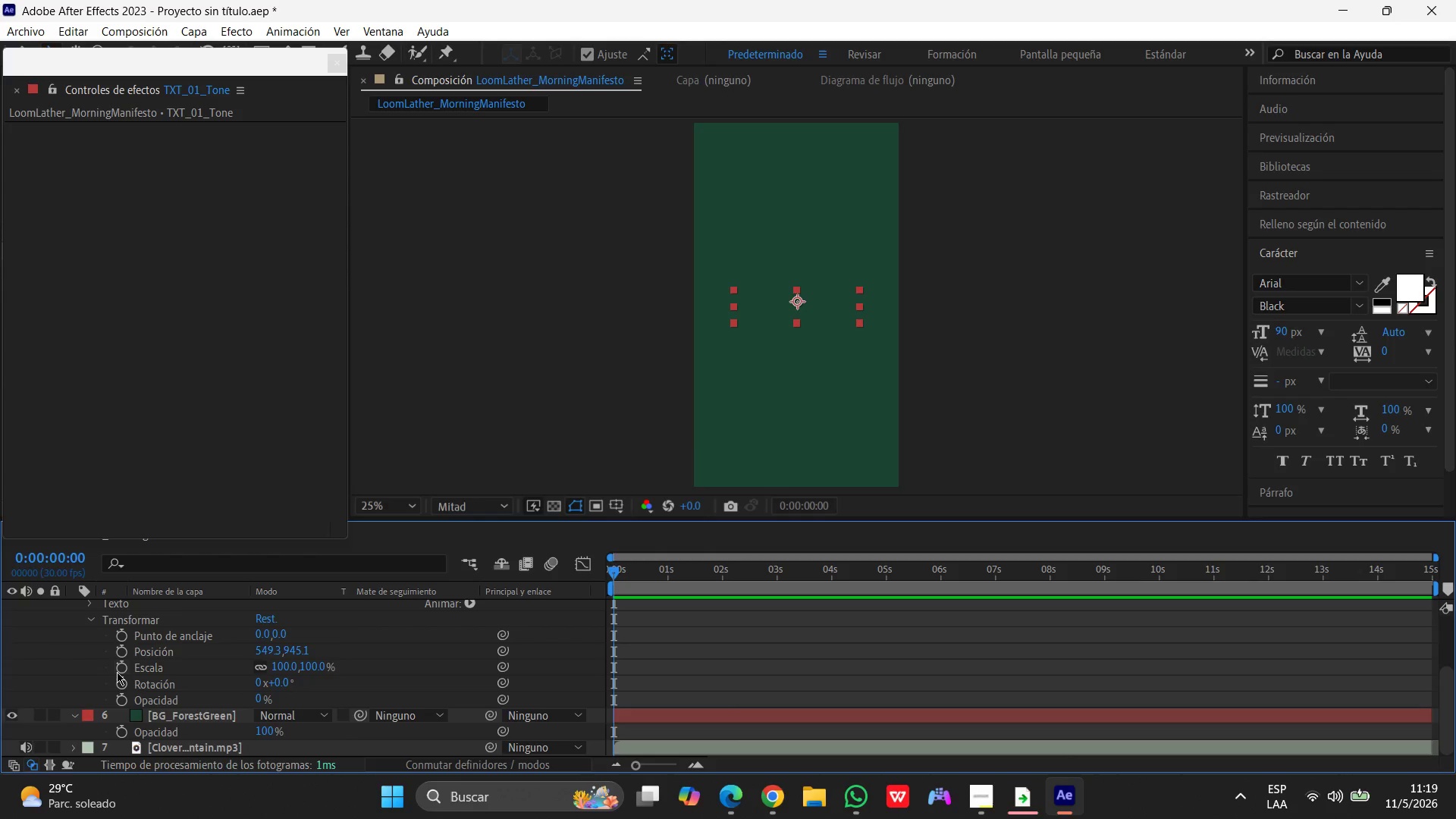 
scroll: coordinate [117, 672], scroll_direction: up, amount: 9.0
 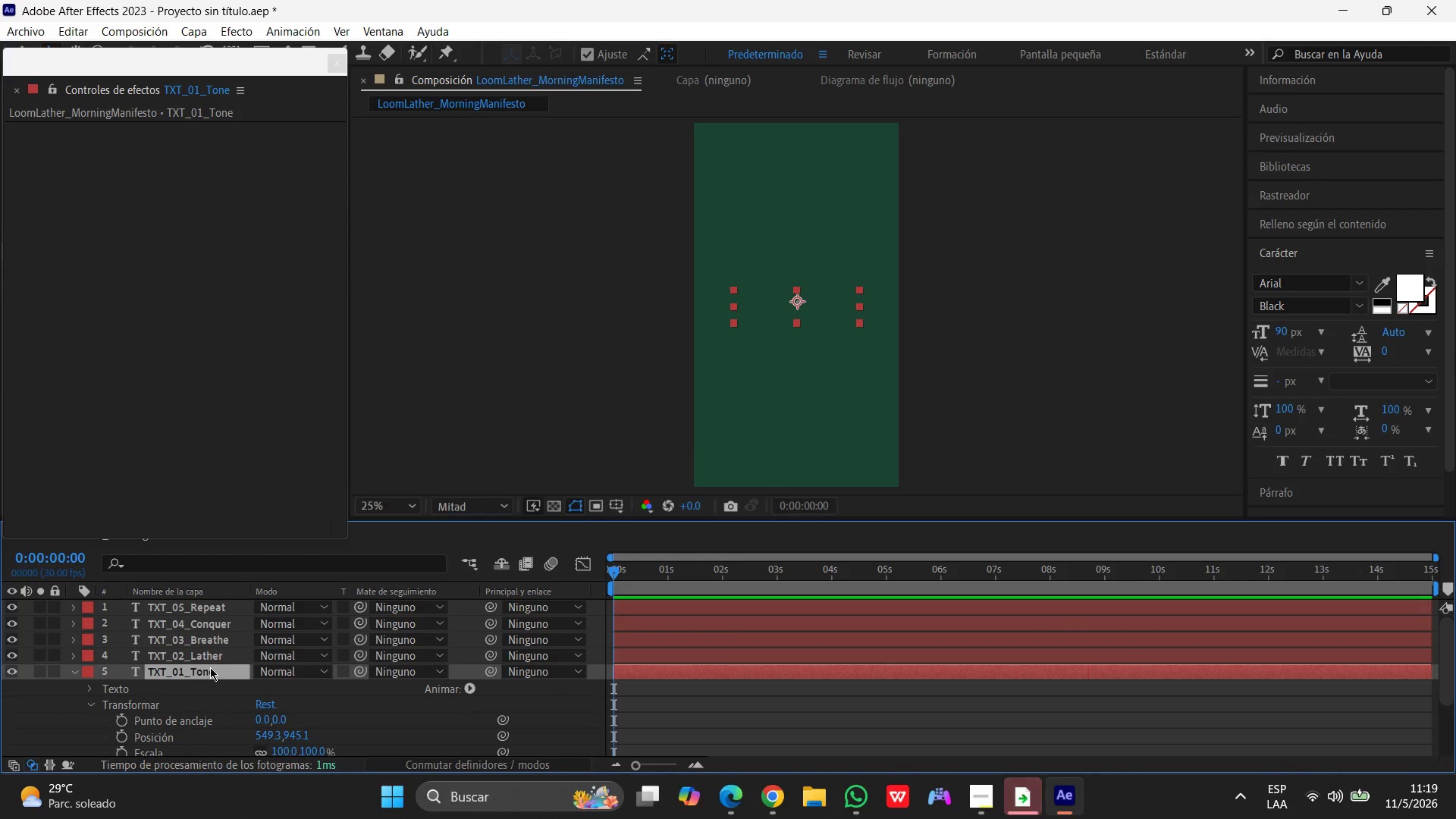 
left_click([211, 667])
 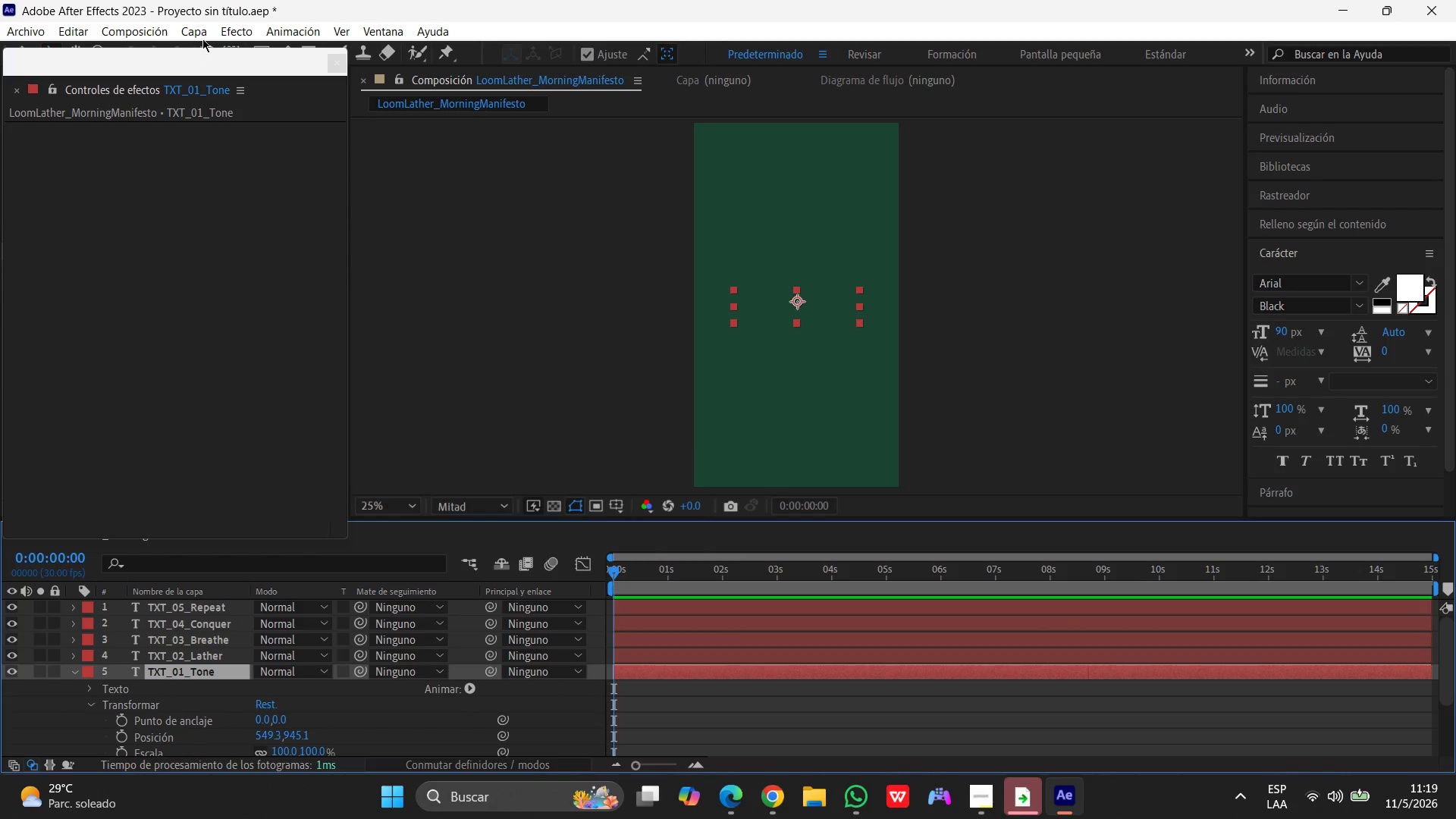 
left_click([229, 27])
 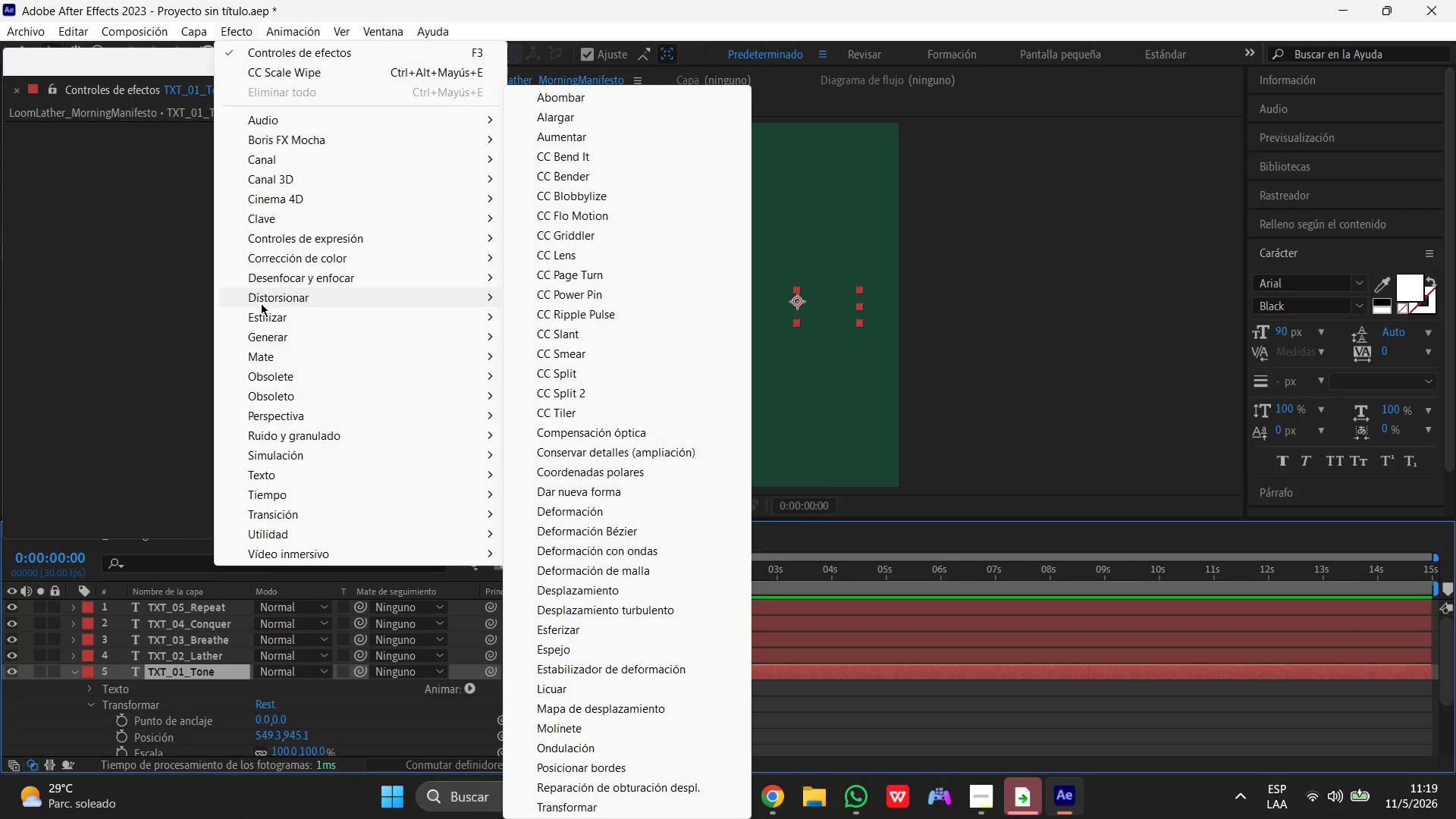 
left_click([287, 516])
 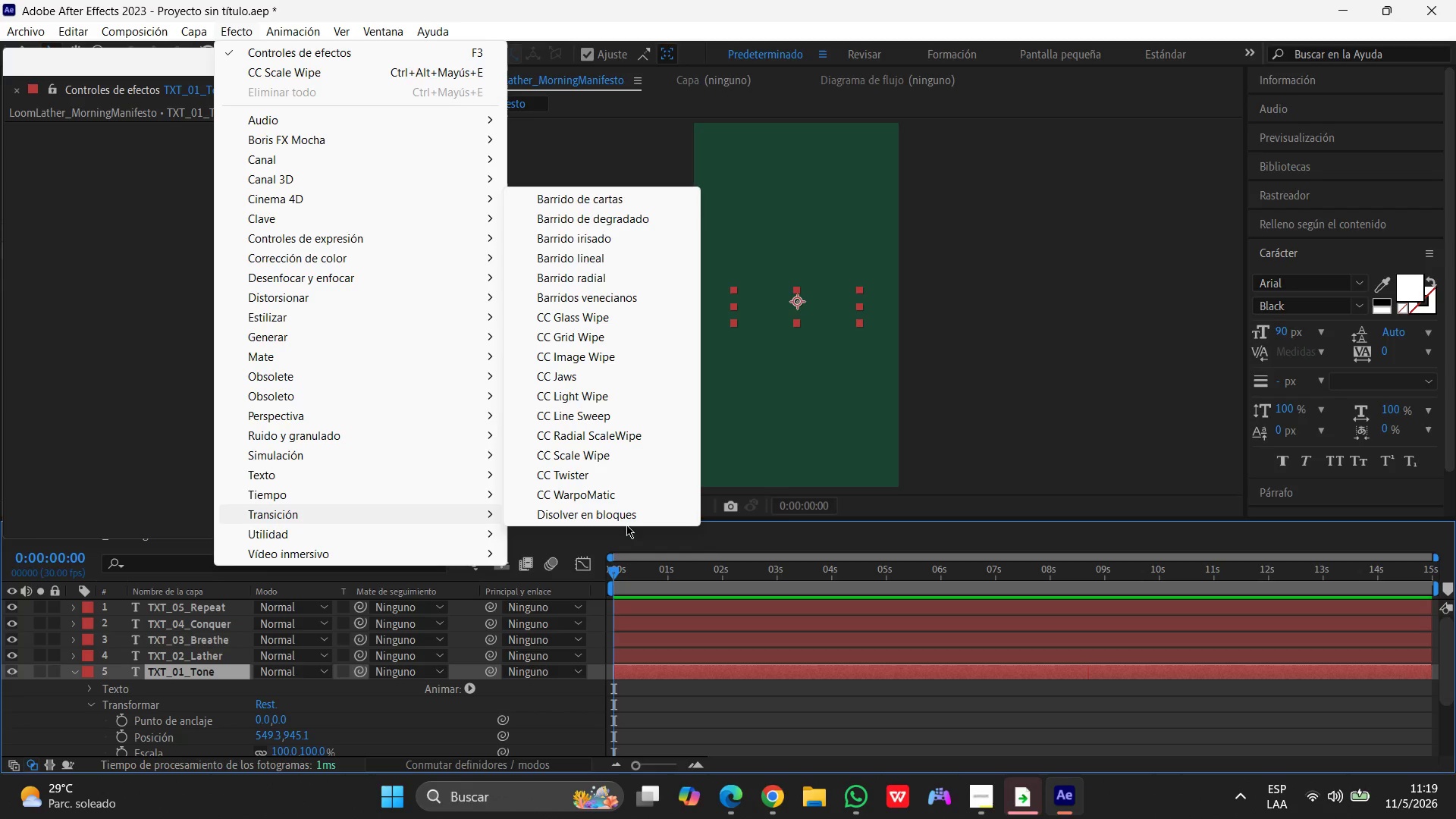 
wait(13.2)
 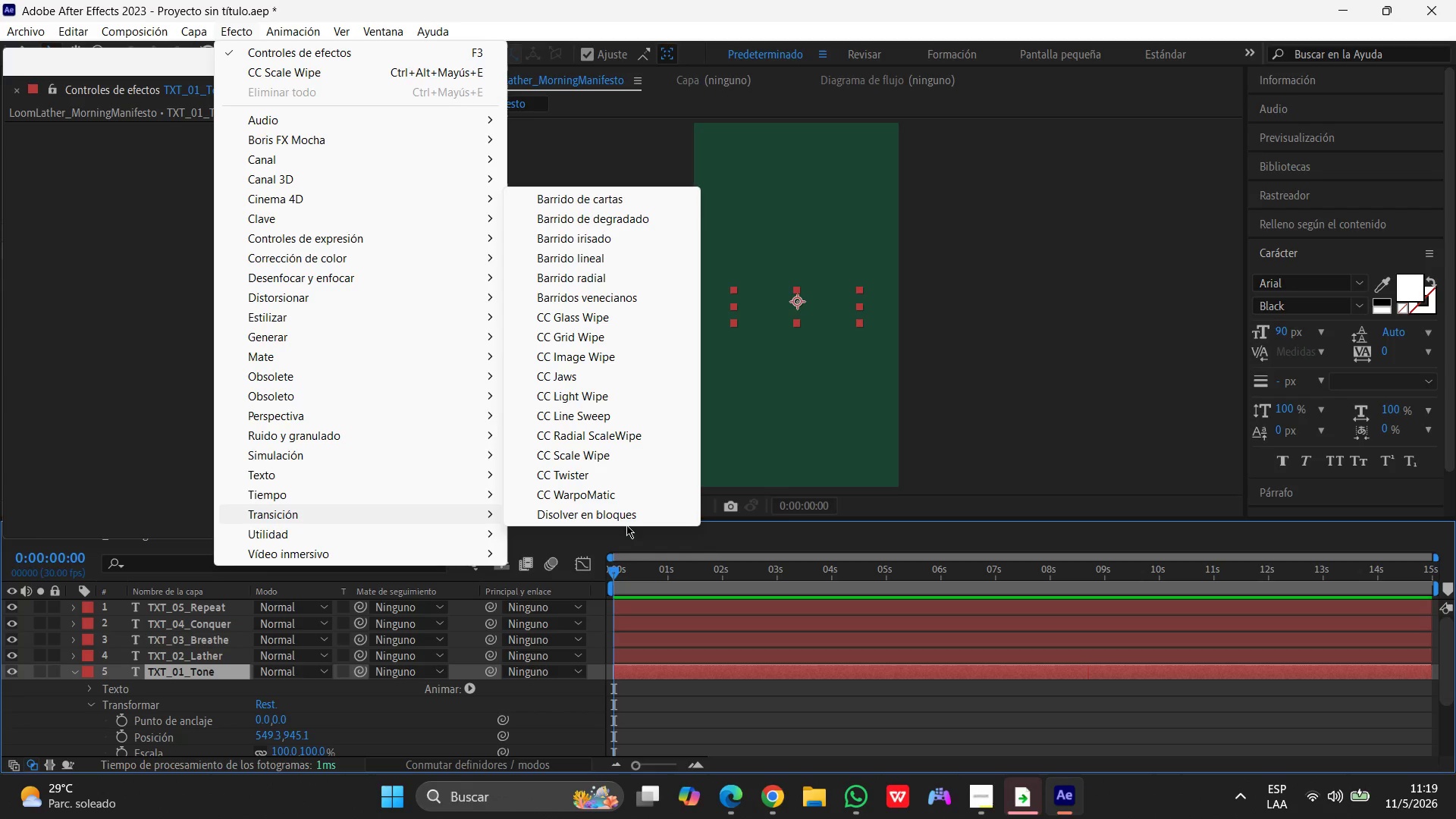 
left_click([584, 253])
 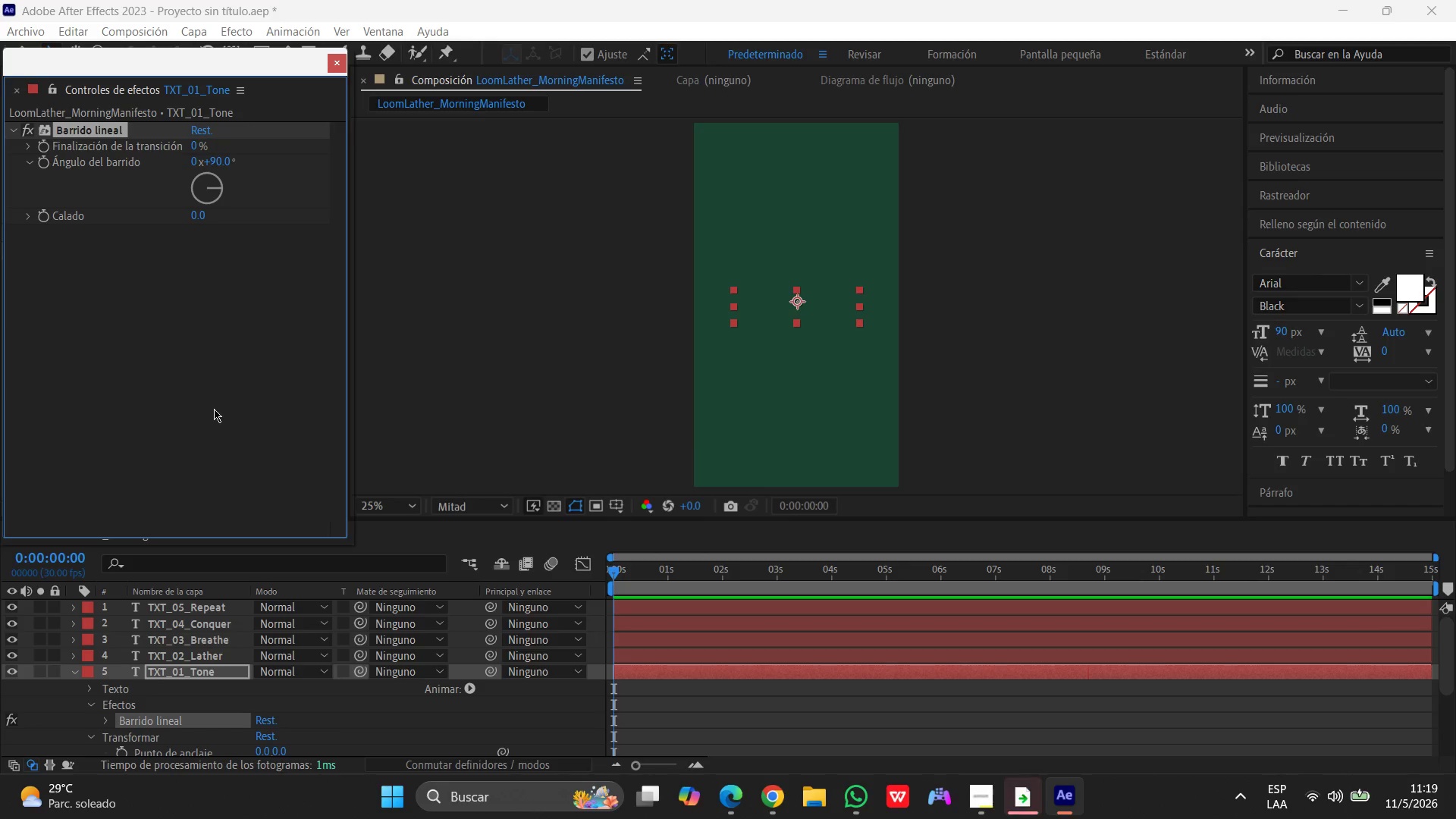 
wait(10.44)
 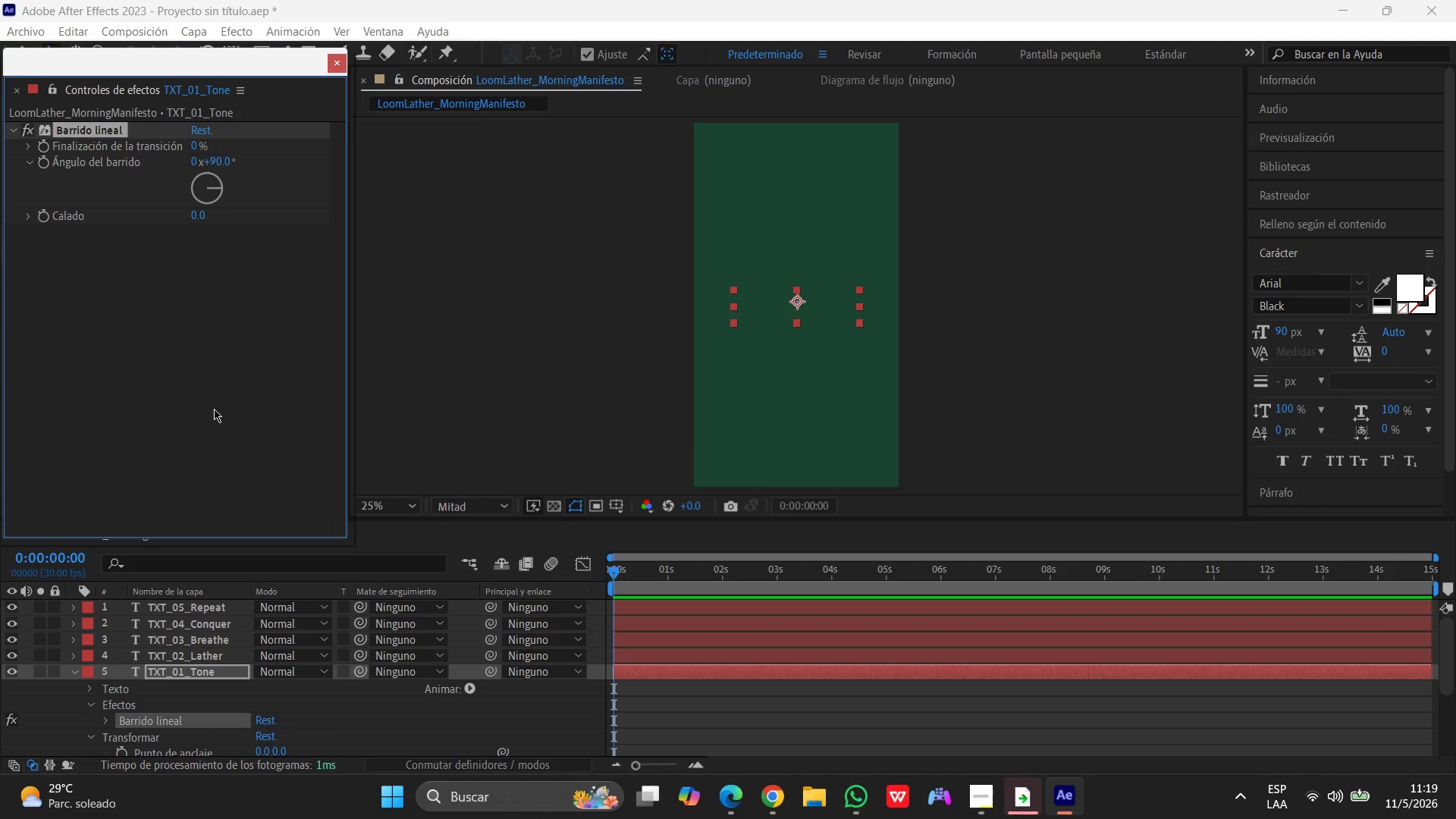 
scroll: coordinate [243, 631], scroll_direction: down, amount: 3.0
 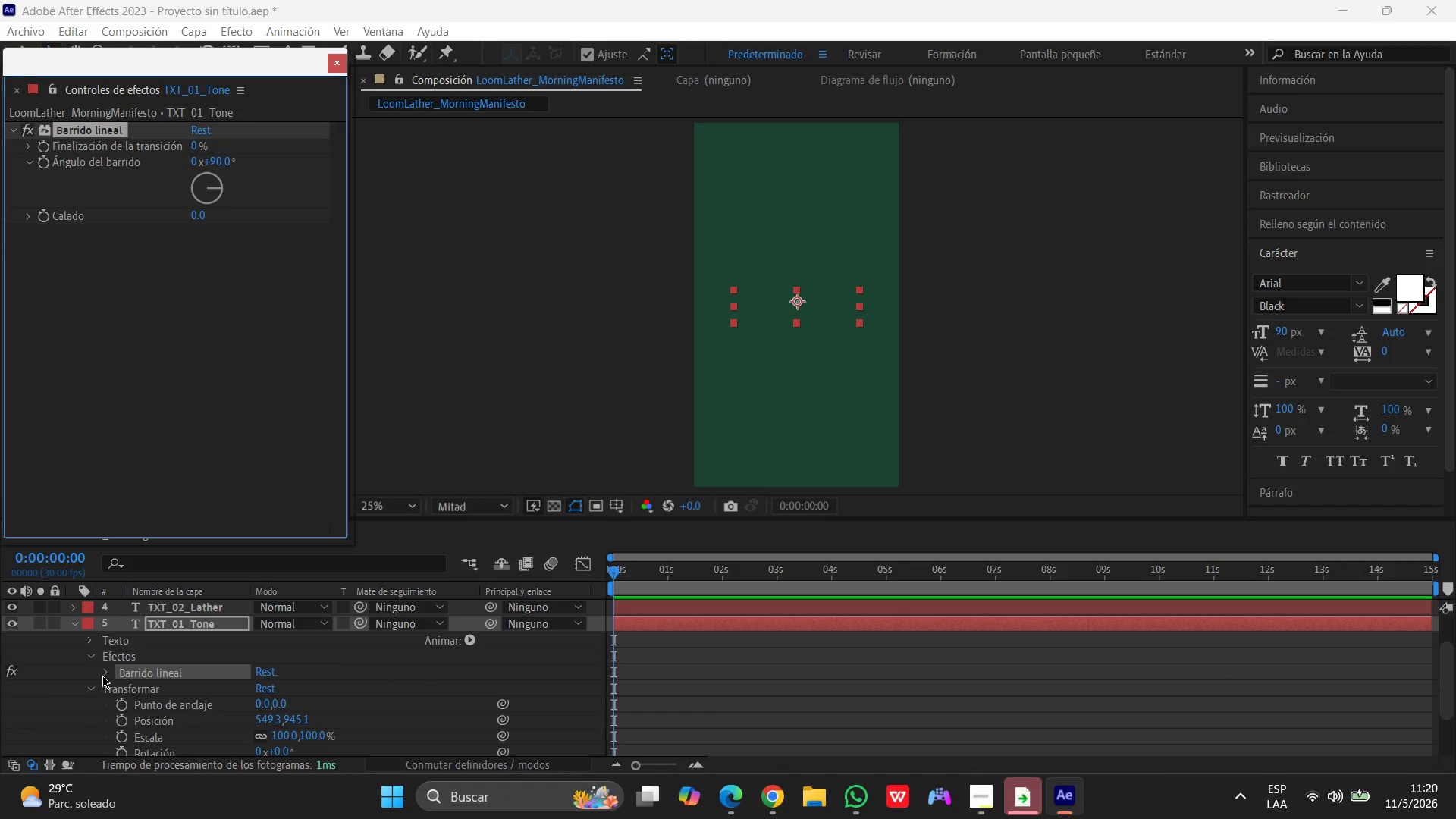 
left_click([102, 676])
 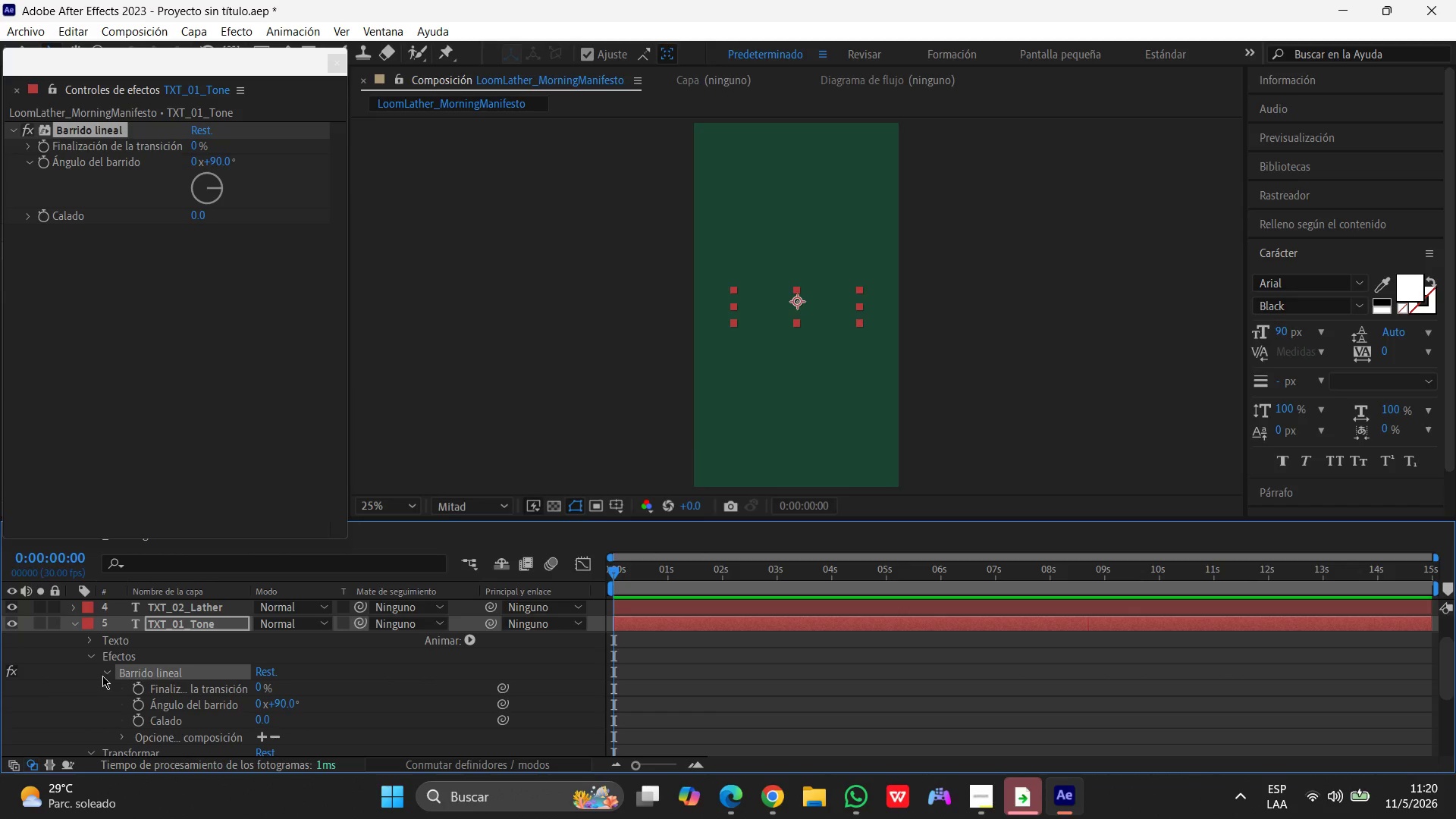 
scroll: coordinate [102, 676], scroll_direction: down, amount: 3.0
 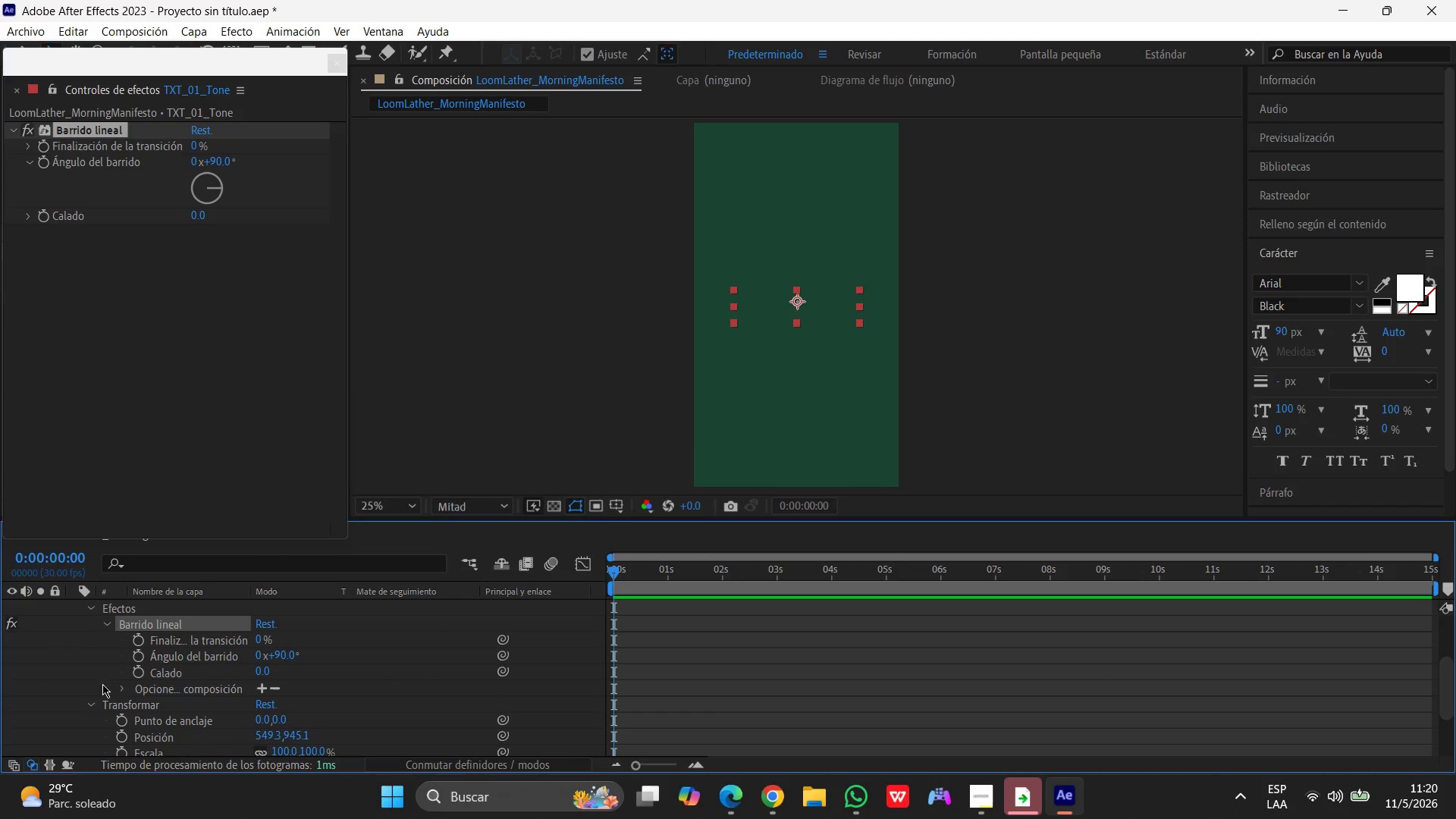 
left_click([121, 689])
 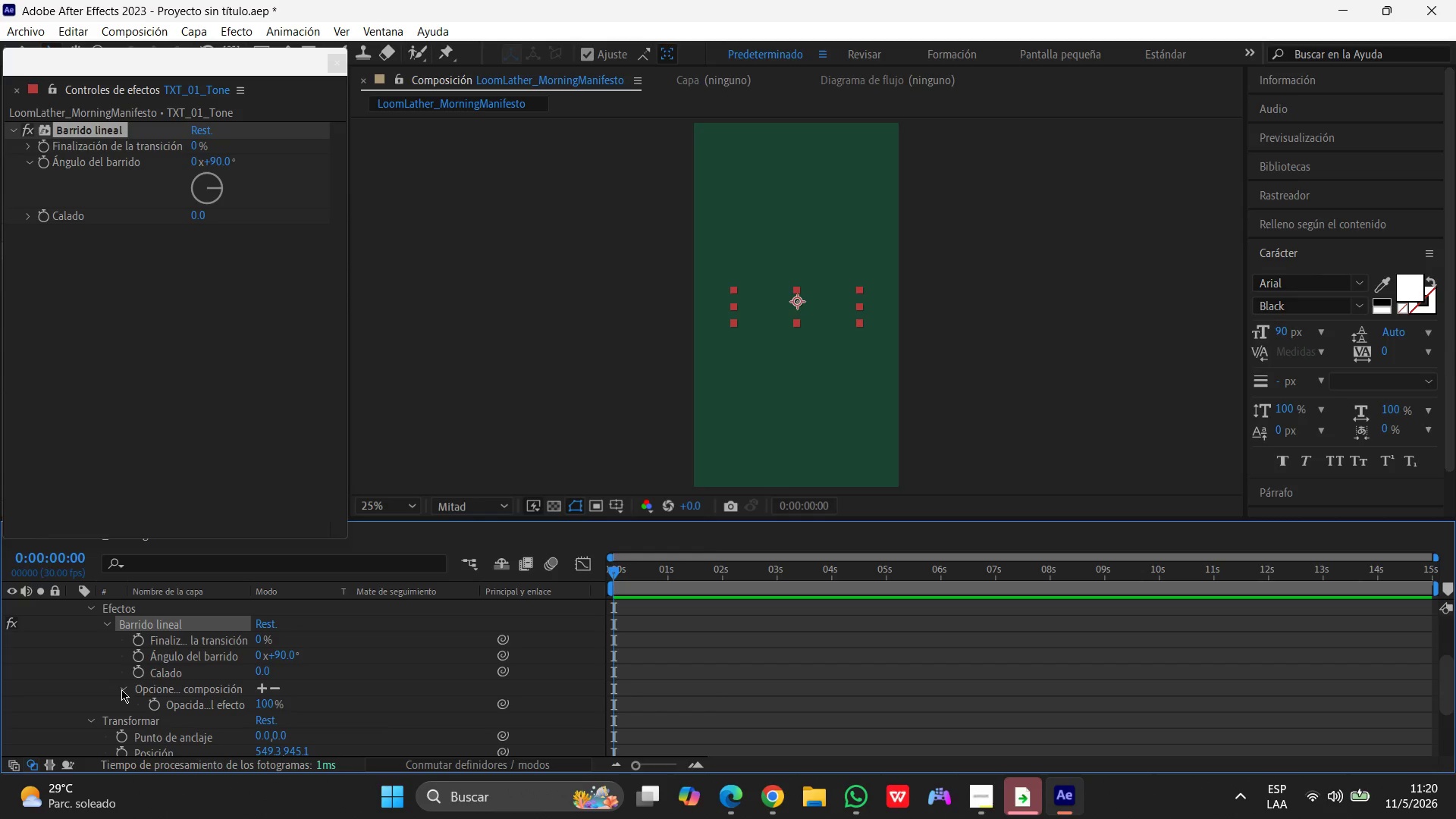 
left_click([121, 689])
 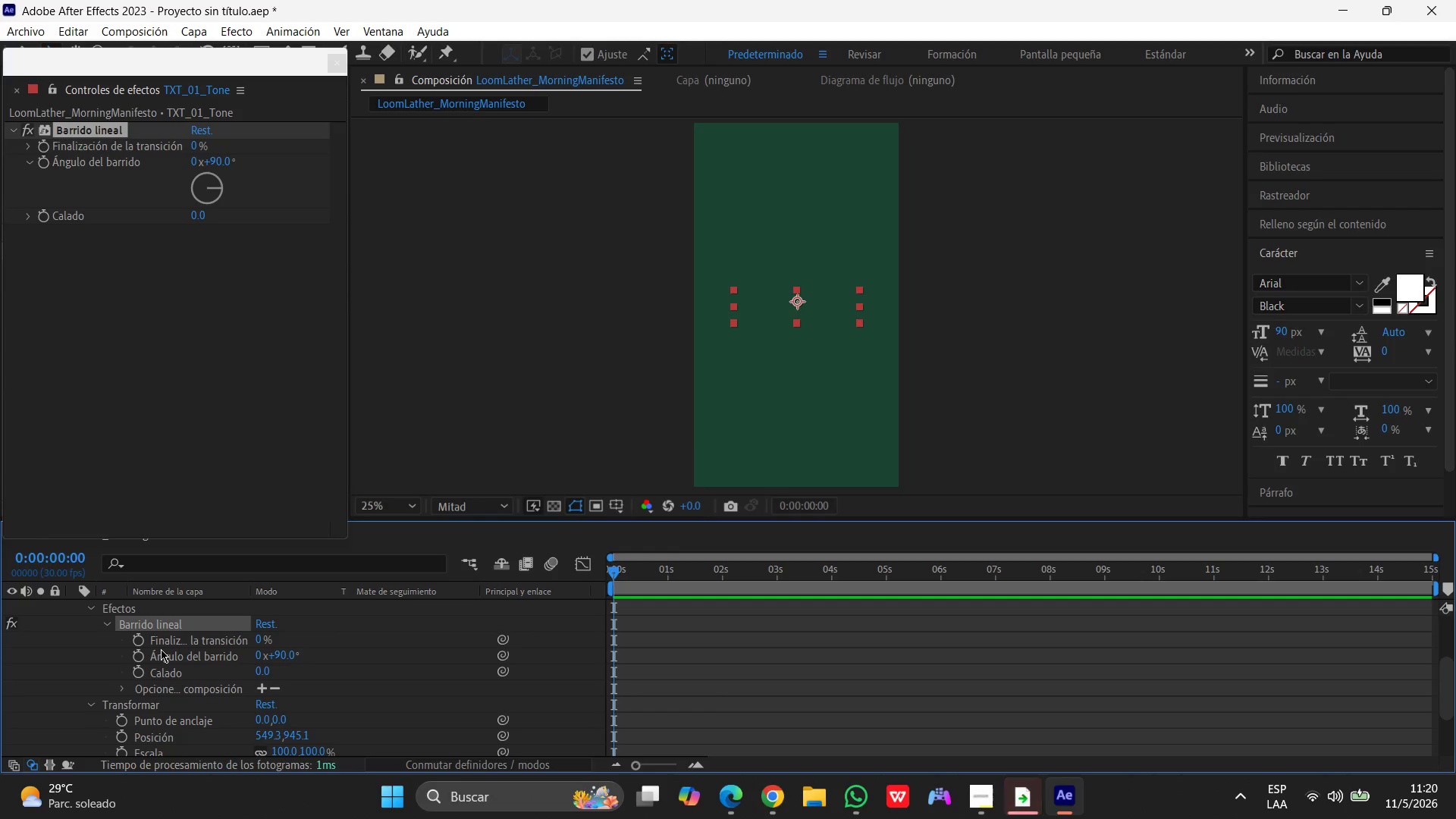 
scroll: coordinate [170, 651], scroll_direction: up, amount: 1.0
 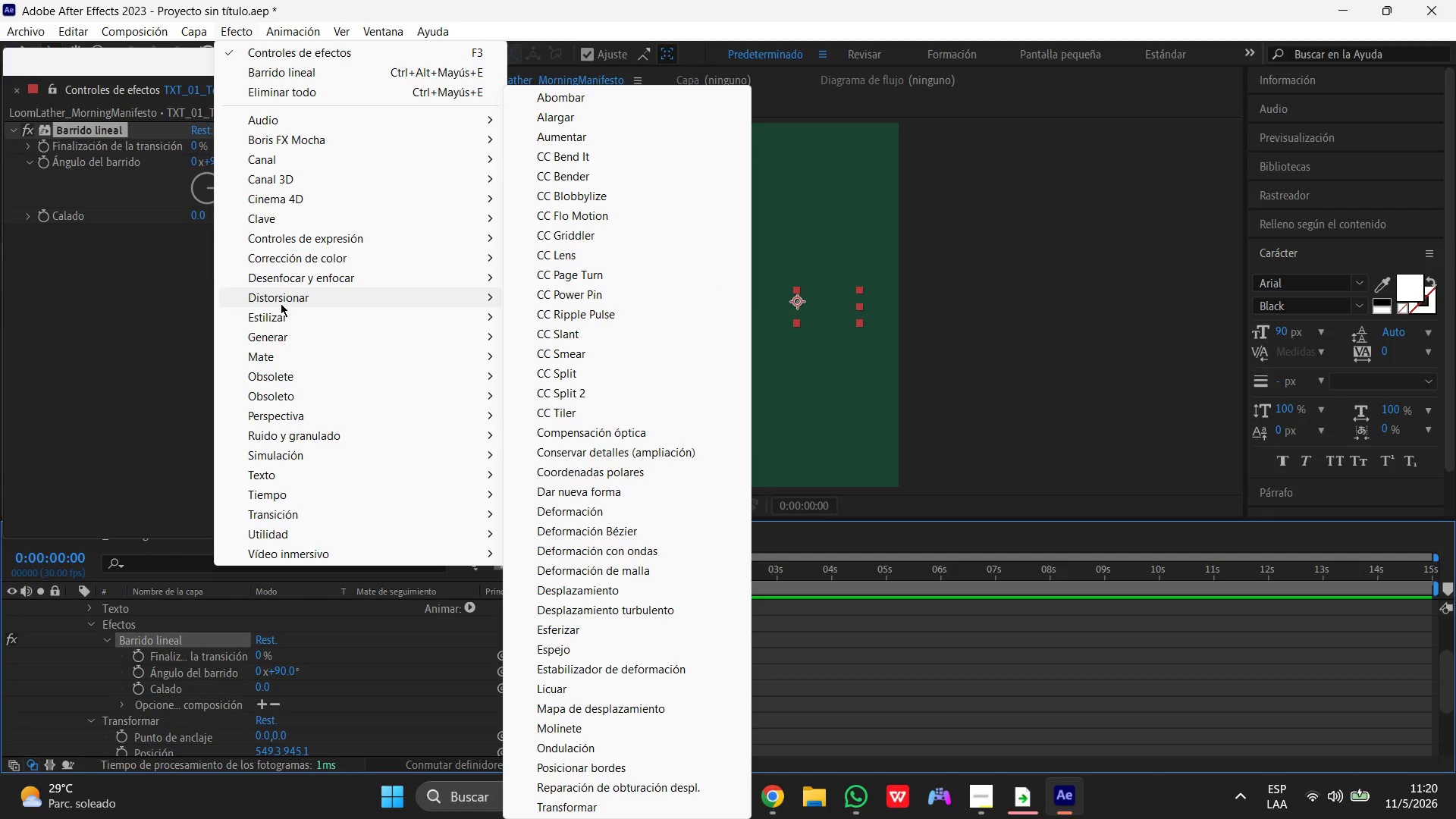 
wait(19.62)
 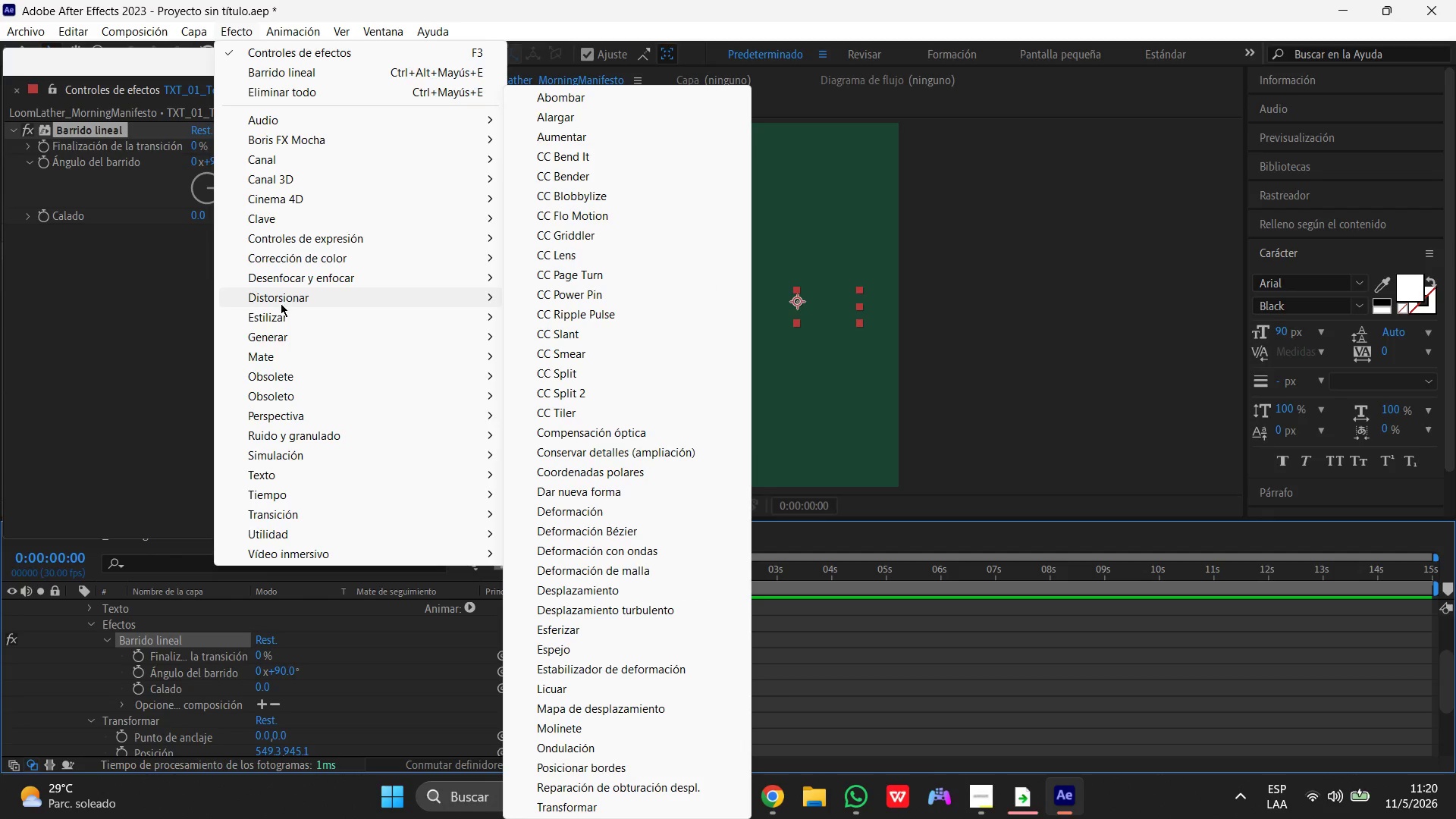 
left_click([278, 510])
 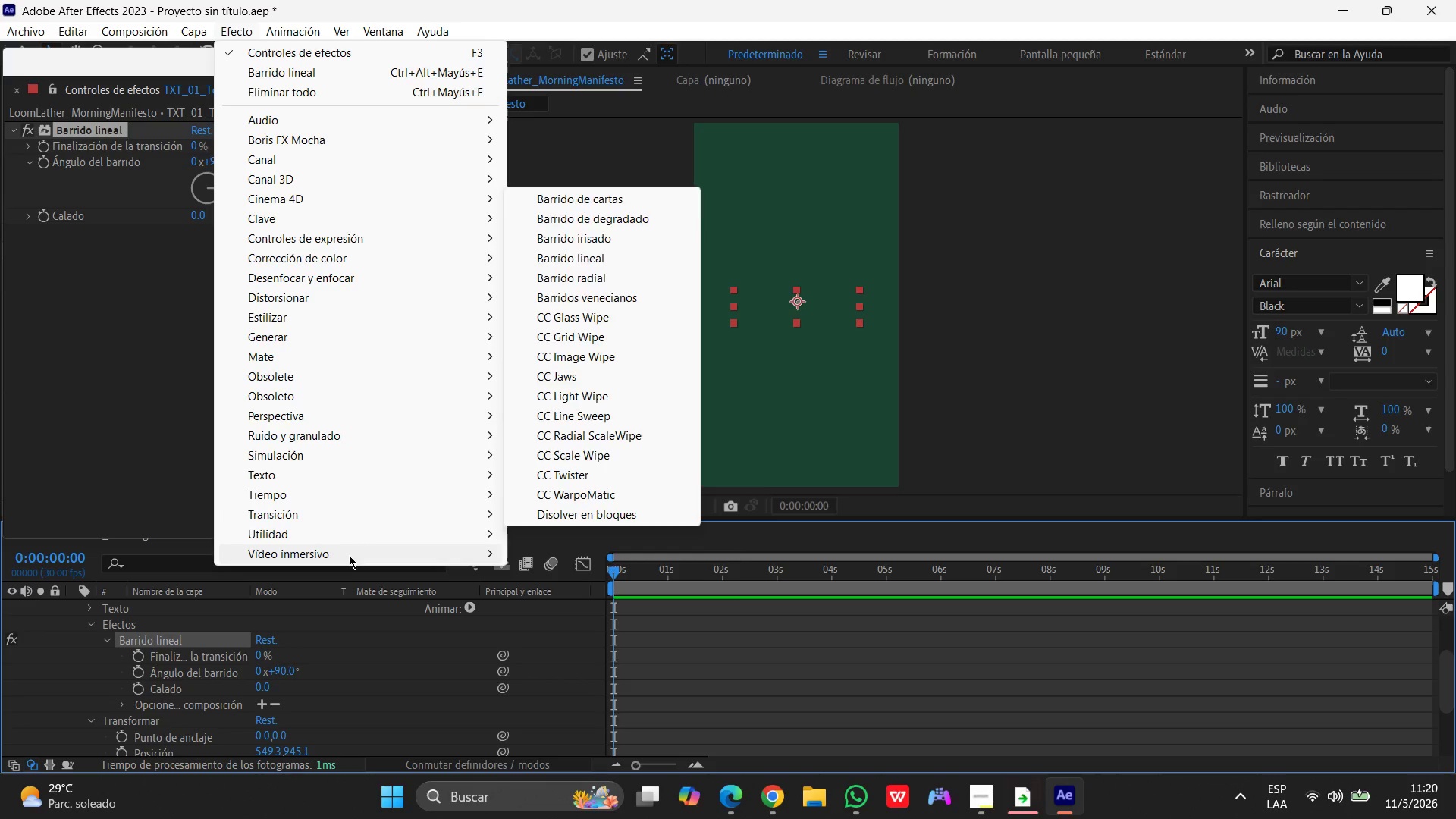 
wait(32.12)
 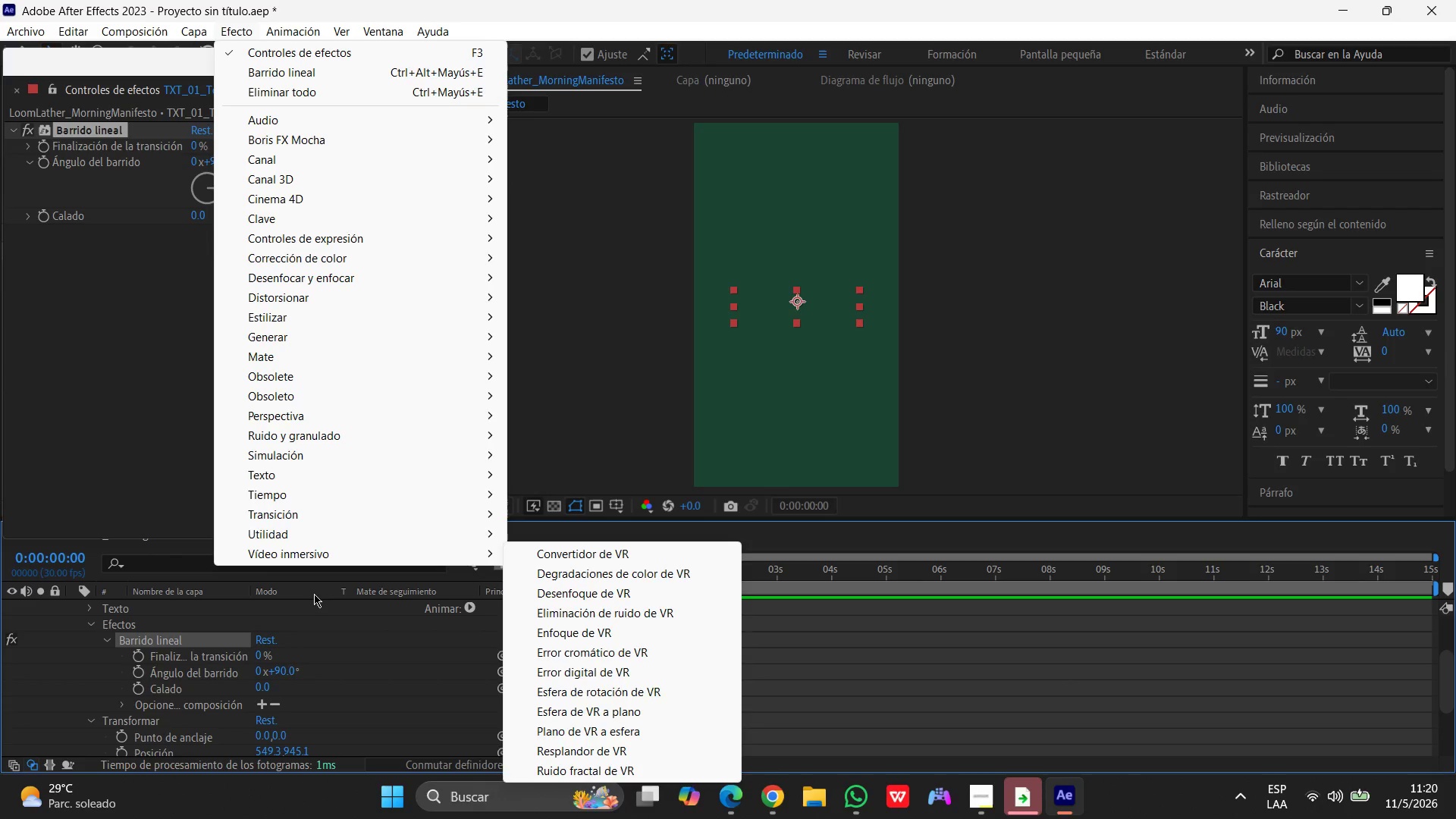 
key(Control+Z)
 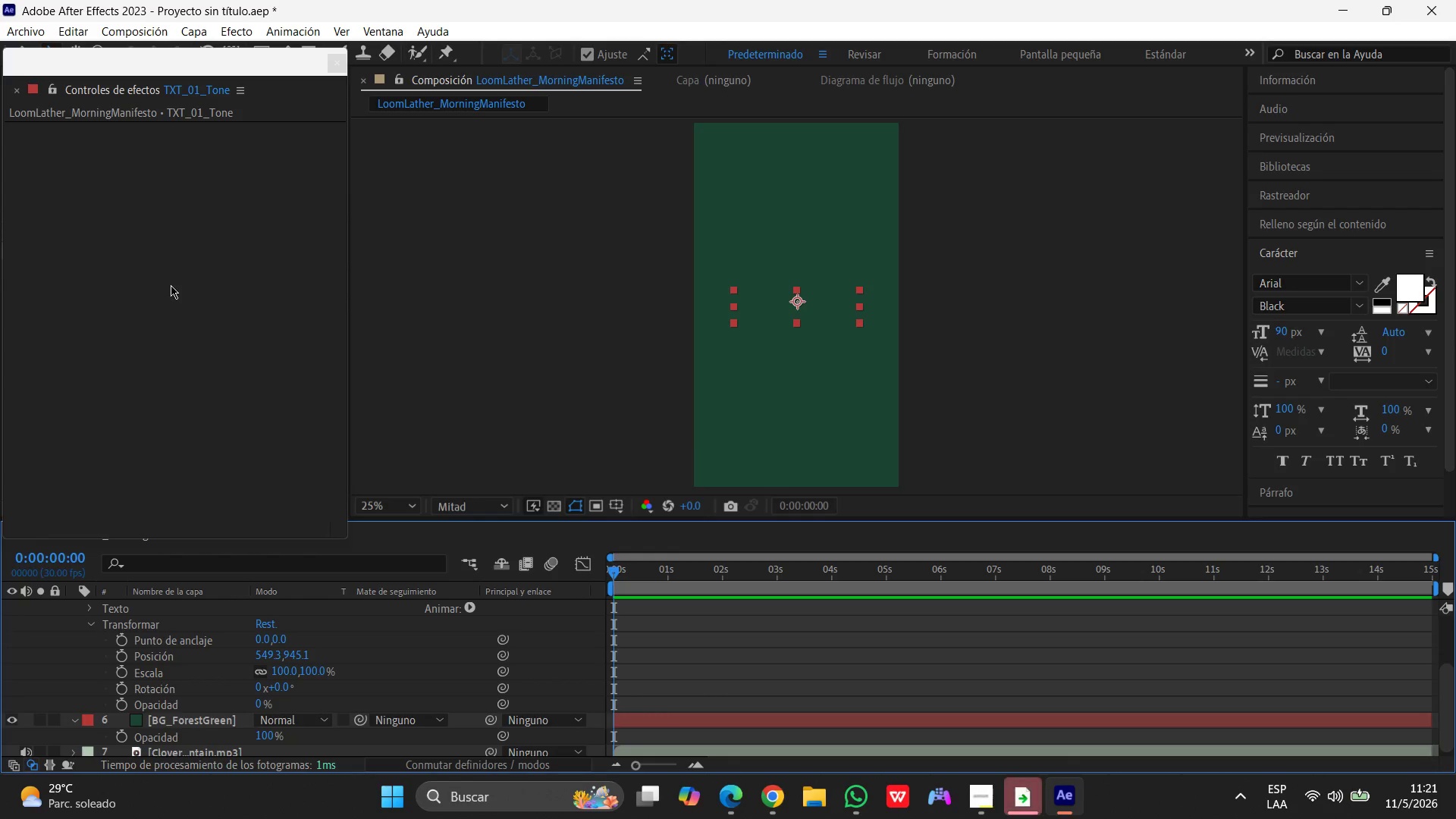 
scroll: coordinate [212, 669], scroll_direction: up, amount: 10.0
 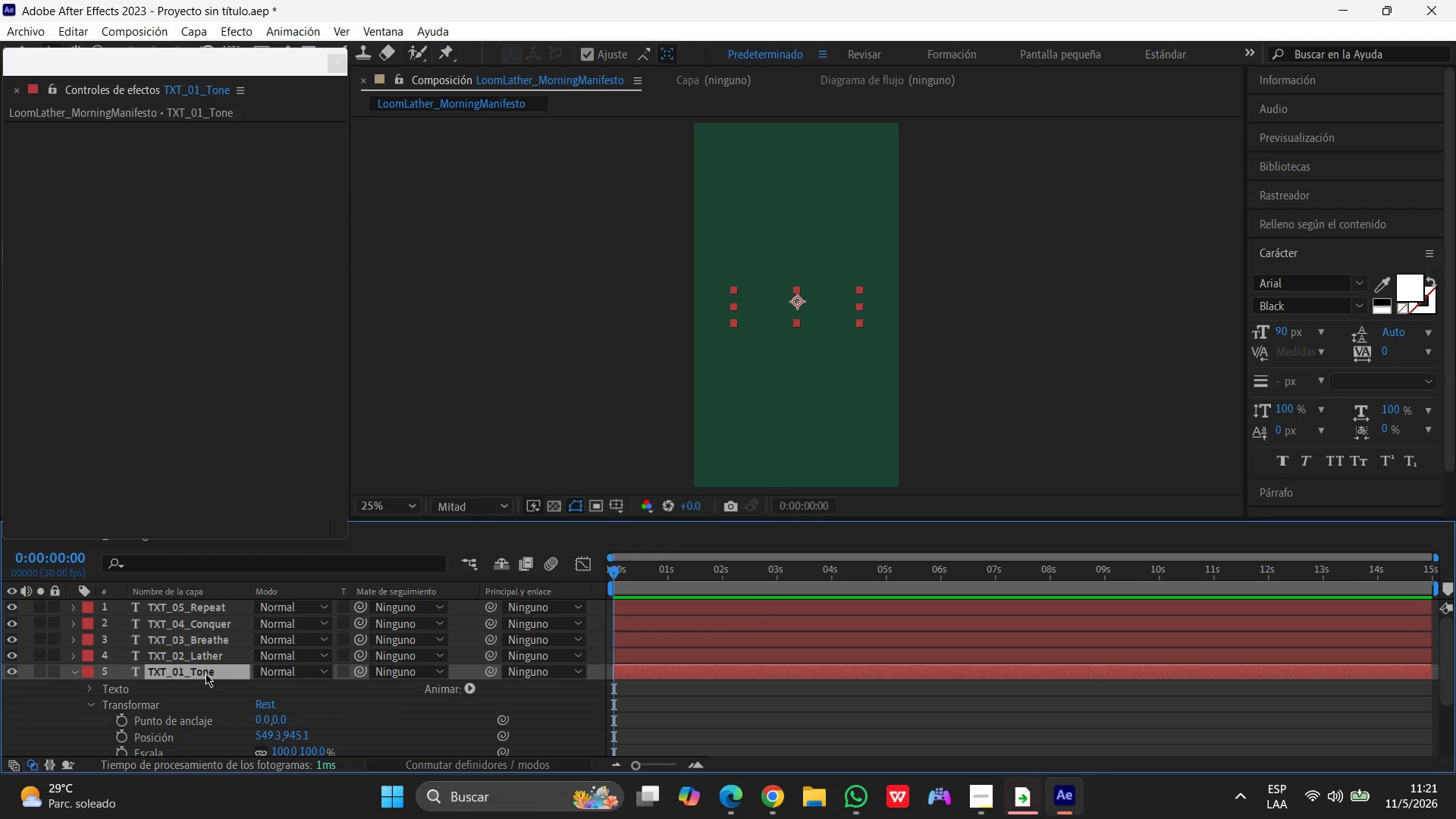 
left_click([206, 673])
 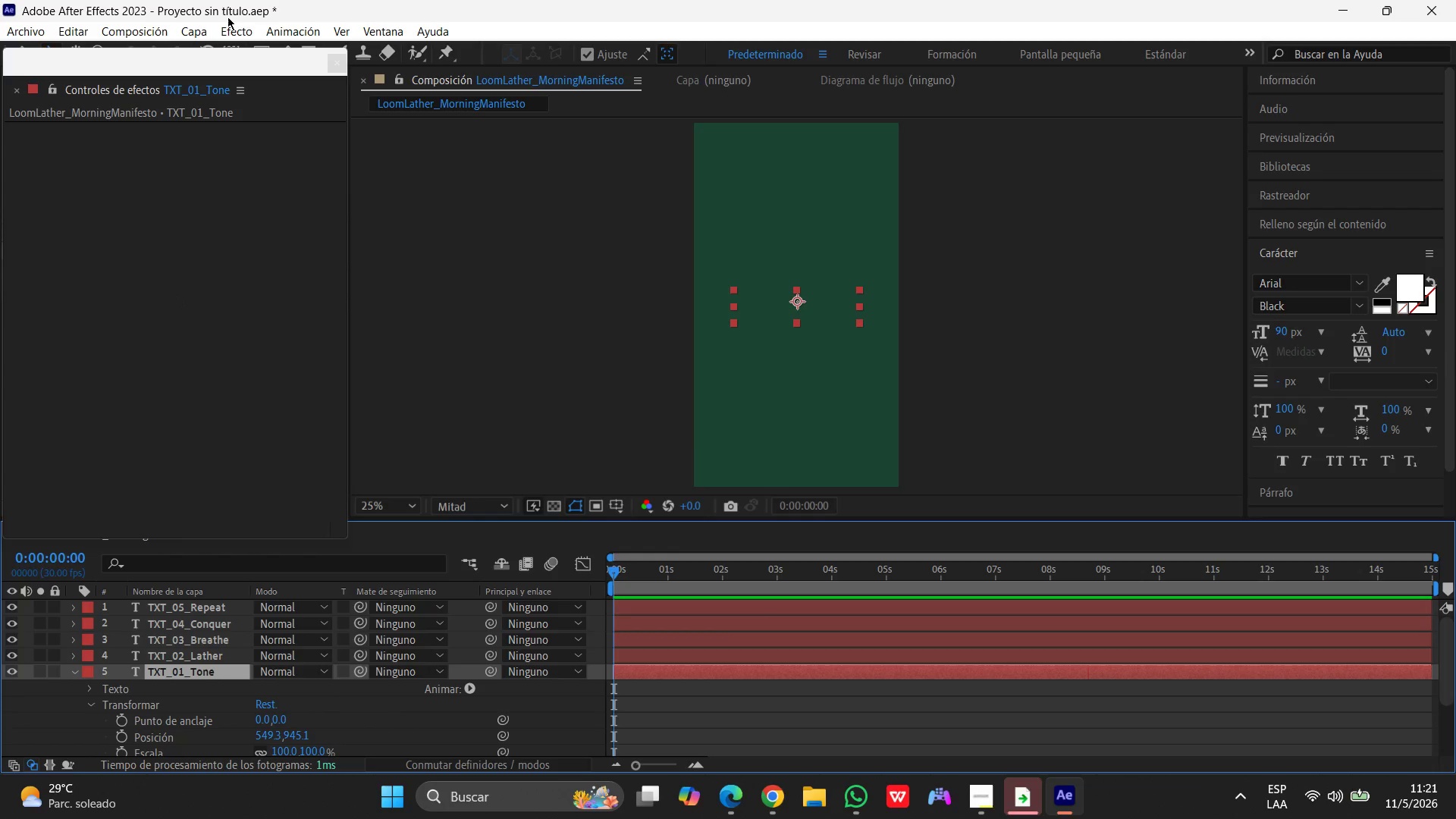 
left_click([242, 27])
 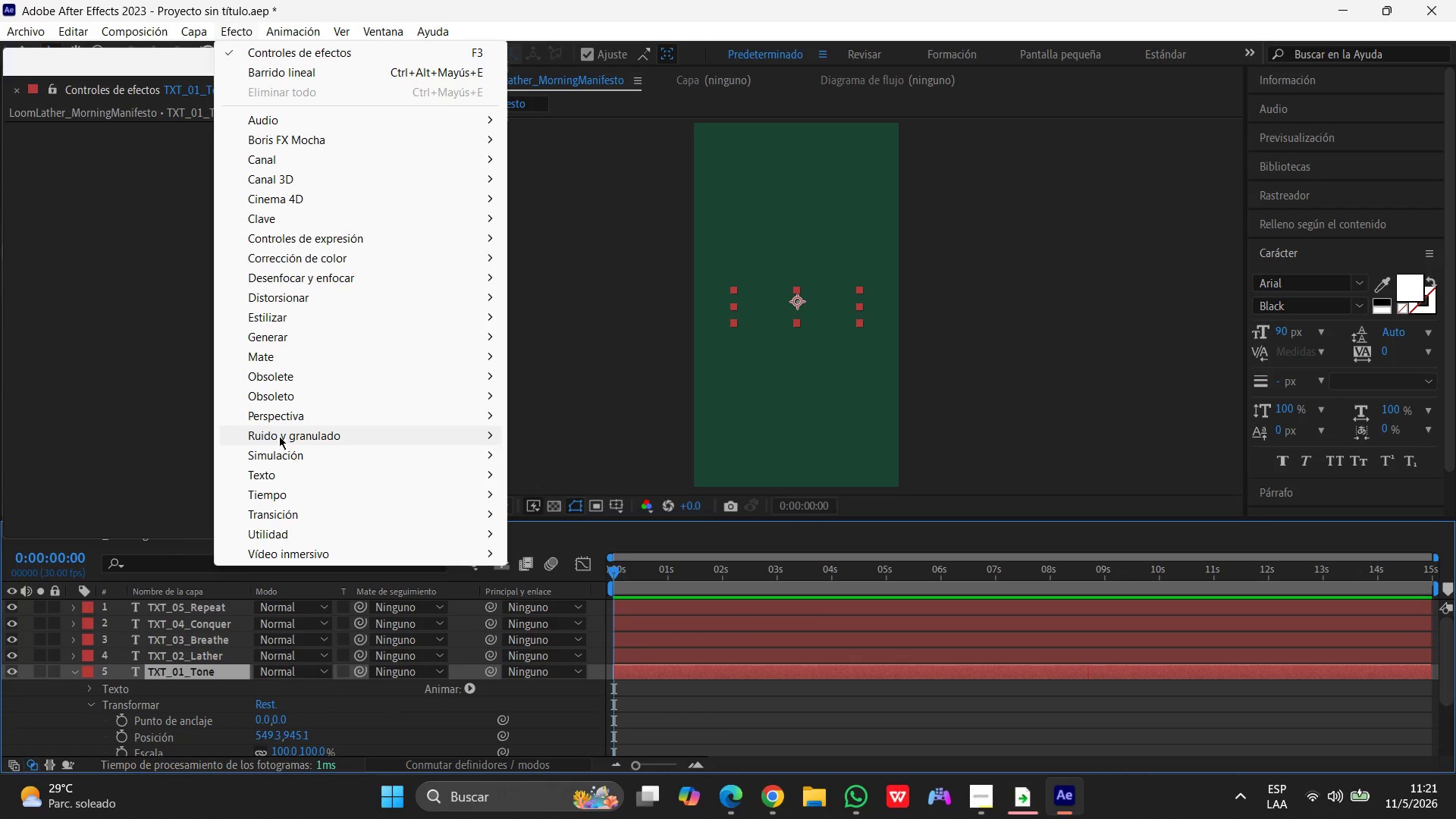 
left_click([271, 509])
 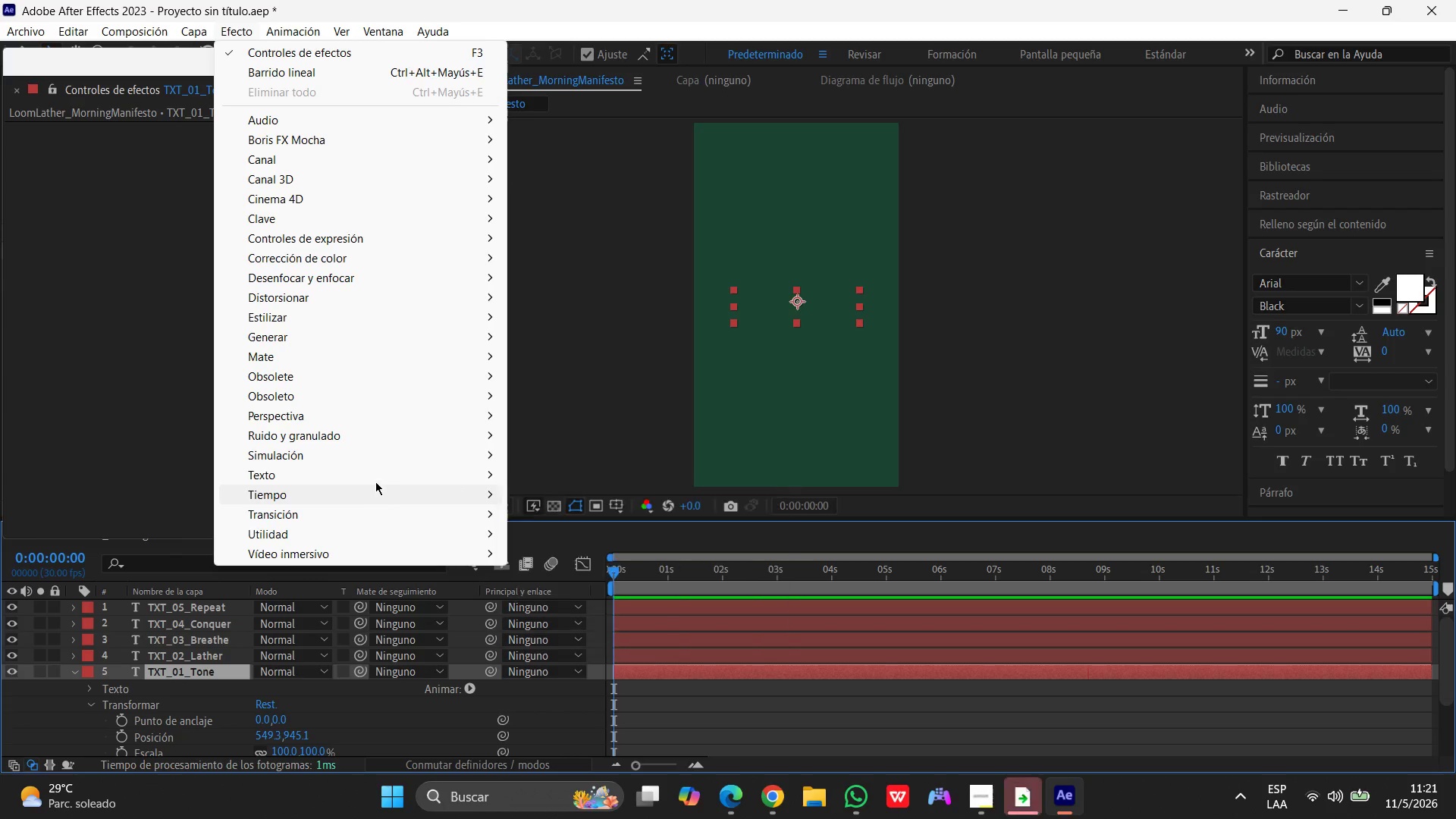 
wait(5.75)
 